 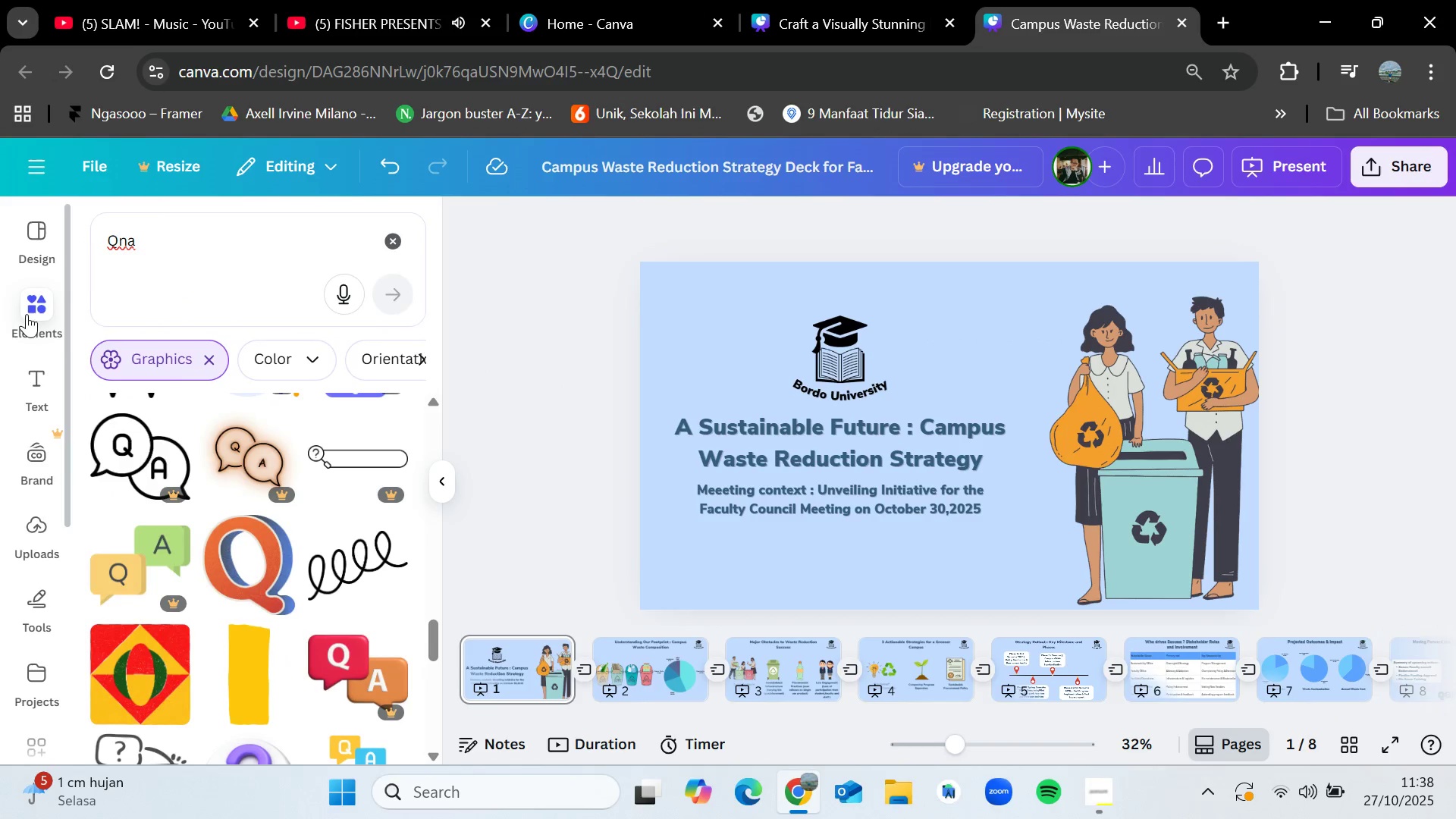 
left_click_drag(start_coordinate=[249, 249], to_coordinate=[71, 258])
 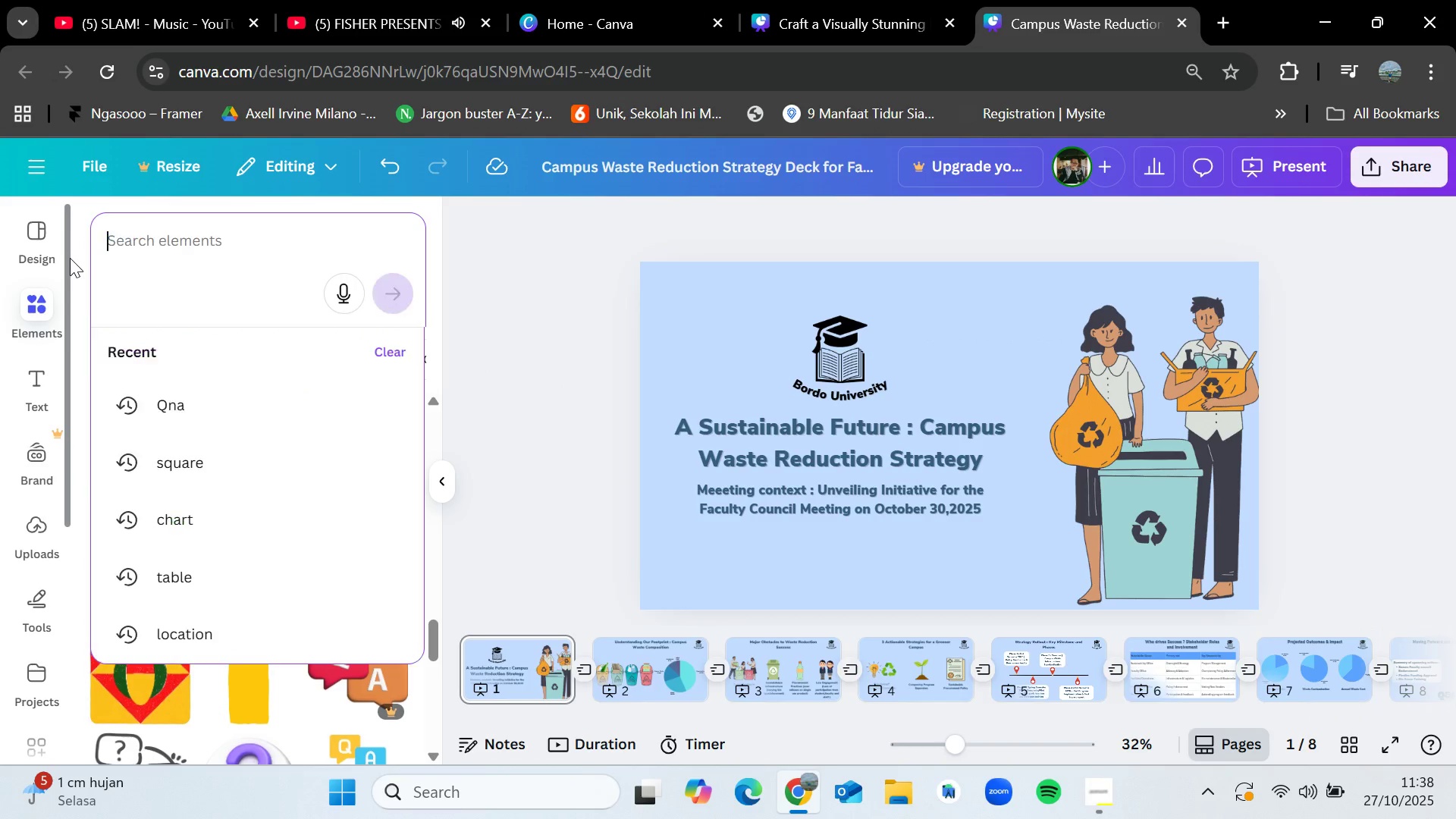 
key(Backspace)
type(wats)
key(Backspace)
key(Backspace)
type(ste manae)
key(Backspace)
type(gement)
 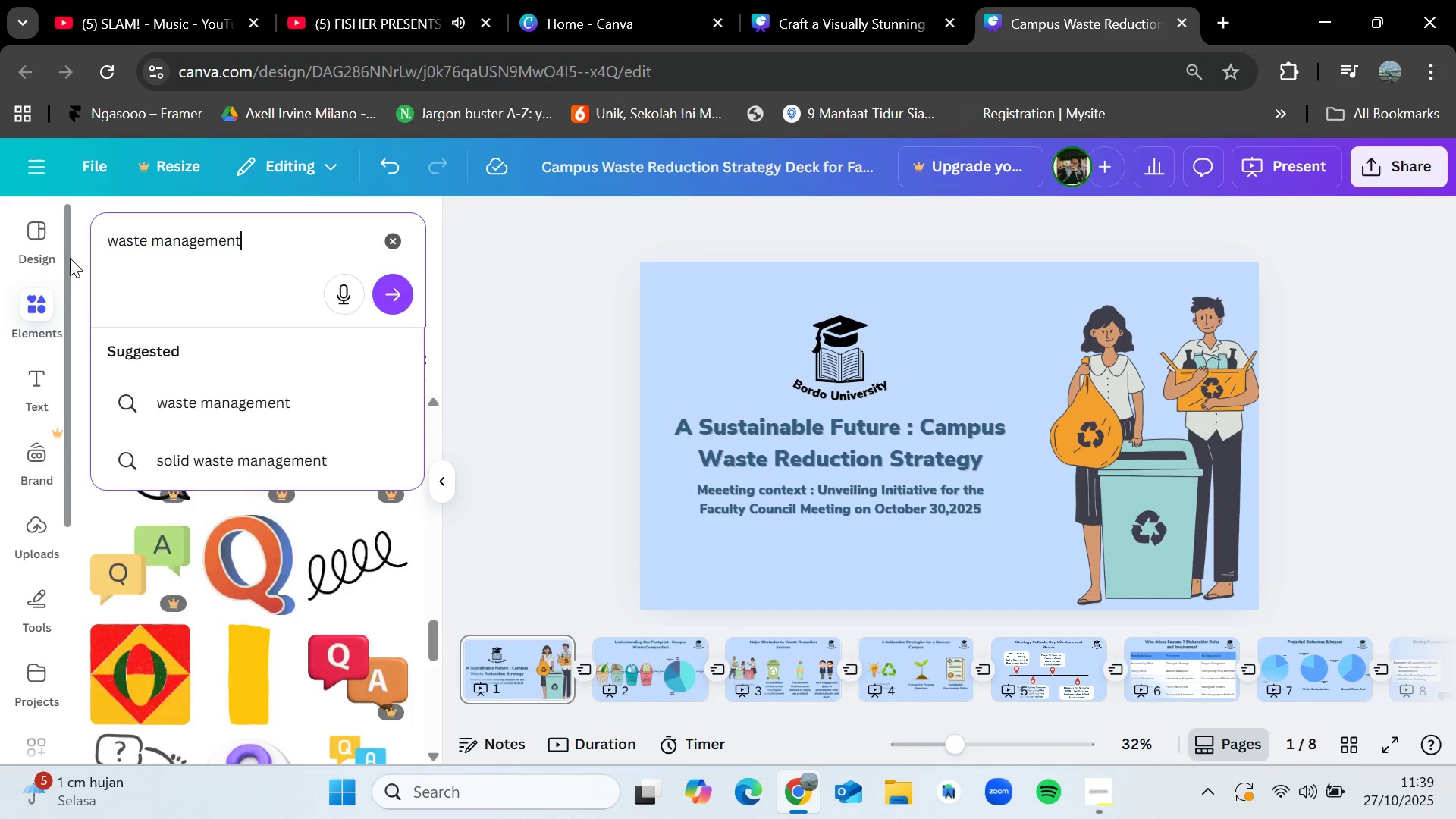 
key(Enter)
 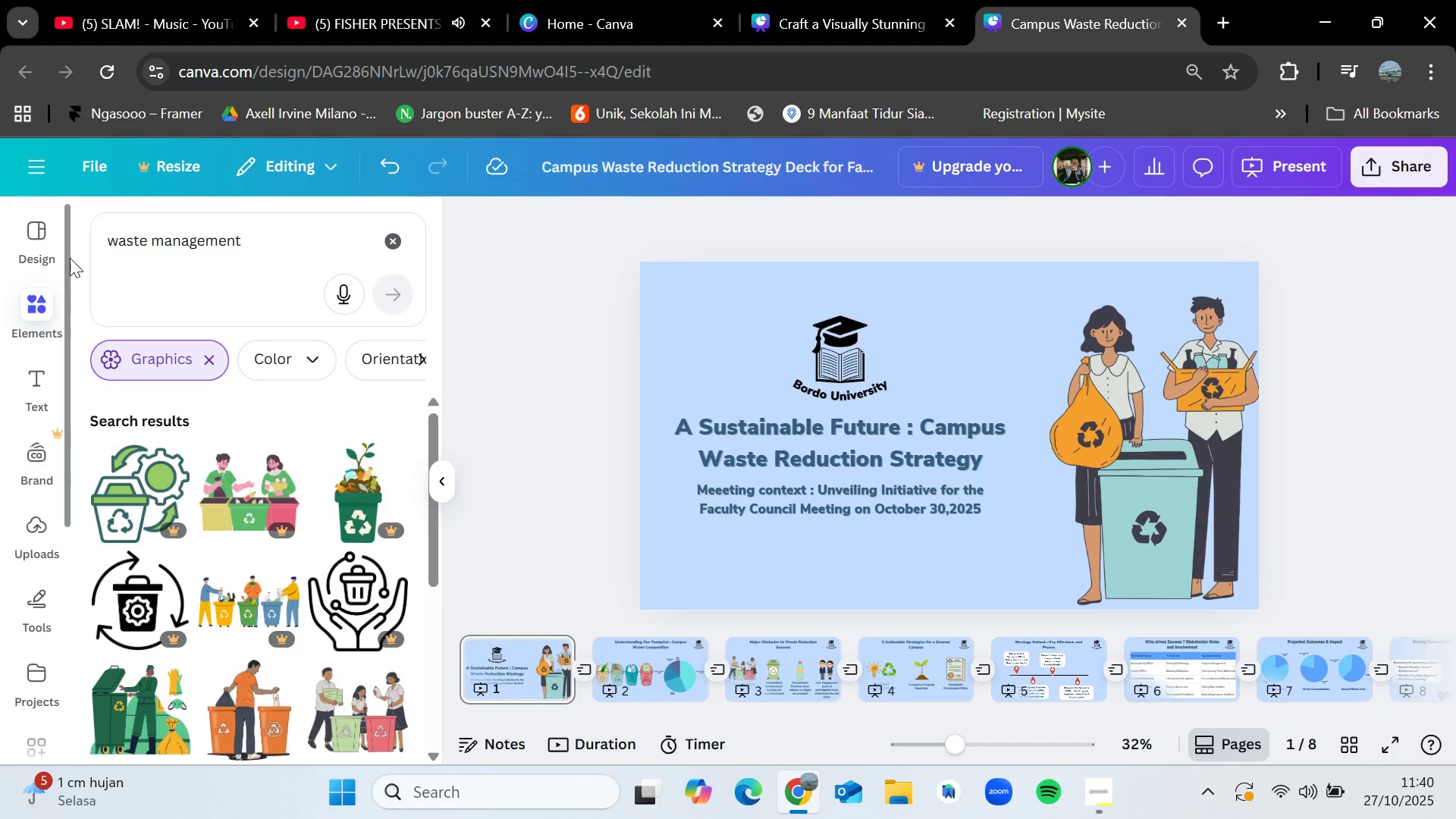 
wait(89.26)
 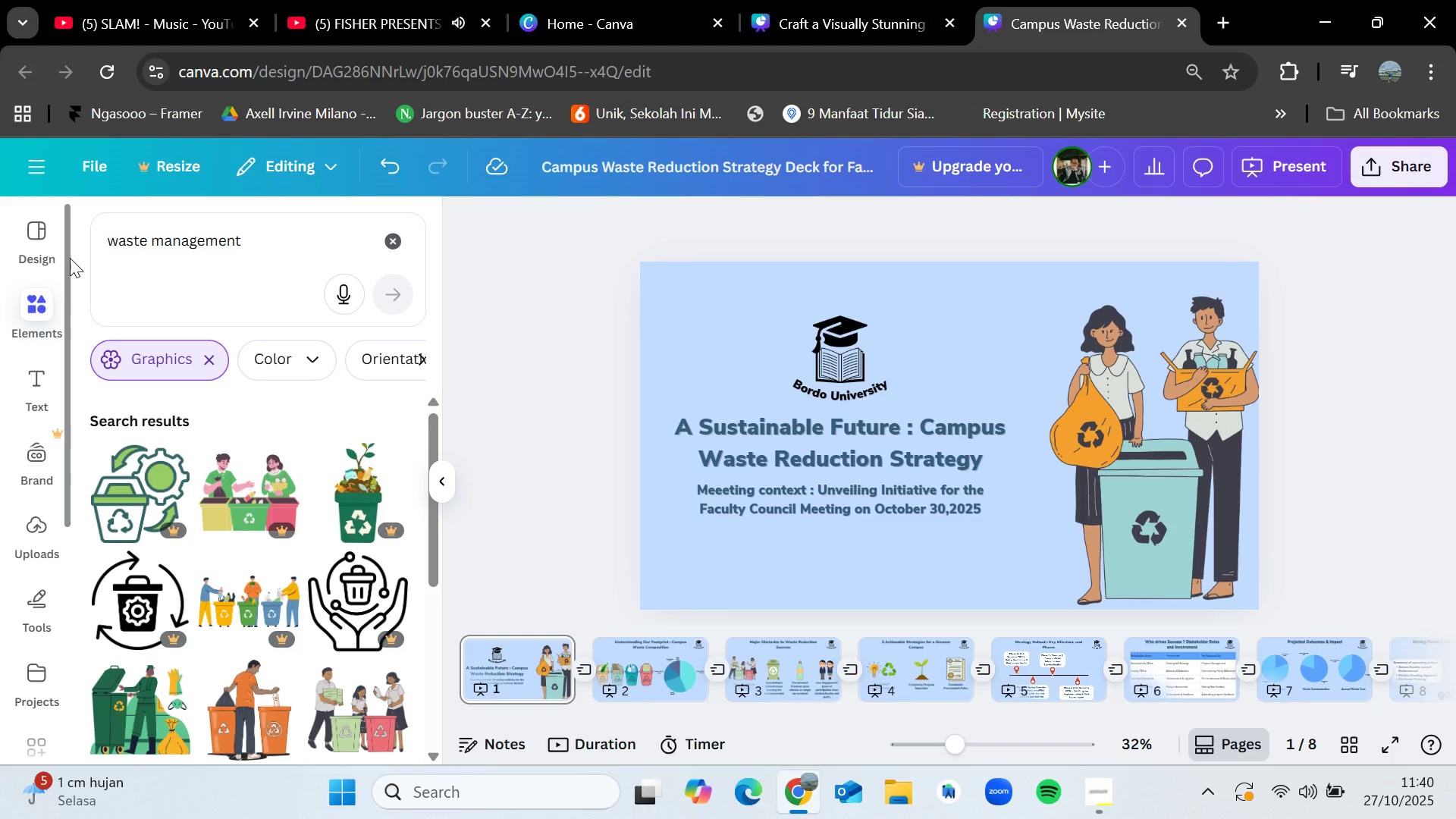 
scroll: coordinate [341, 664], scroll_direction: down, amount: 7.0
 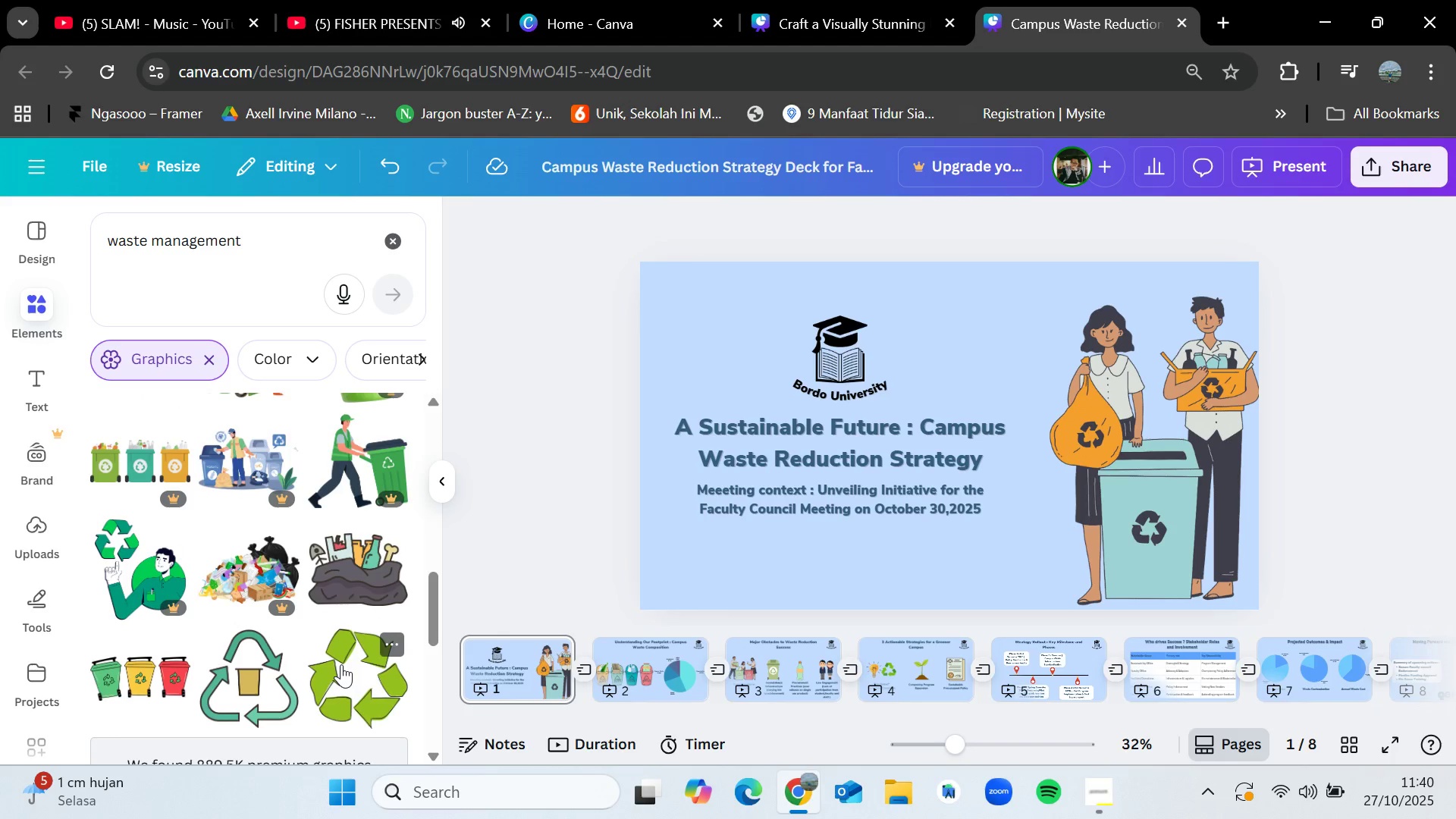 
left_click_drag(start_coordinate=[353, 563], to_coordinate=[1094, 502])
 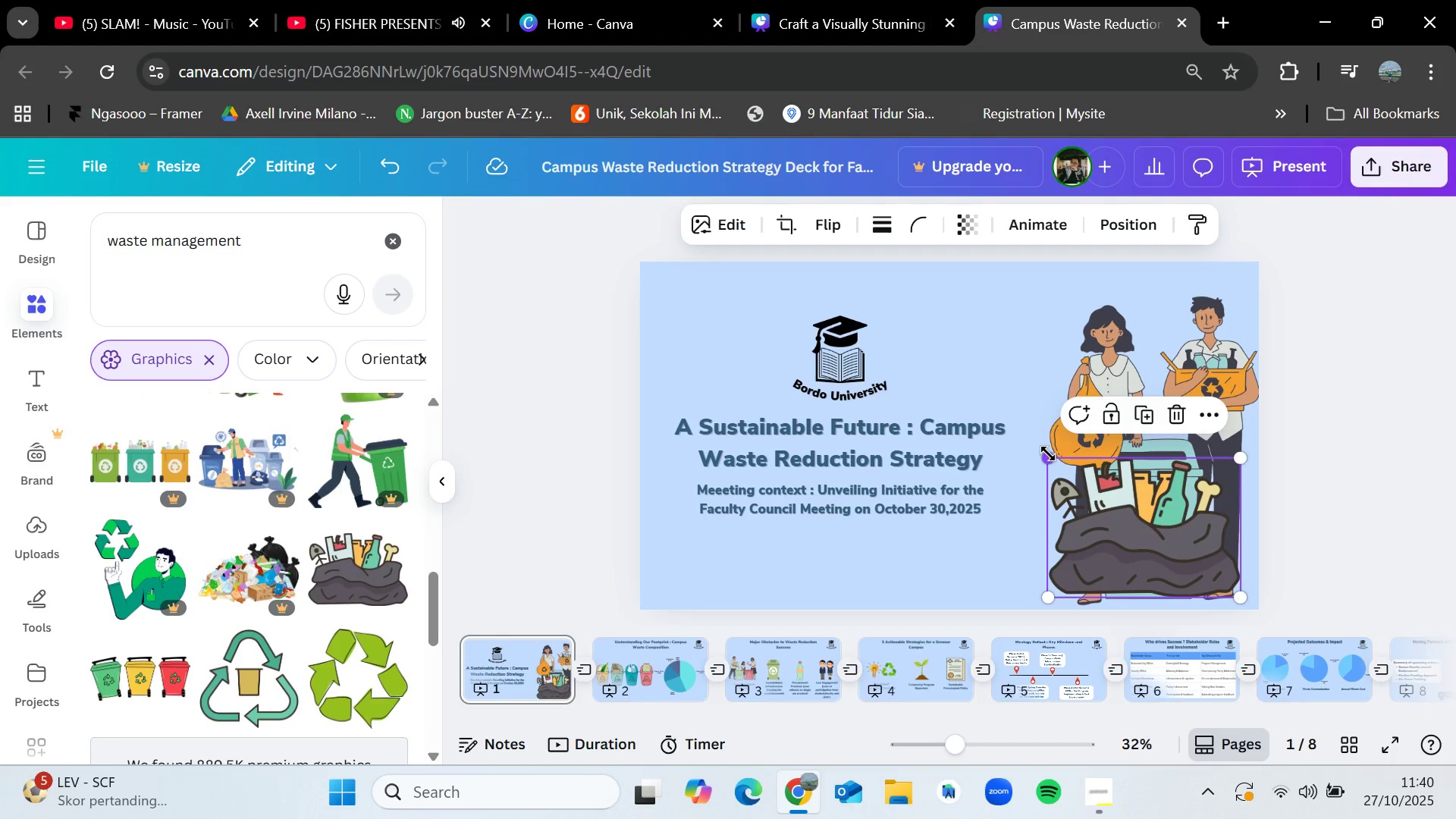 
left_click_drag(start_coordinate=[1050, 458], to_coordinate=[1060, 481])
 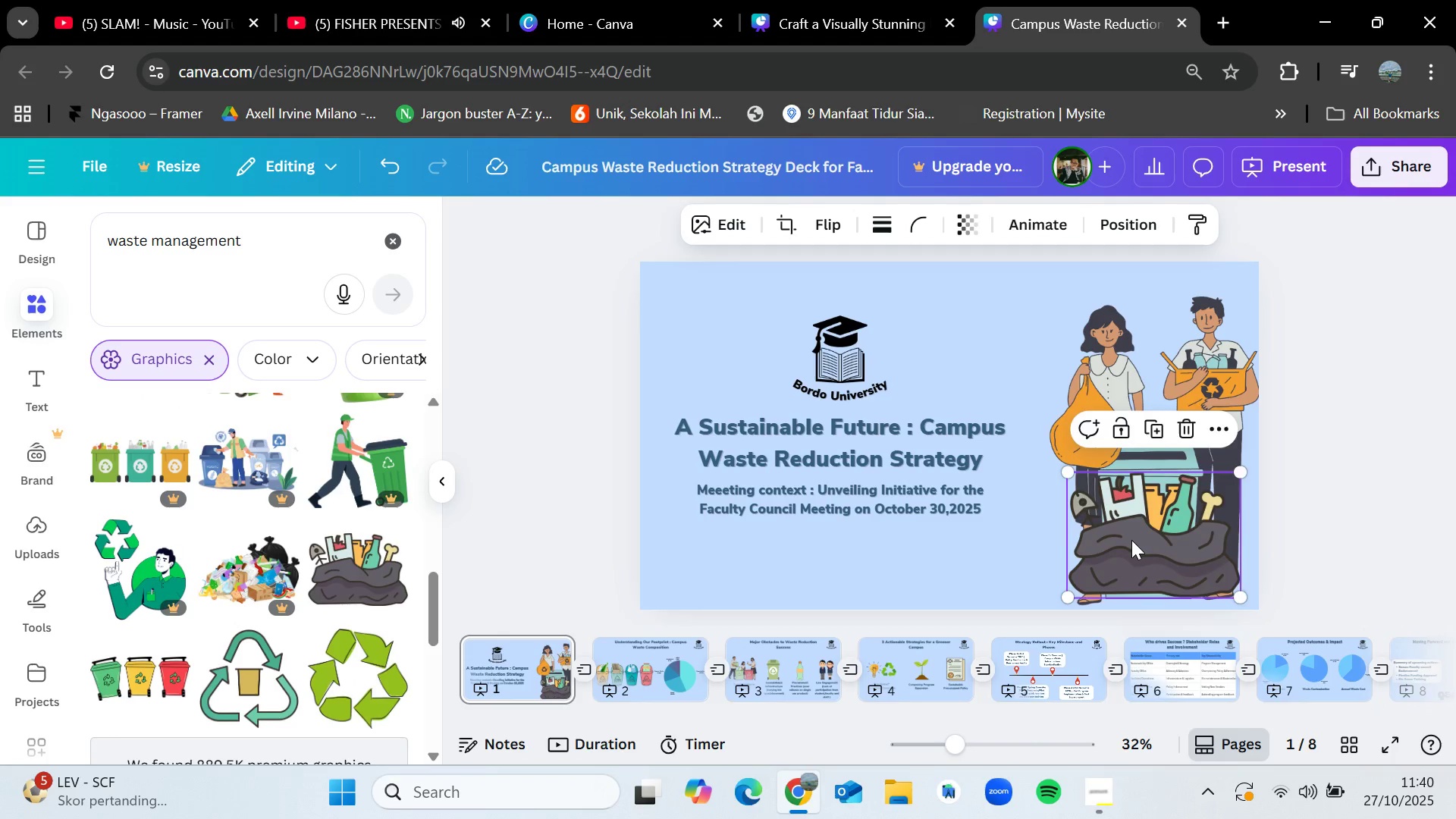 
left_click_drag(start_coordinate=[1131, 540], to_coordinate=[1128, 551])
 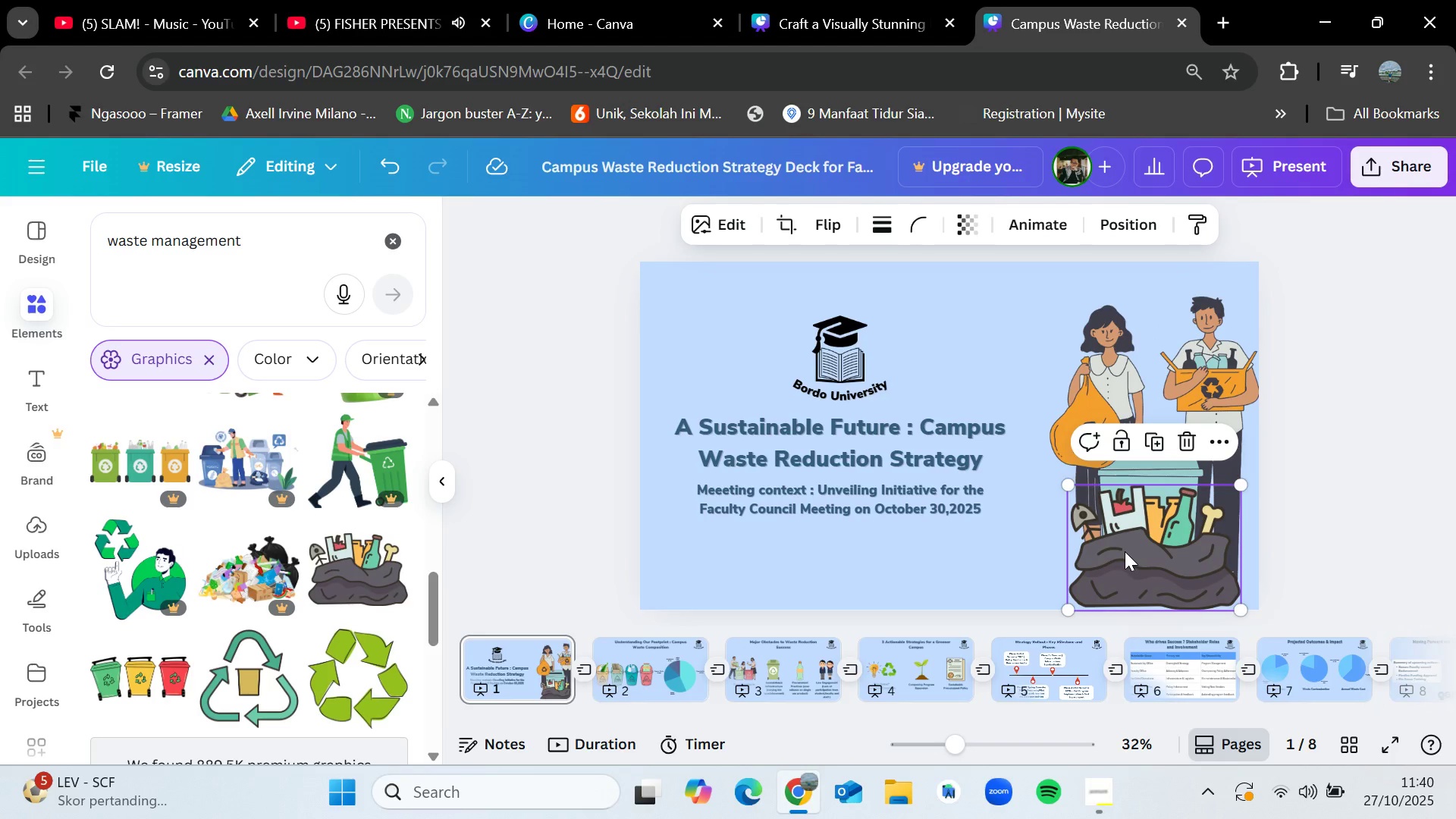 
key(Delete)
 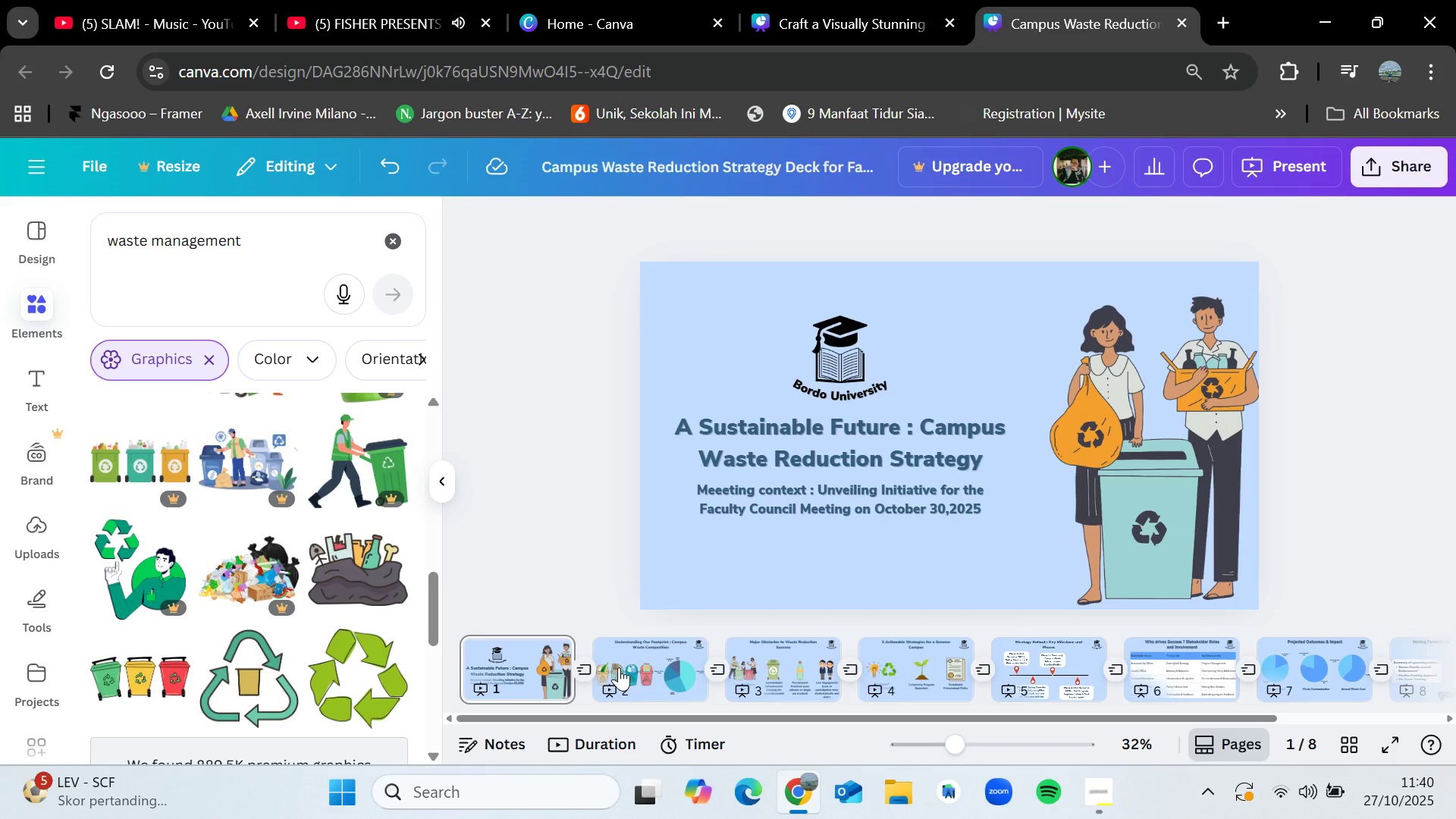 
left_click([618, 665])
 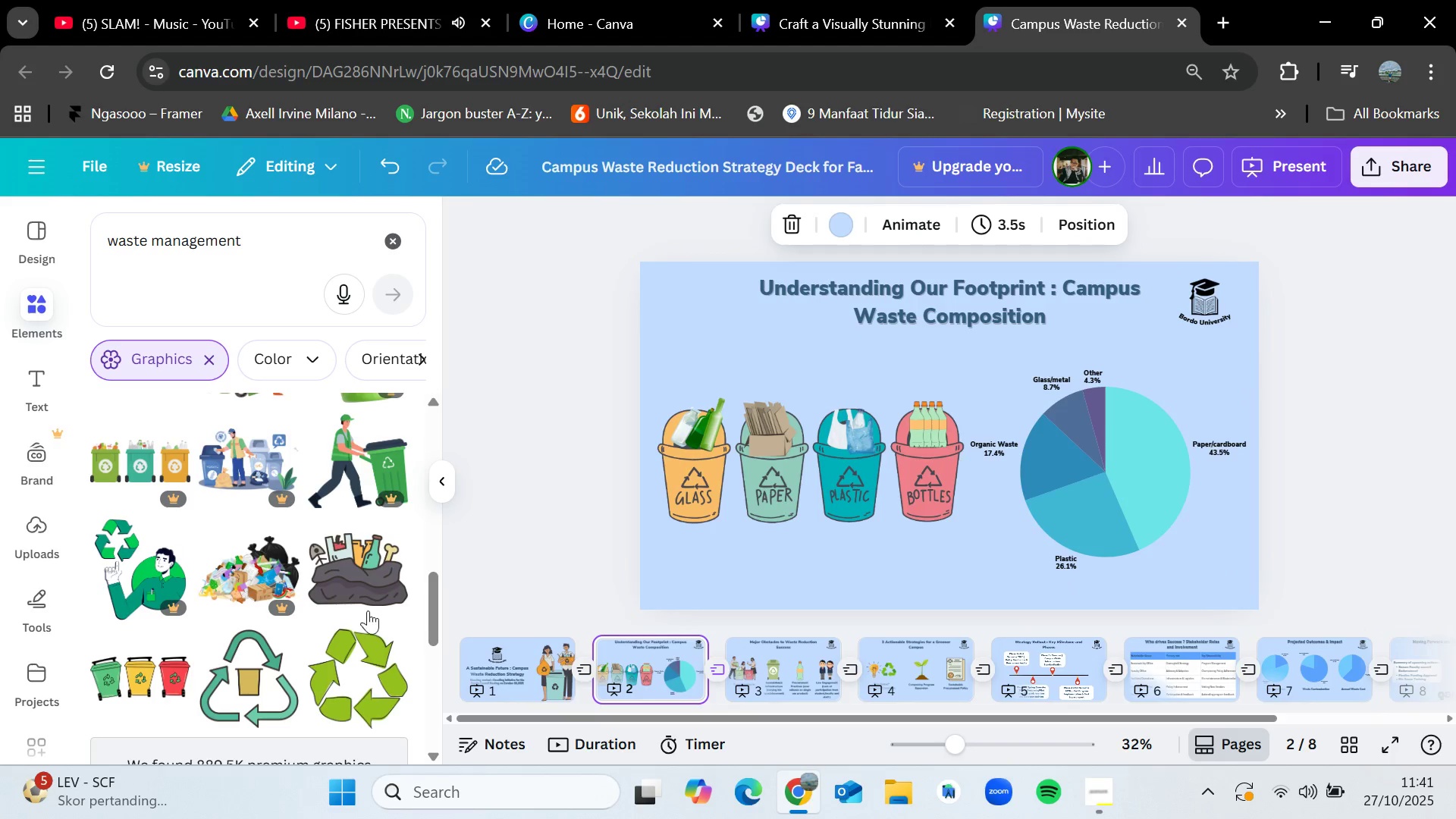 
left_click_drag(start_coordinate=[368, 585], to_coordinate=[764, 506])
 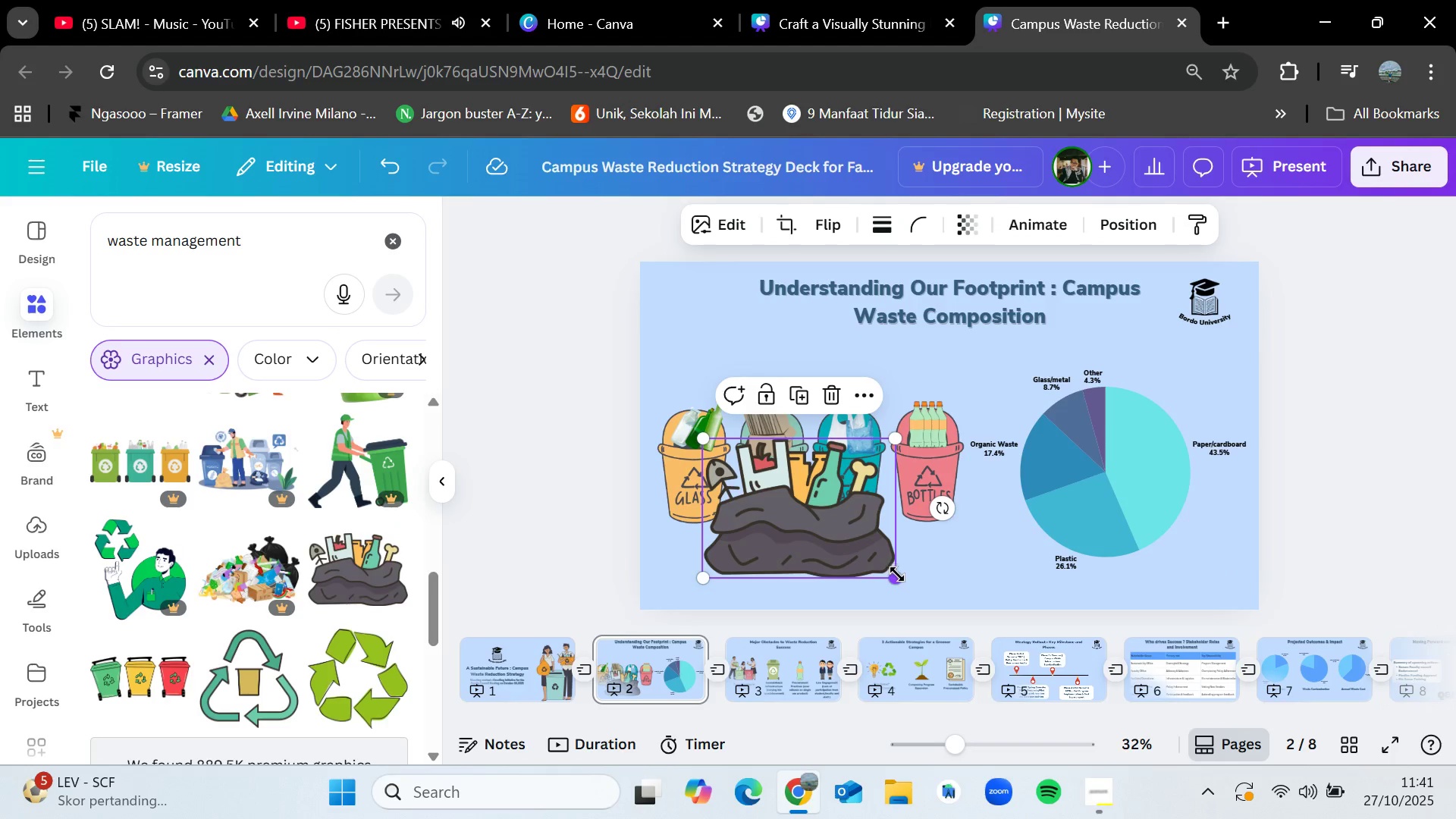 
left_click_drag(start_coordinate=[896, 581], to_coordinate=[776, 516])
 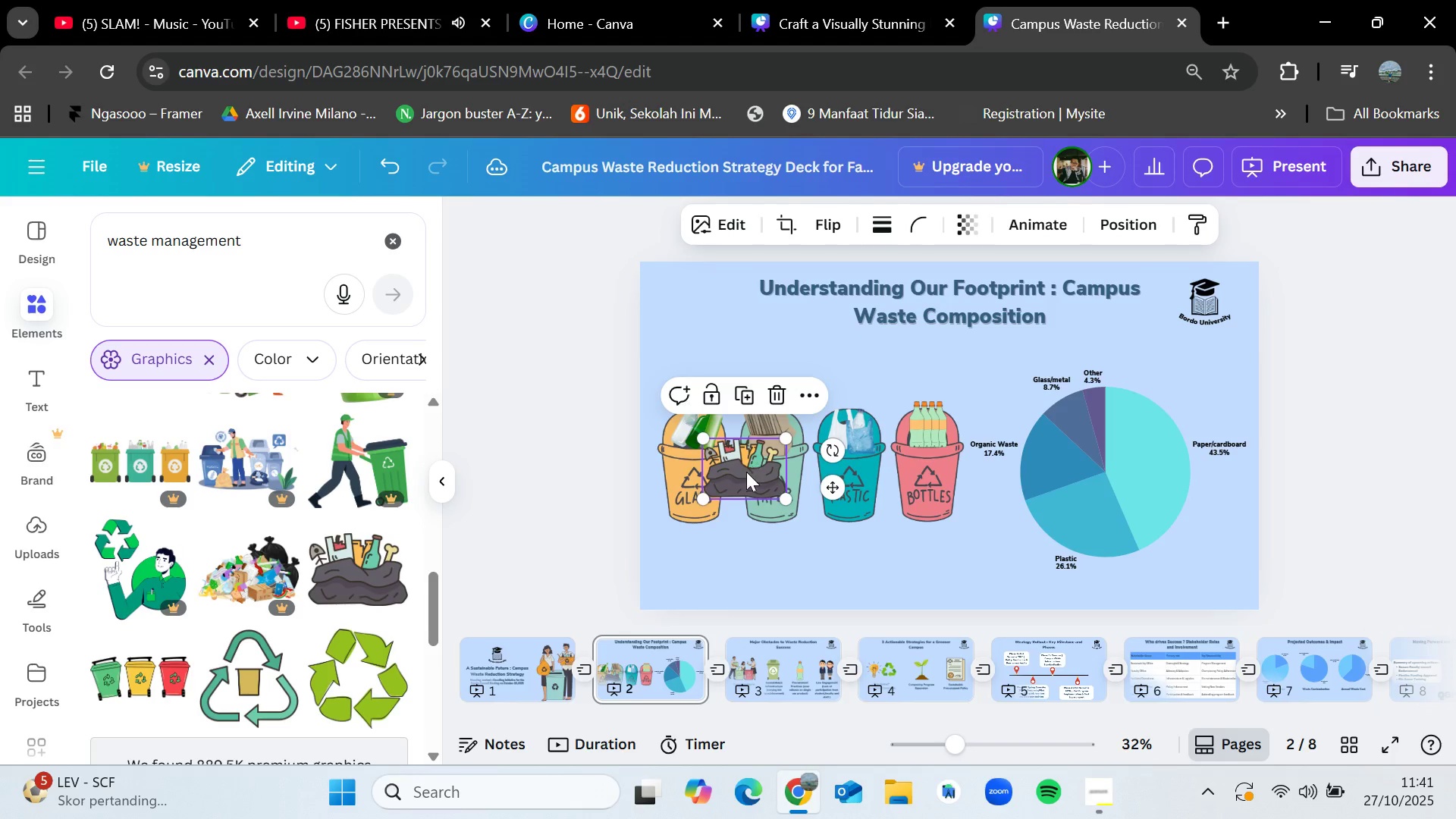 
left_click_drag(start_coordinate=[745, 478], to_coordinate=[730, 503])
 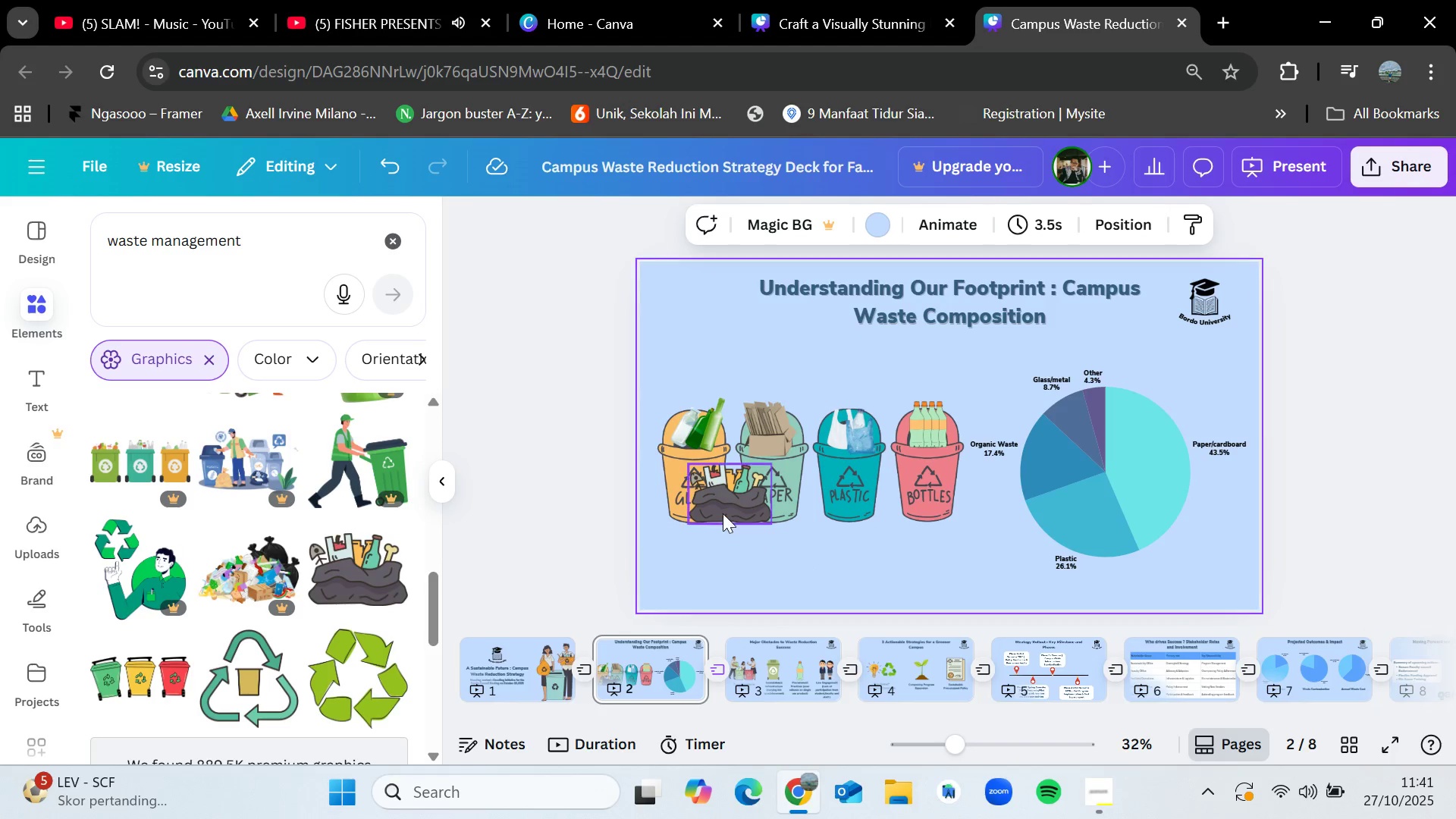 
left_click([720, 502])
 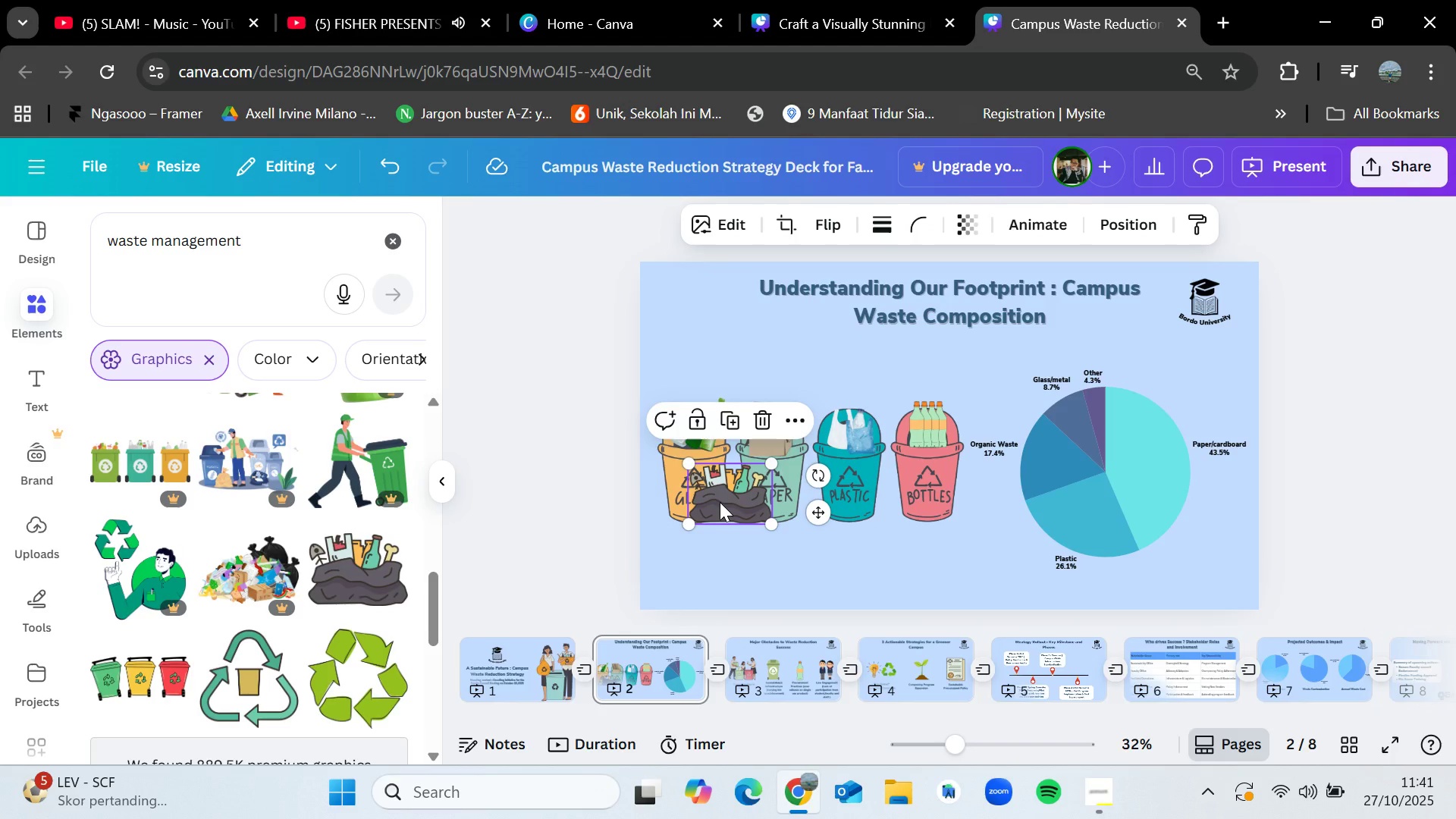 
key(Control+C)
 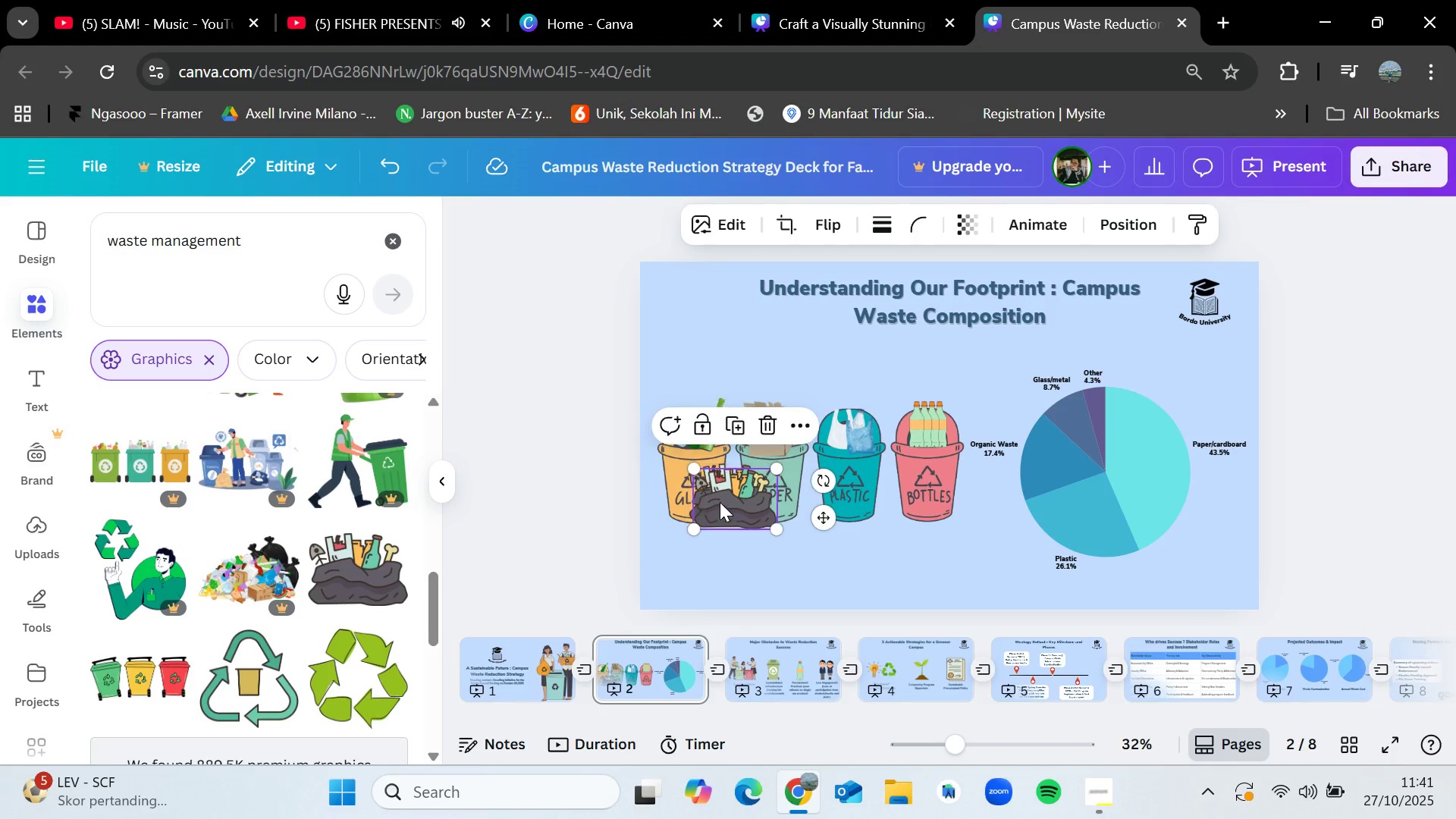 
key(Control+V)
 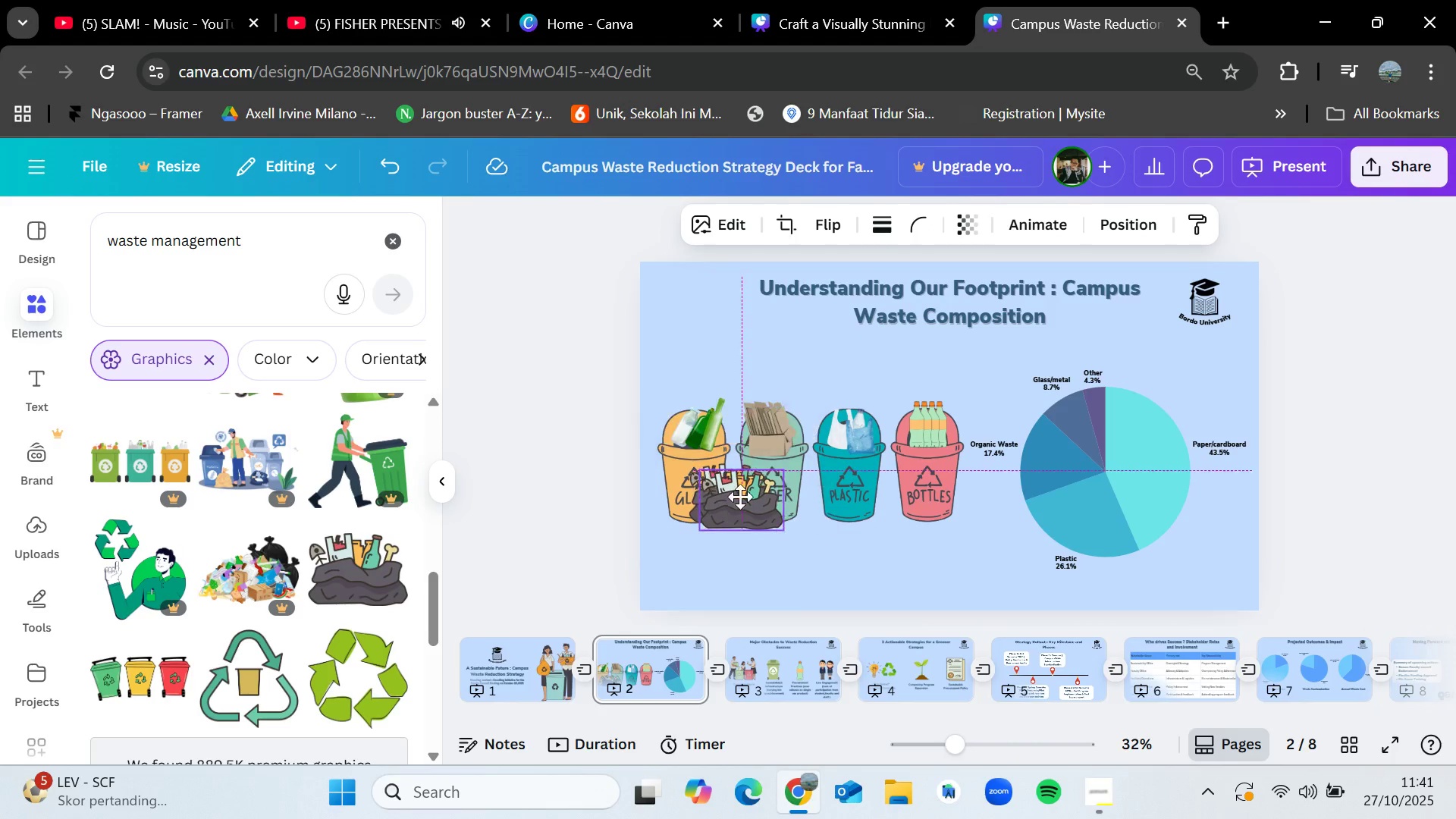 
left_click_drag(start_coordinate=[720, 502], to_coordinate=[794, 496])
 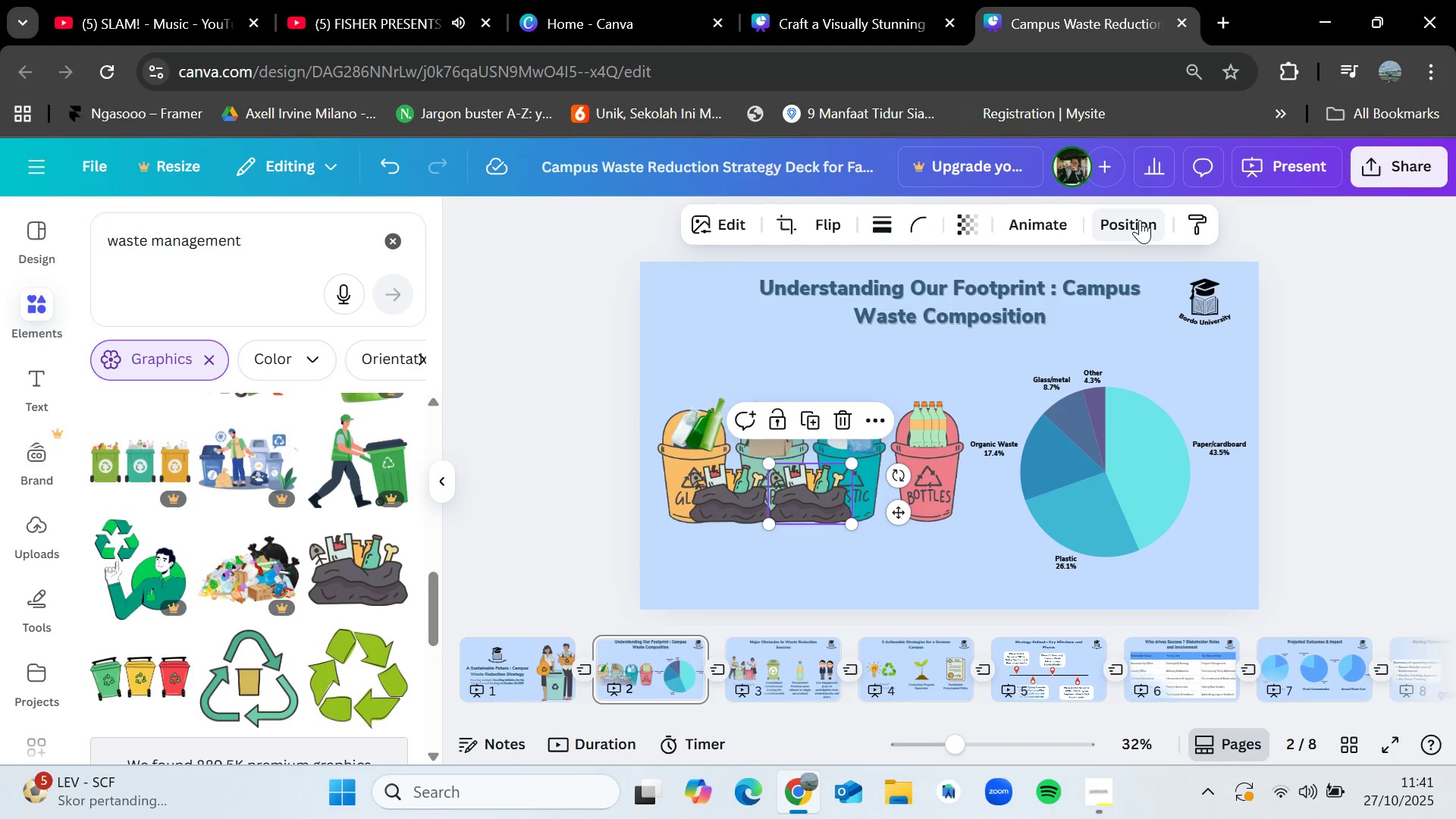 
left_click([1140, 219])
 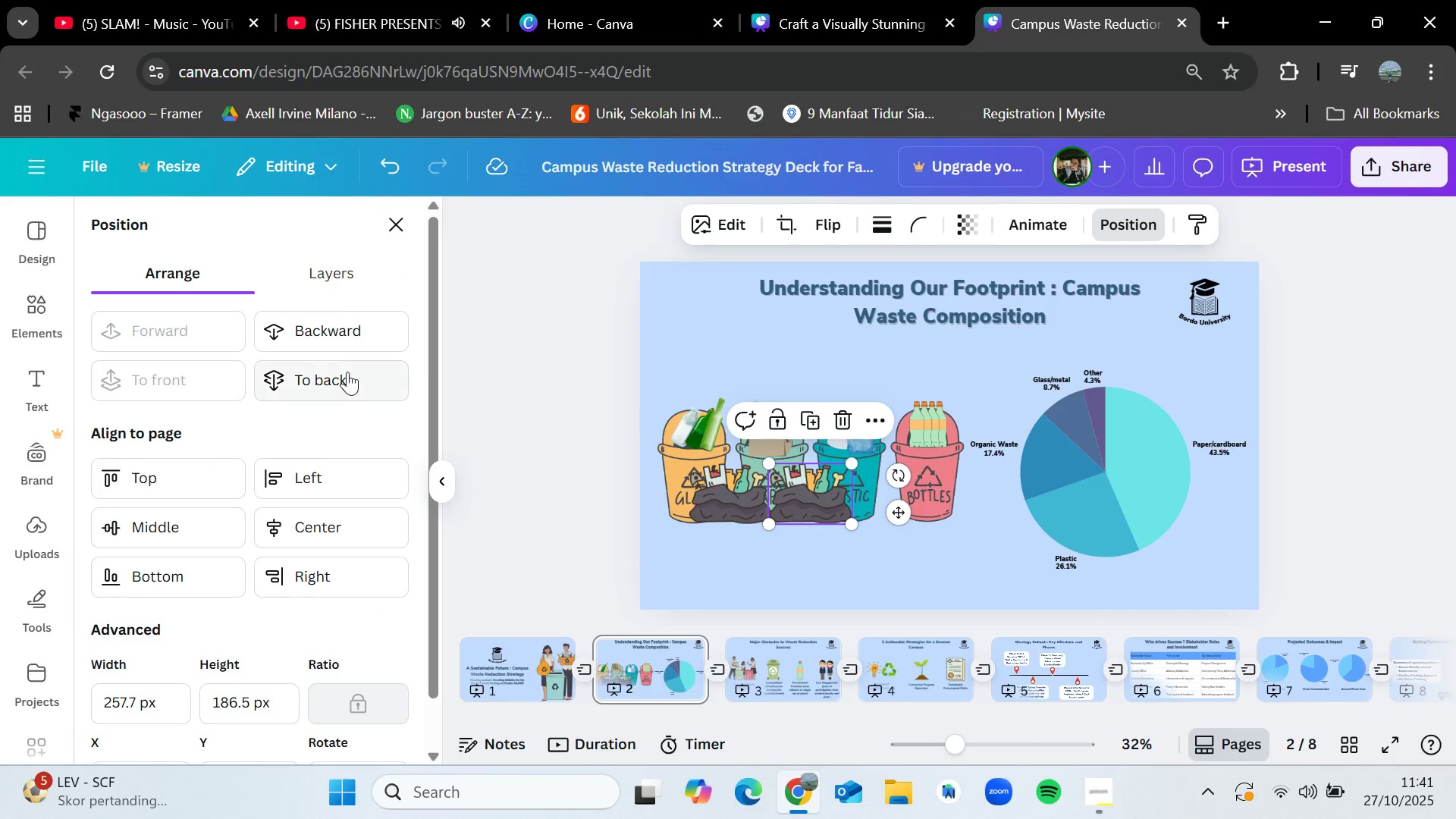 
left_click([342, 378])
 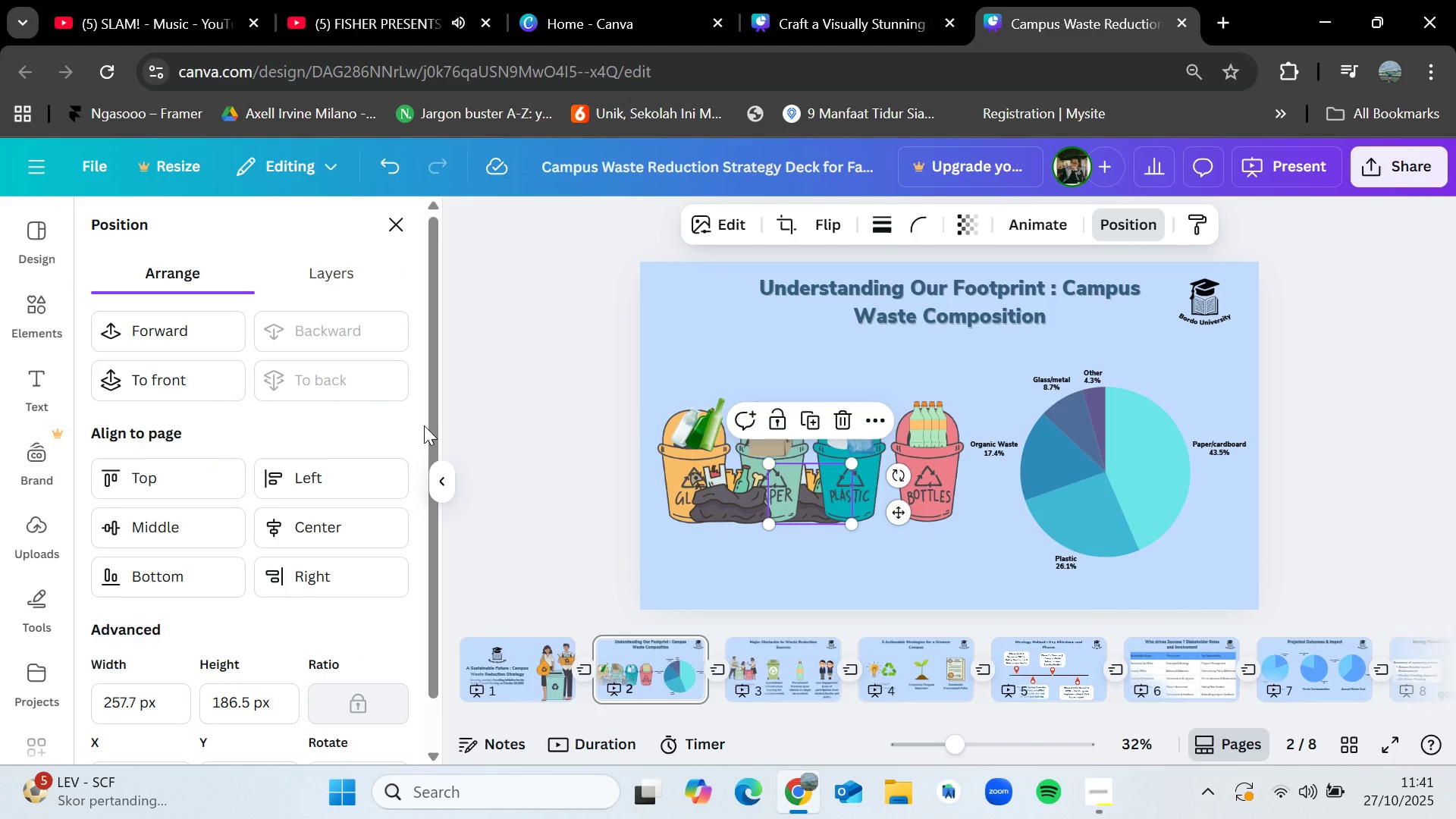 
hold_key(key=ControlLeft, duration=1.53)
 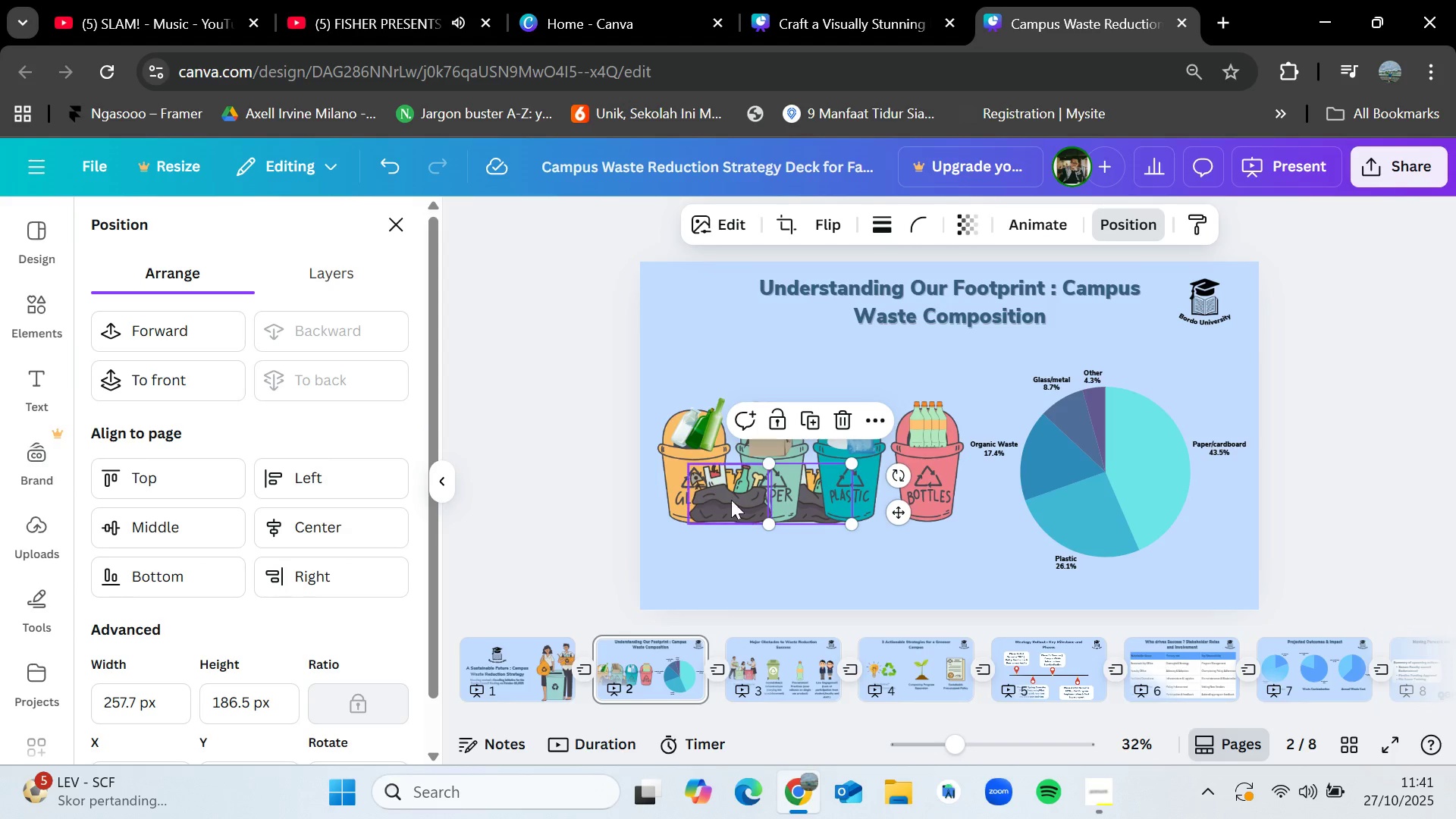 
key(Control+ControlLeft)
 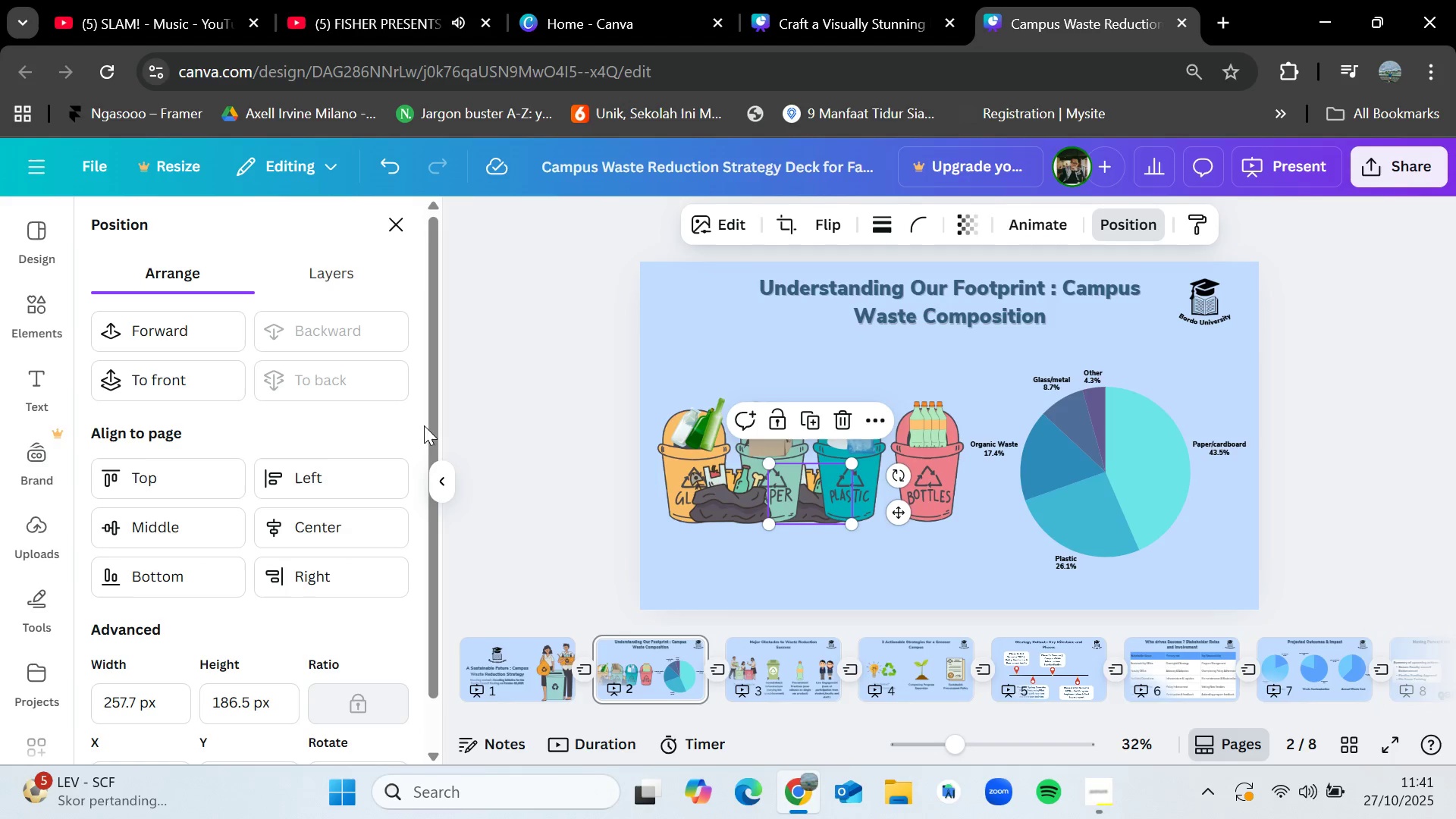 
key(Control+ControlLeft)
 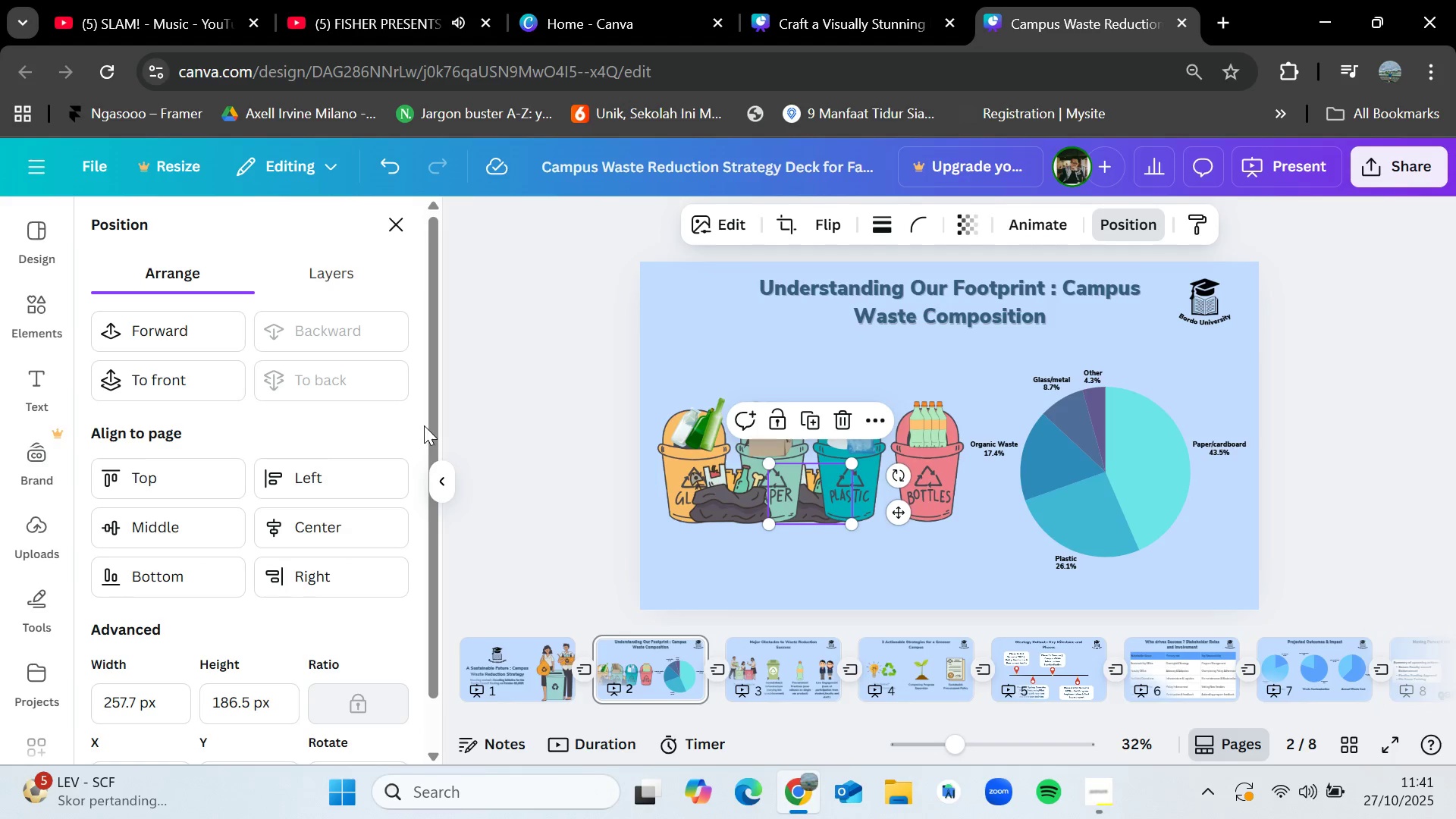 
key(Control+ControlLeft)
 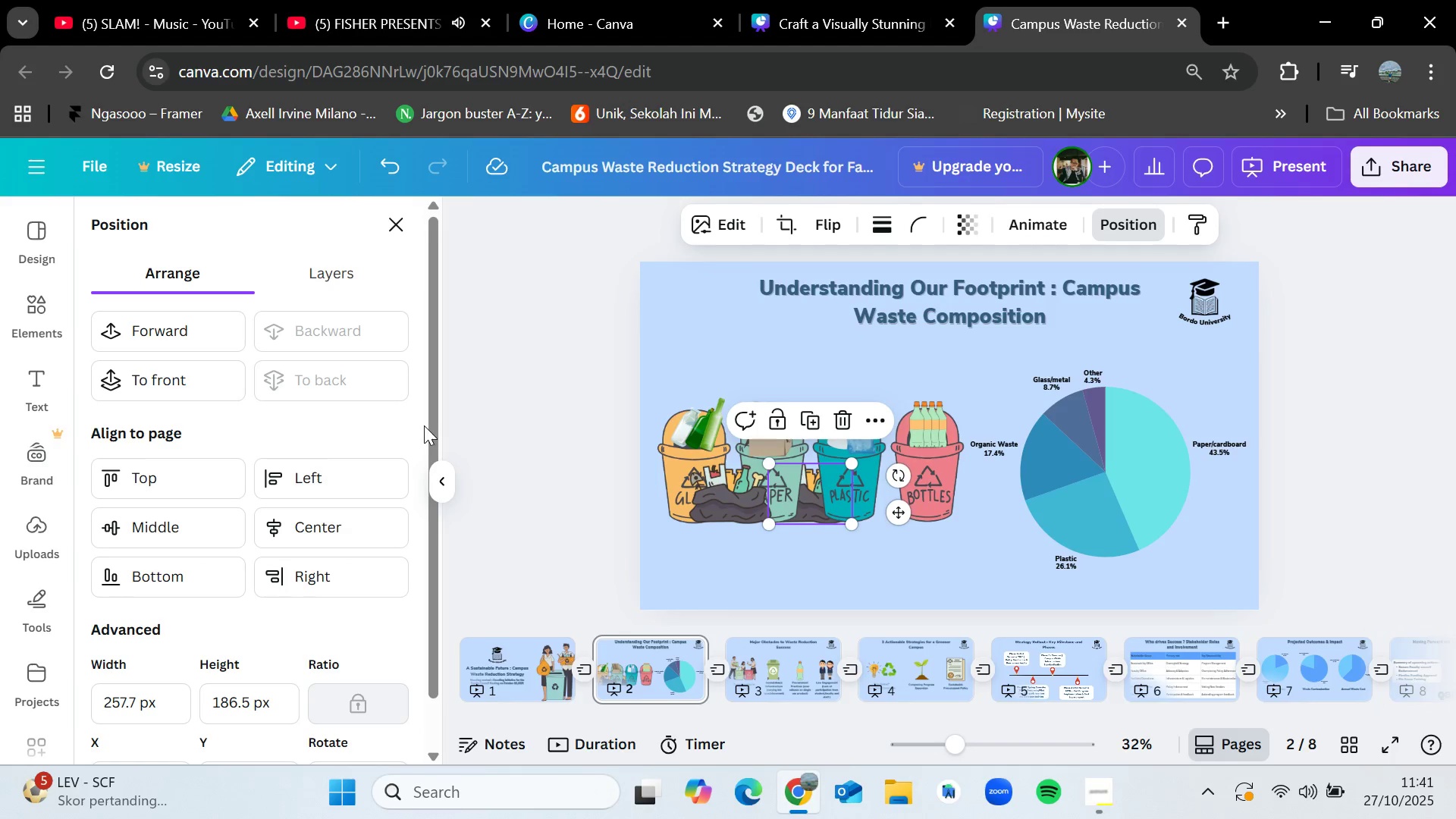 
key(Control+ControlLeft)
 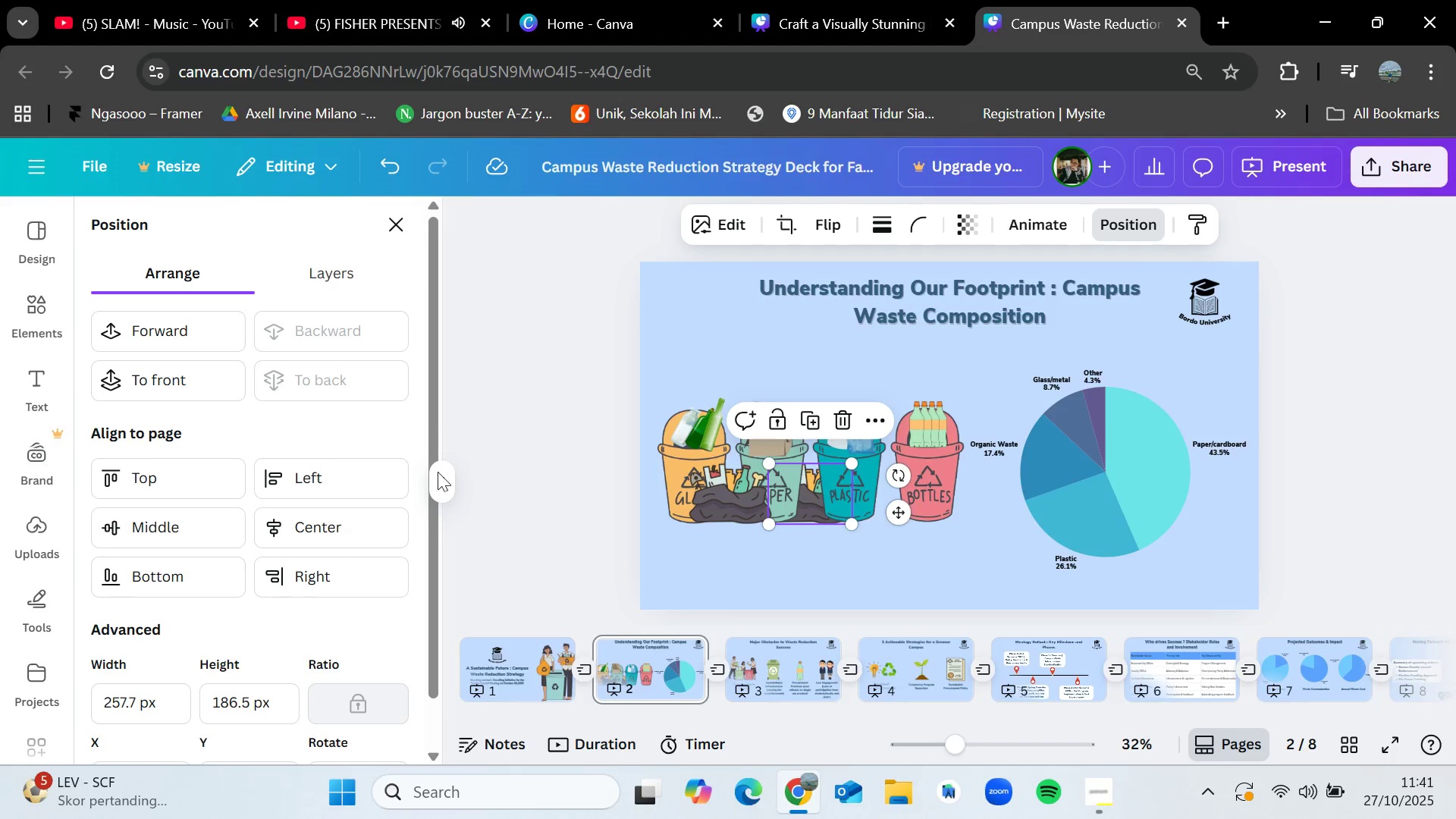 
key(Control+ControlLeft)
 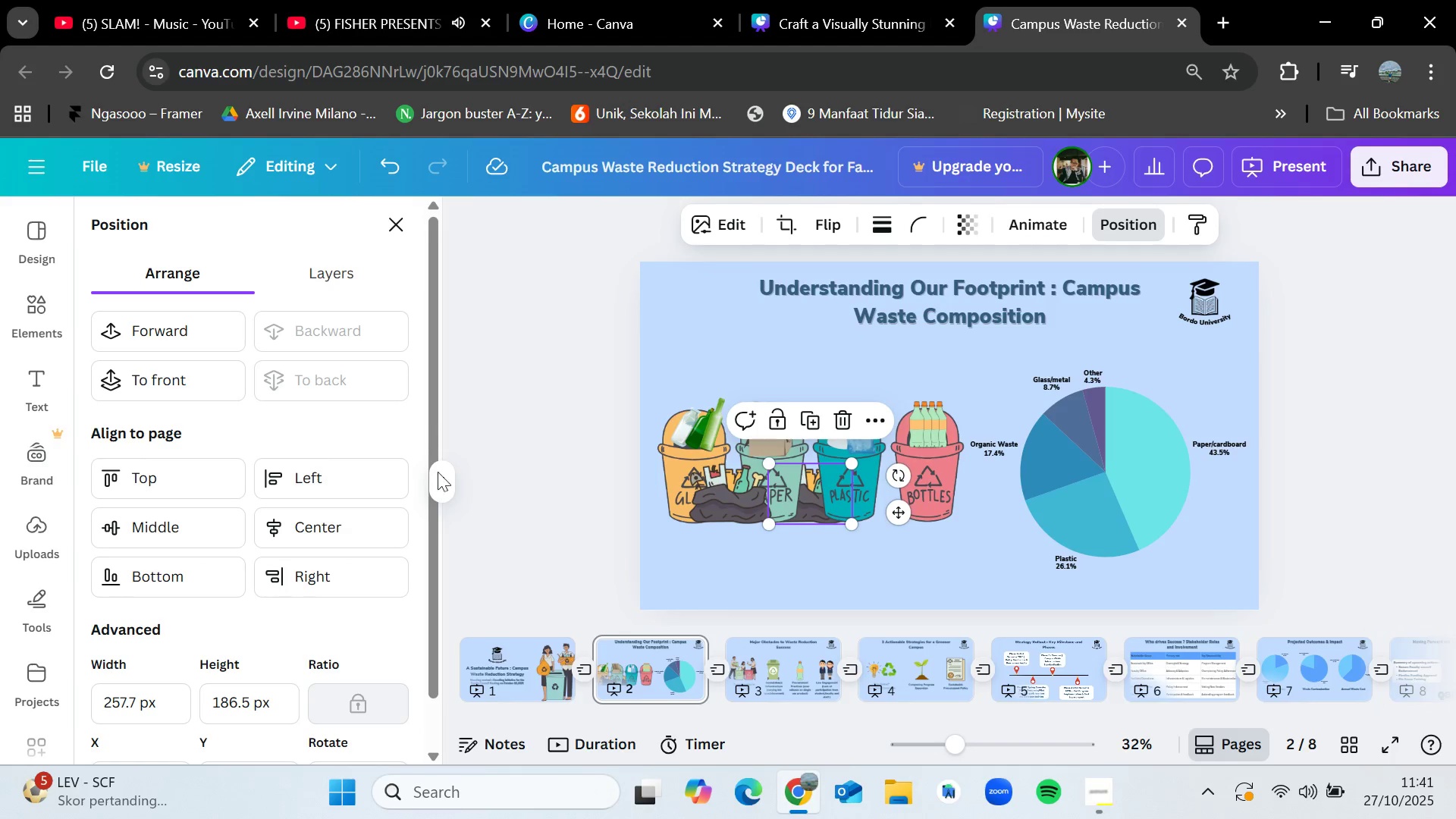 
key(Control+ControlLeft)
 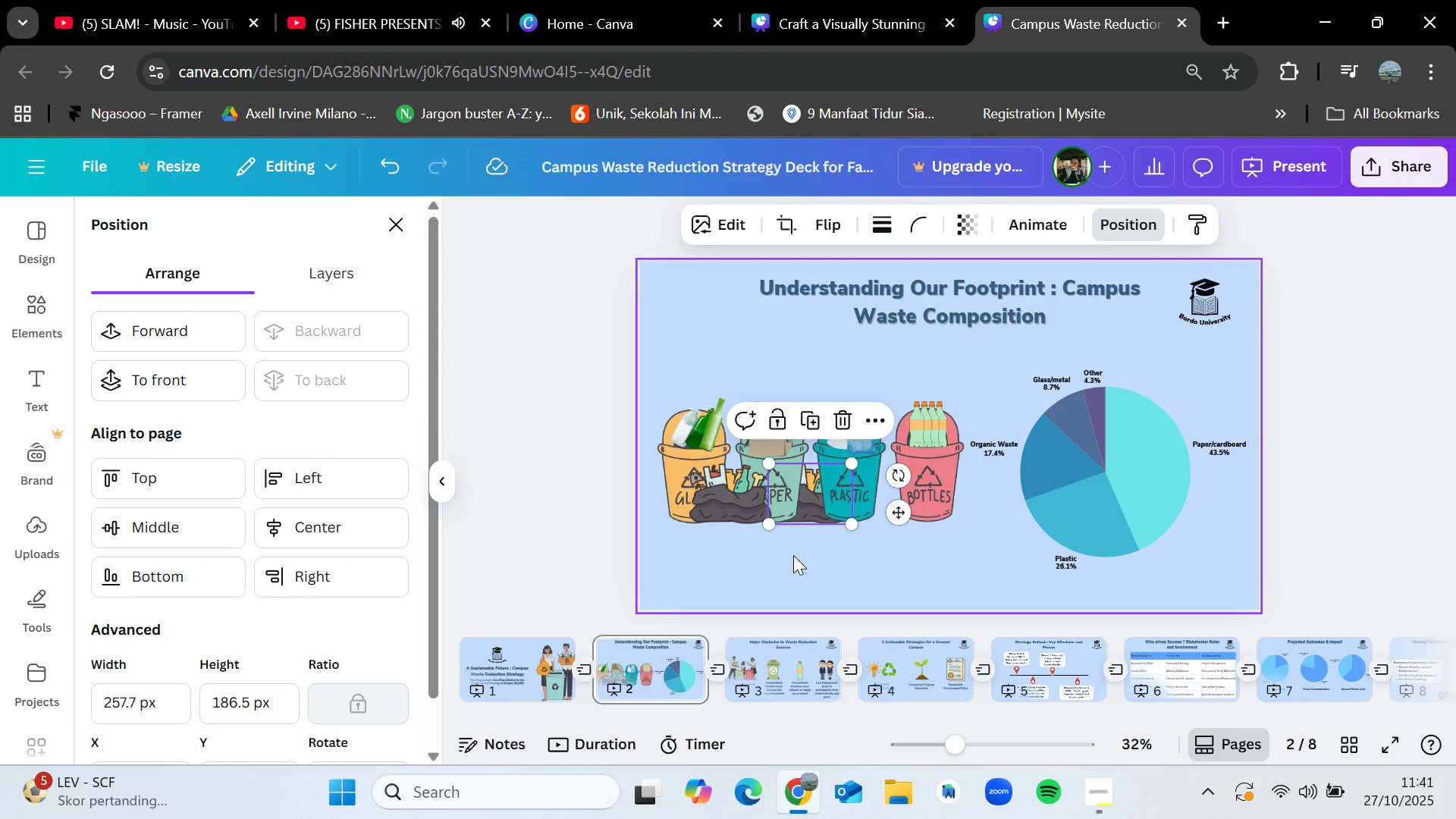 
left_click([793, 555])
 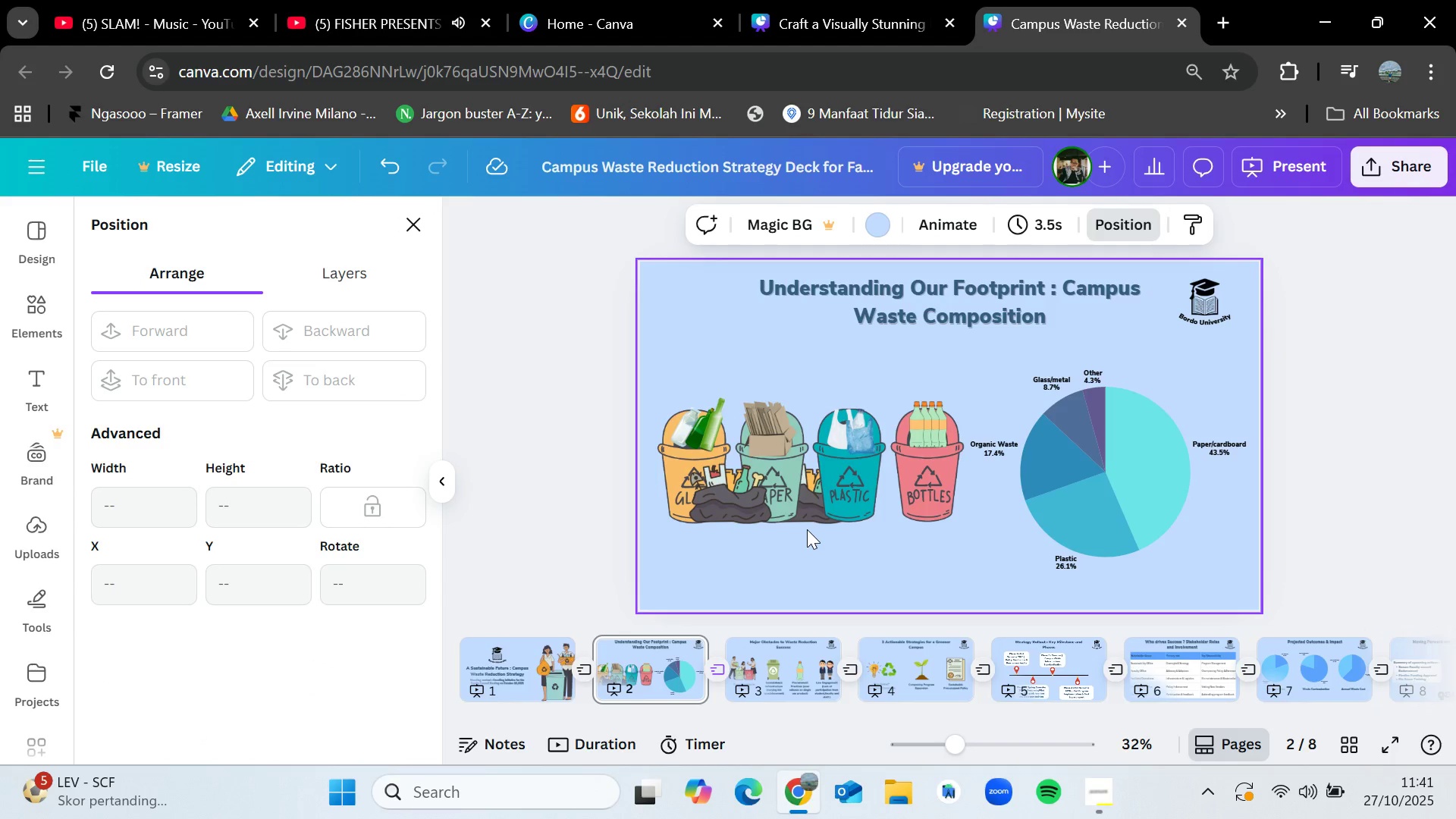 
key(Control+Z)
 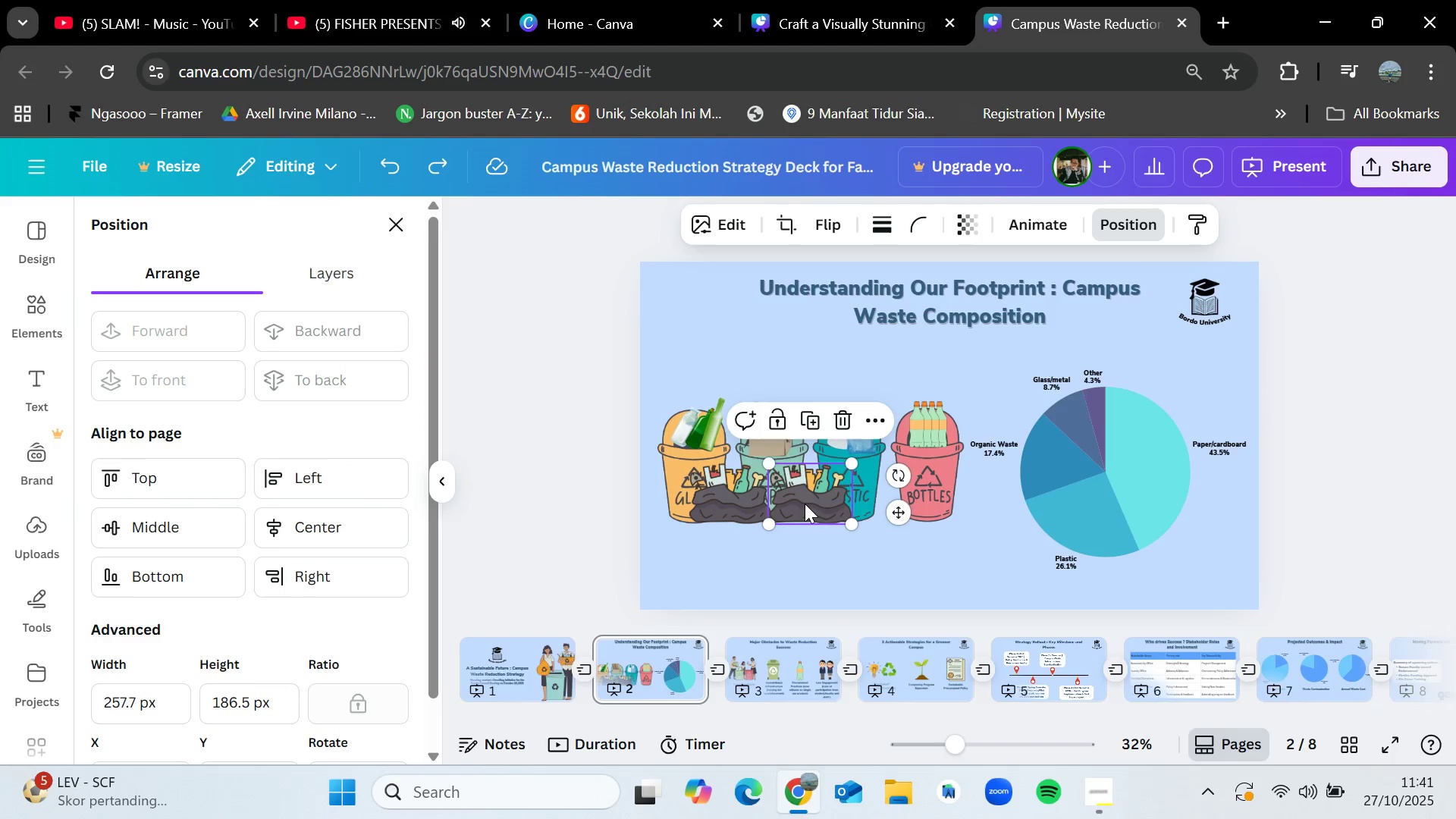 
key(Control+C)
 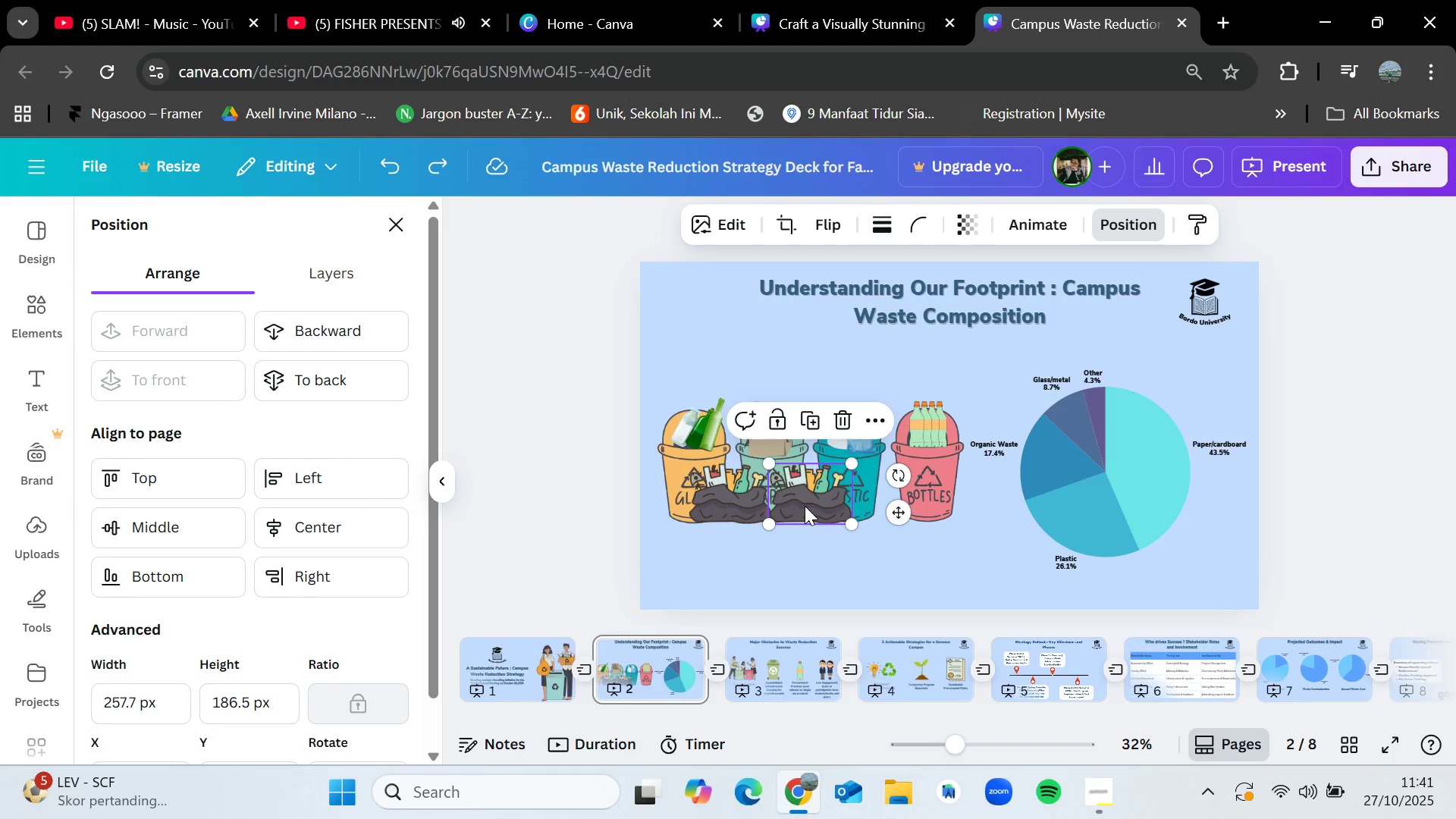 
key(Control+V)
 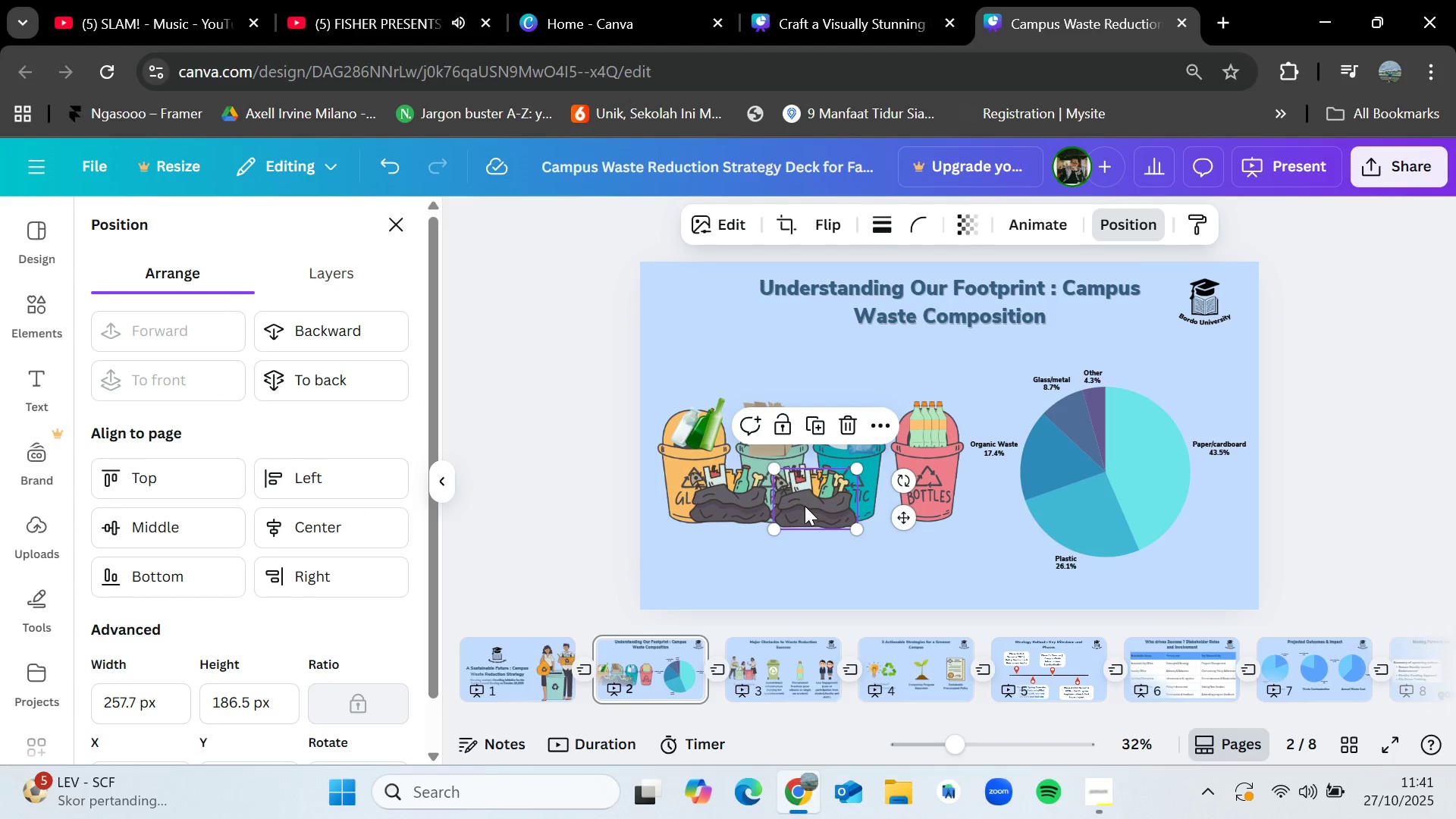 
left_click_drag(start_coordinate=[805, 506], to_coordinate=[874, 500])
 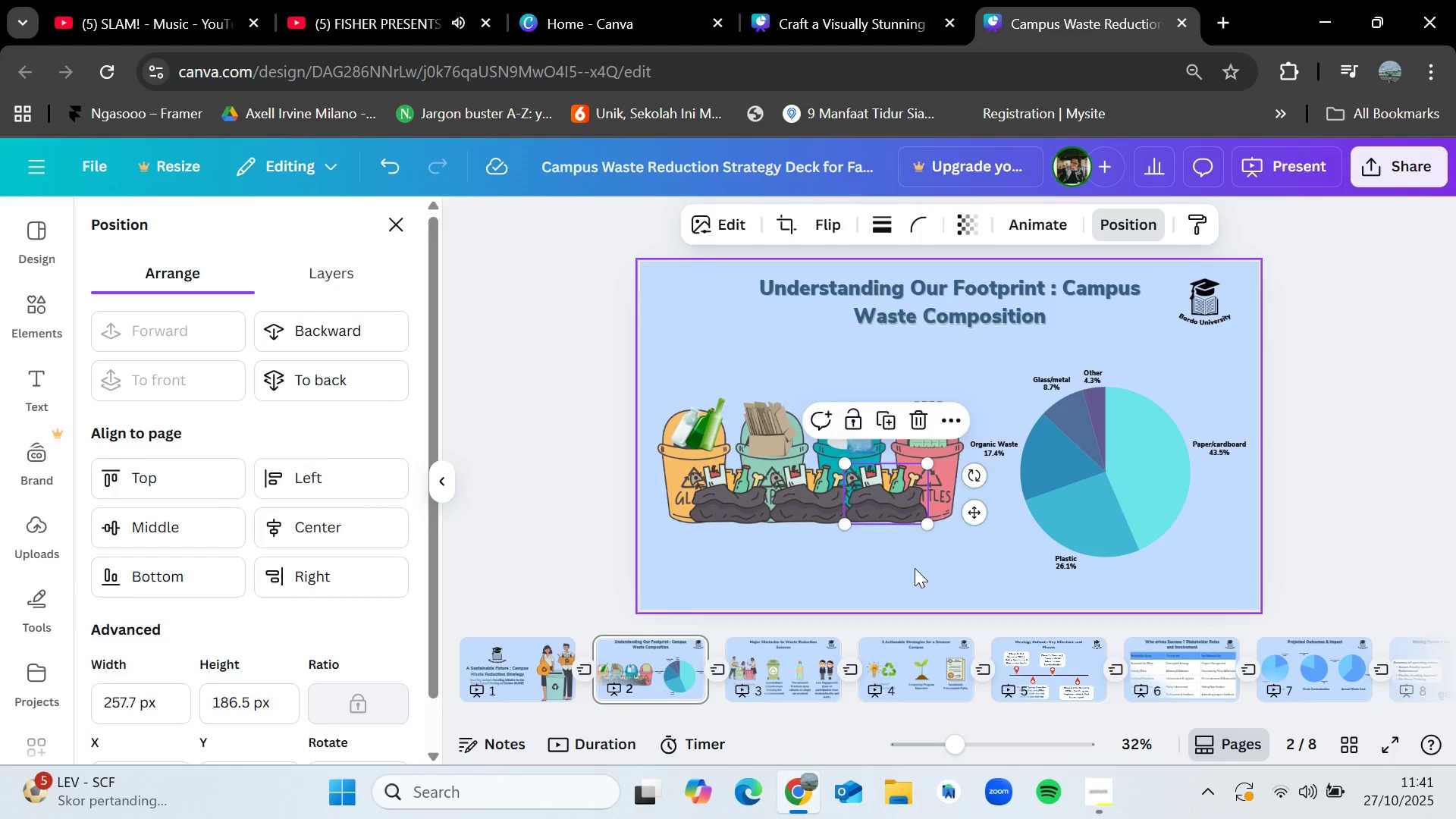 
left_click([915, 568])
 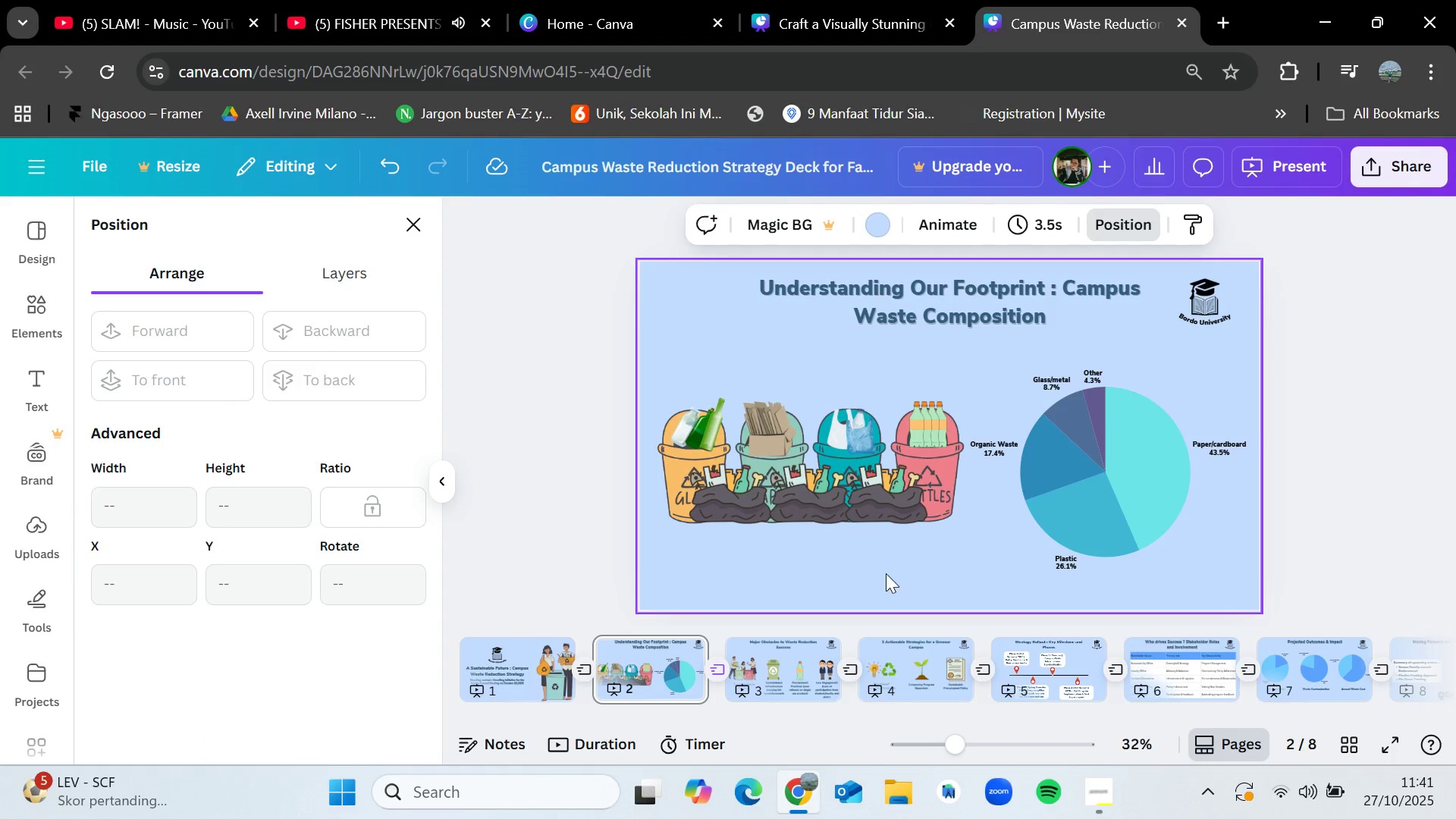 
key(Control+V)
 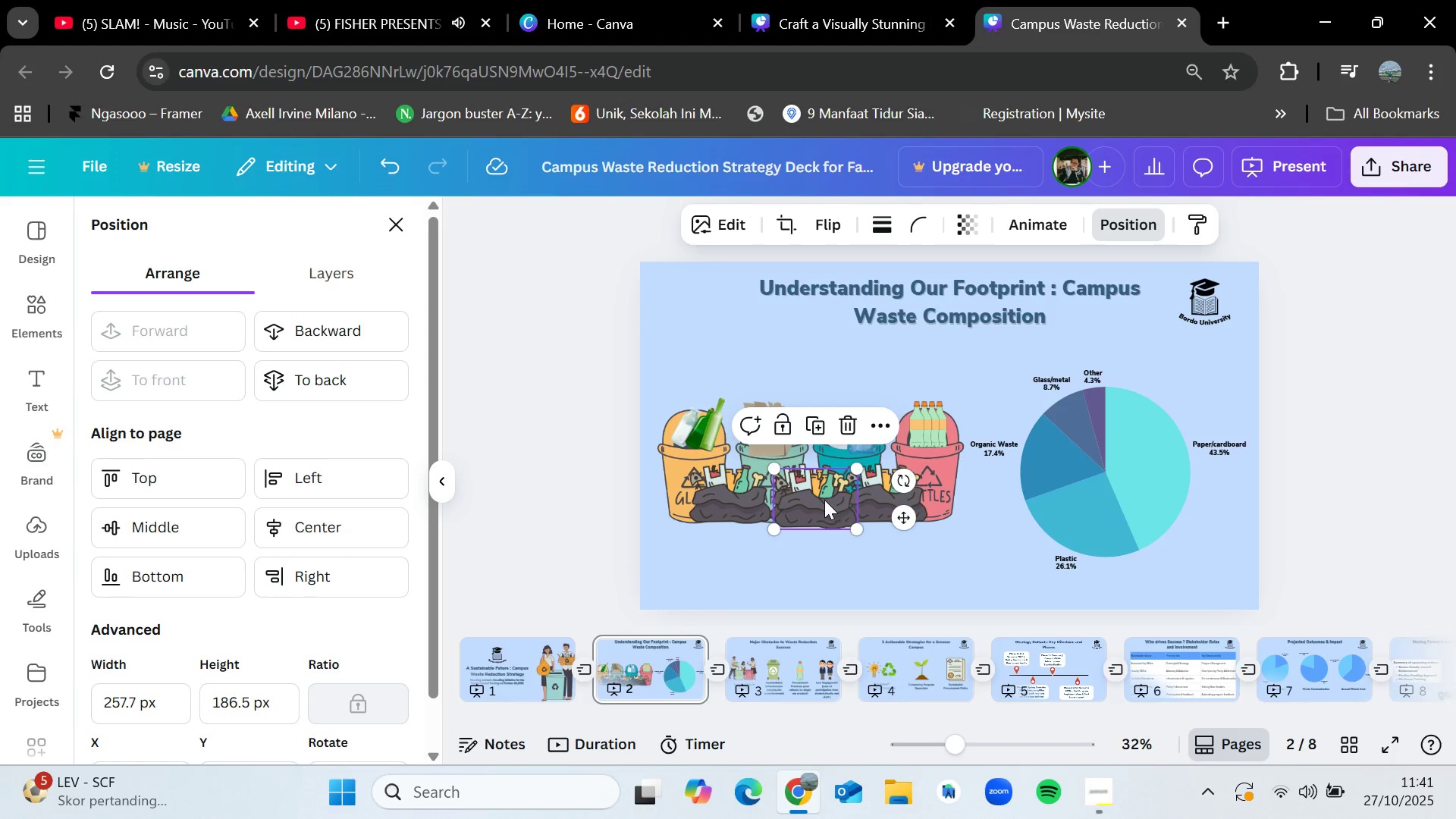 
left_click_drag(start_coordinate=[824, 500], to_coordinate=[695, 497])
 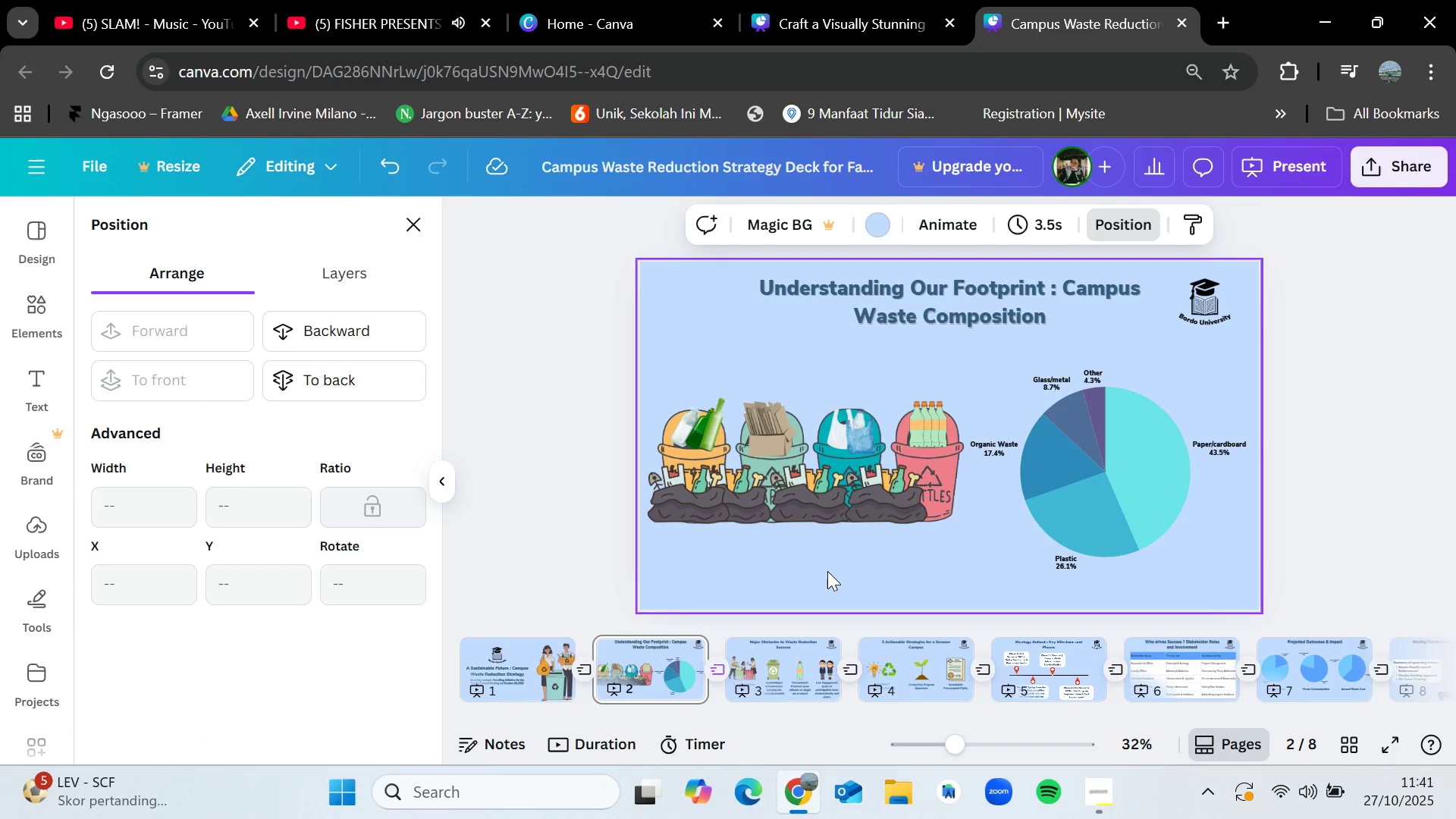 
left_click([827, 571])
 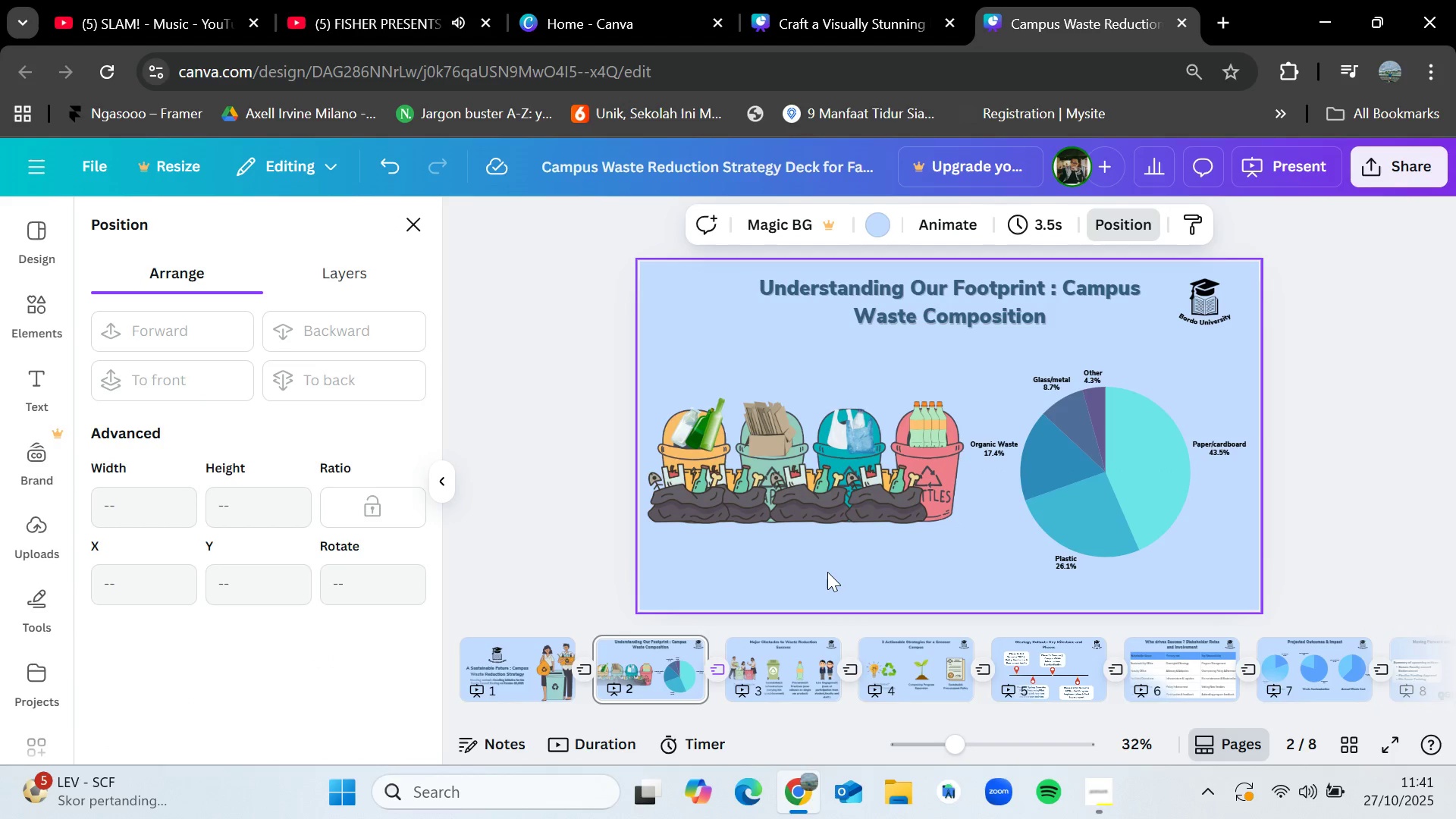 
key(Control+V)
 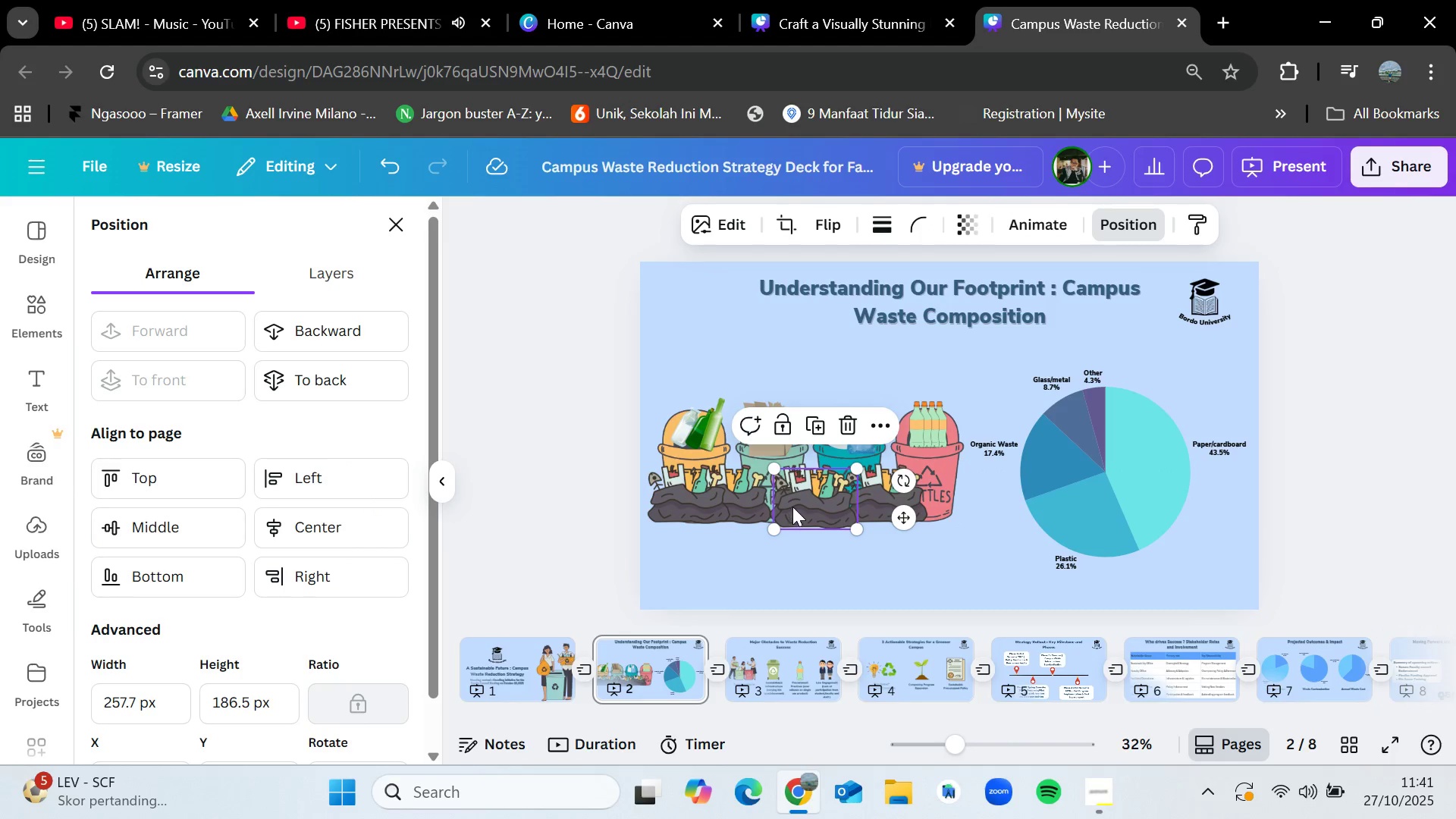 
left_click_drag(start_coordinate=[795, 505], to_coordinate=[915, 509])
 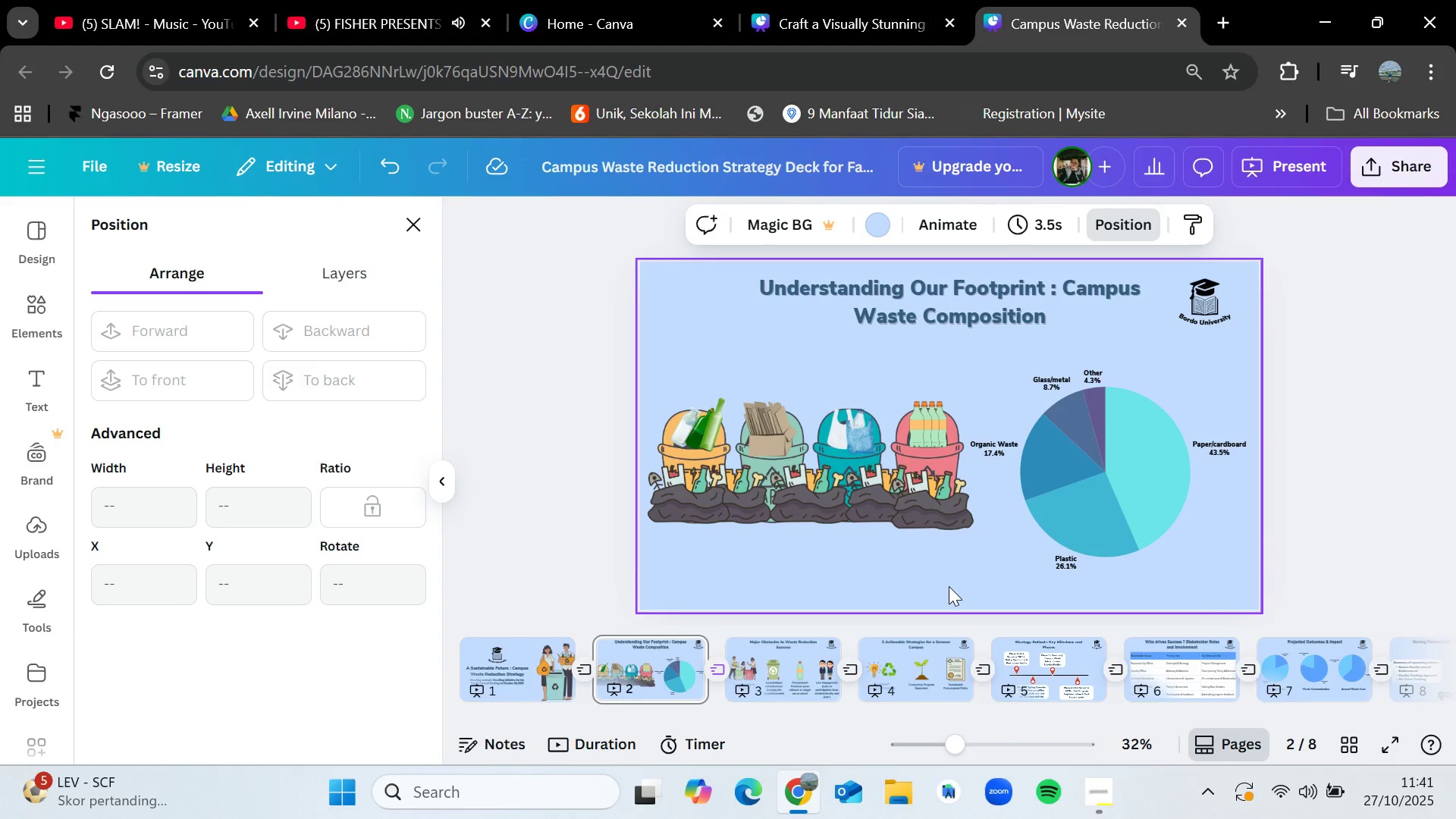 
left_click_drag(start_coordinate=[949, 586], to_coordinate=[713, 433])
 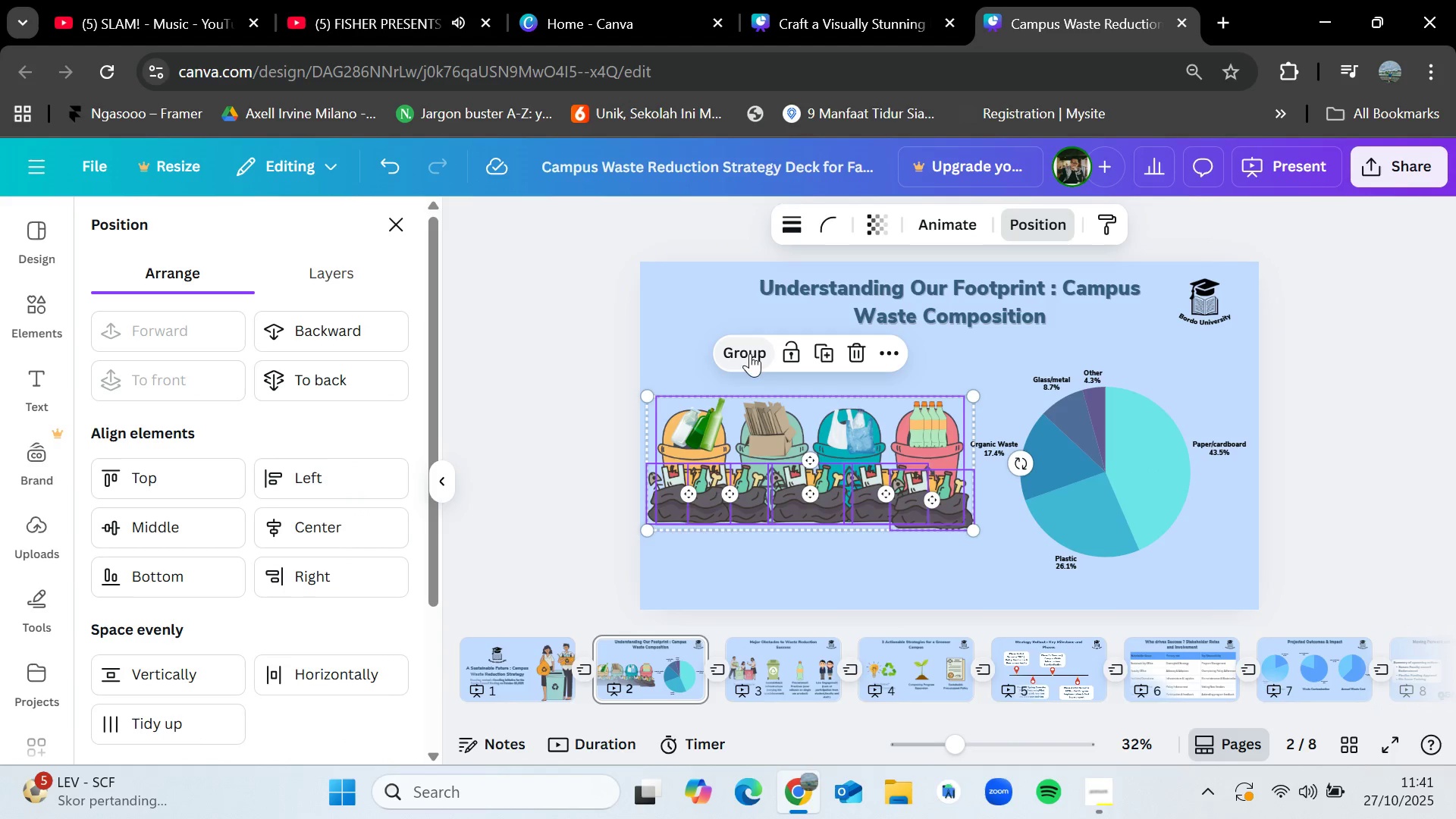 
left_click([752, 350])
 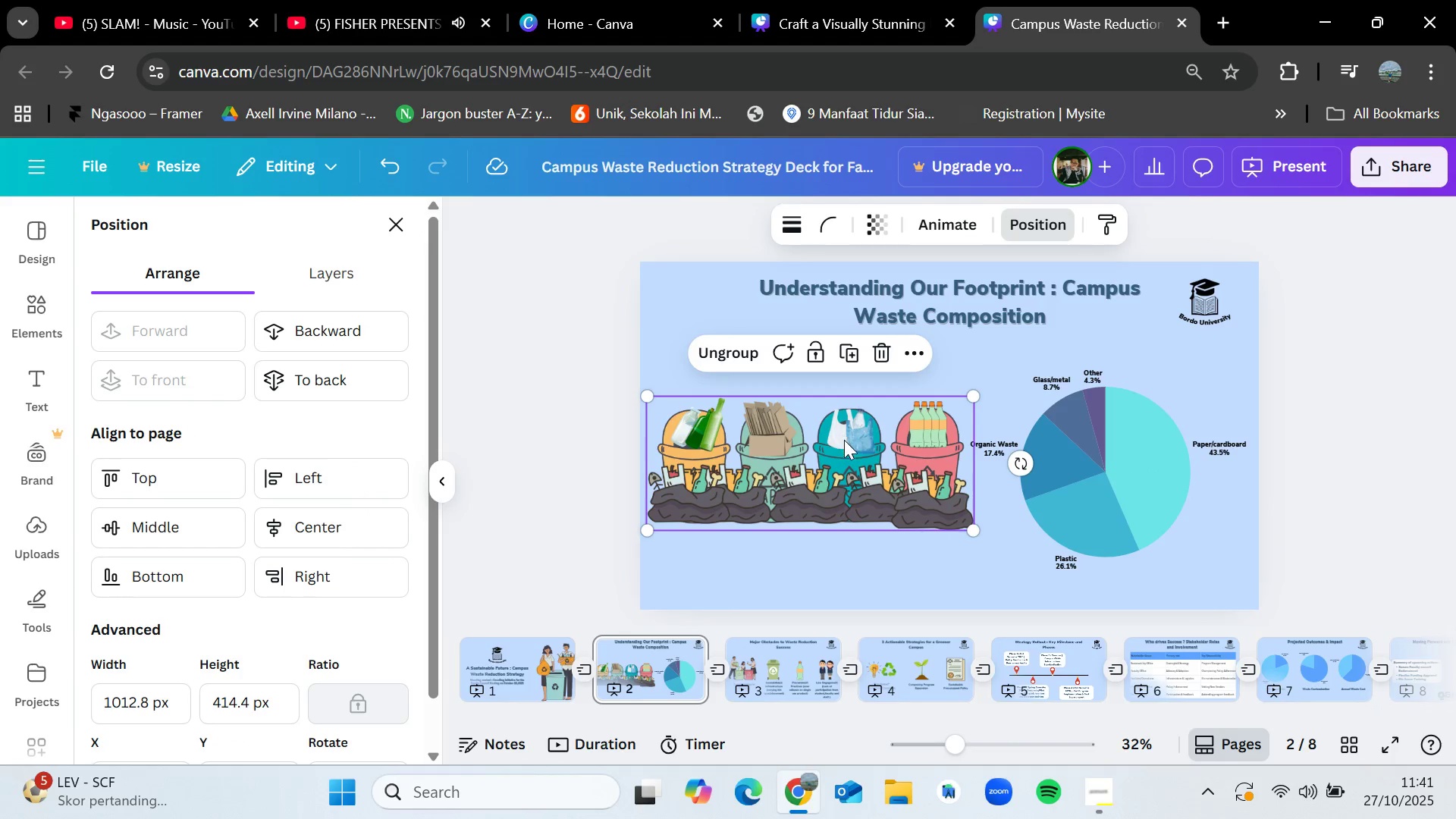 
left_click_drag(start_coordinate=[844, 438], to_coordinate=[843, 450])
 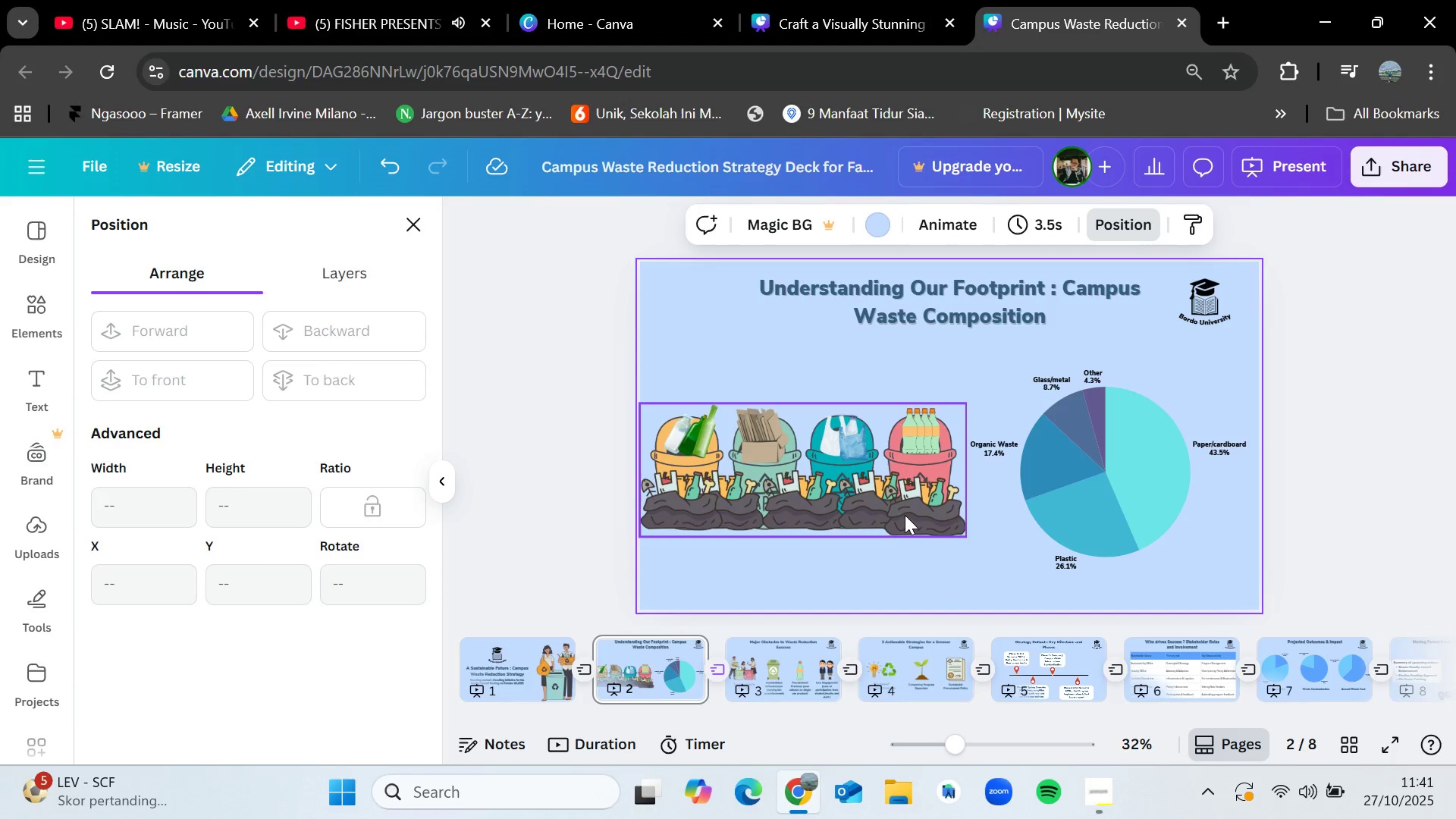 
left_click([905, 515])
 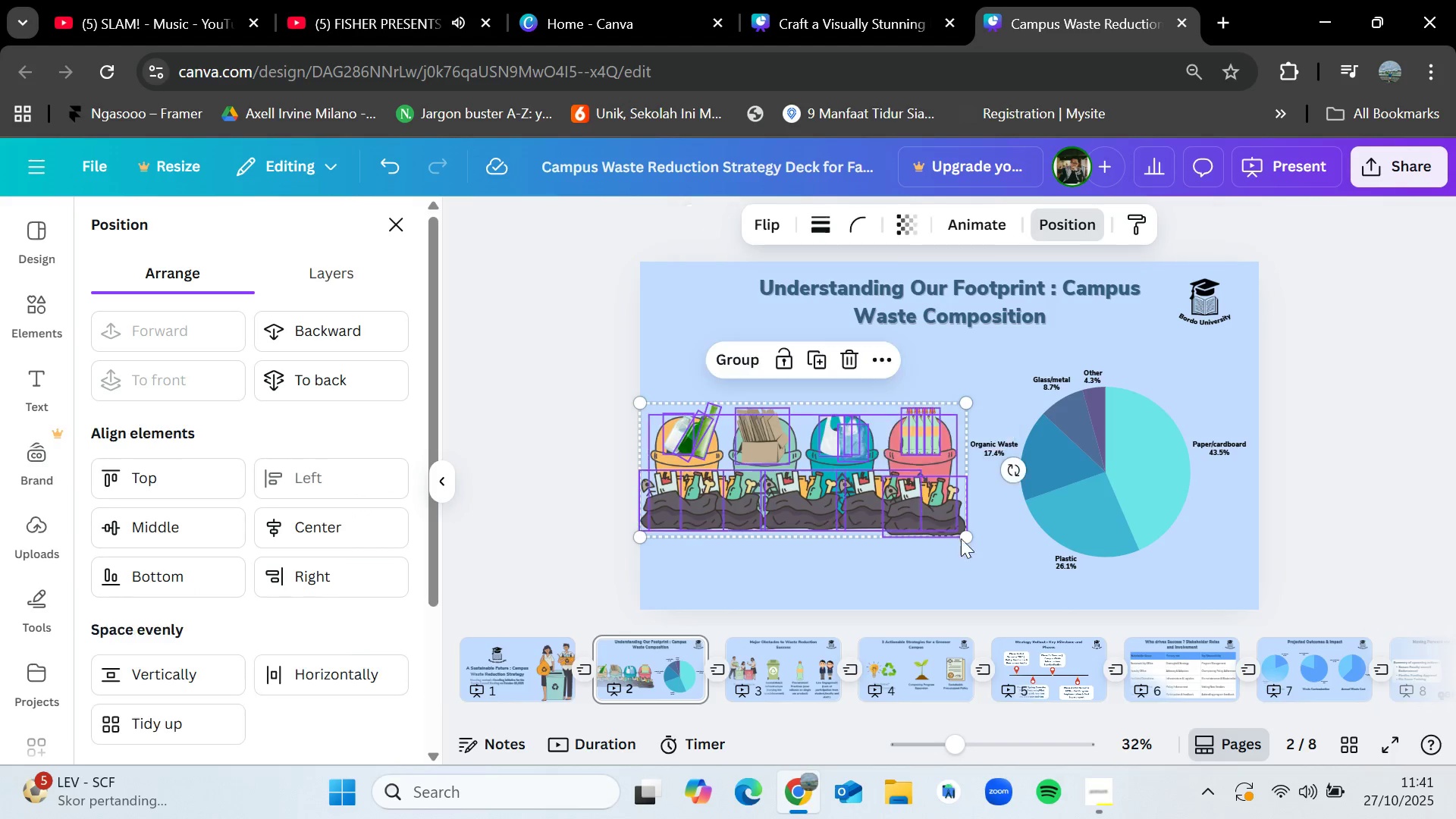 
double_click([975, 557])
 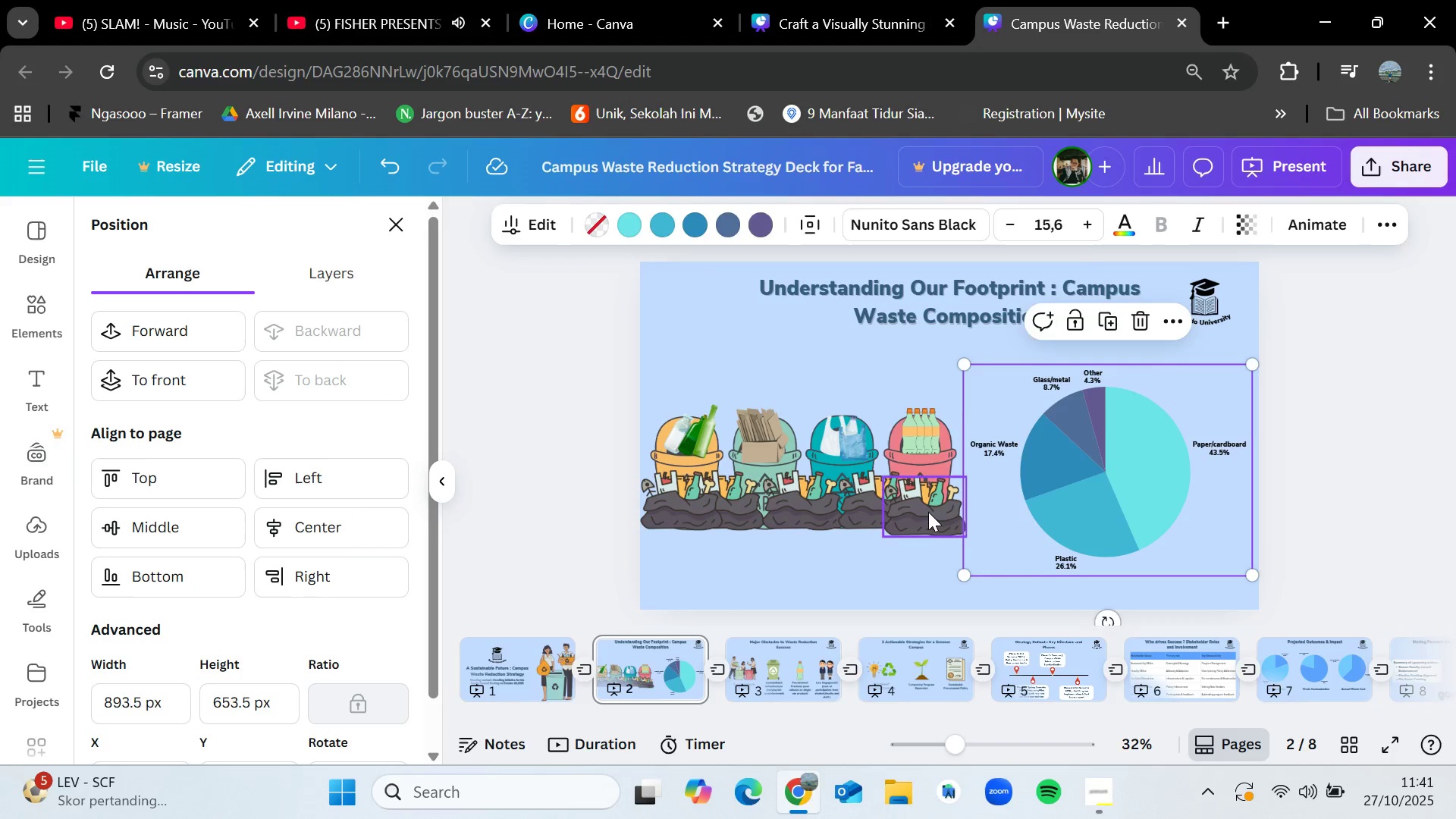 
left_click_drag(start_coordinate=[928, 511], to_coordinate=[927, 507])
 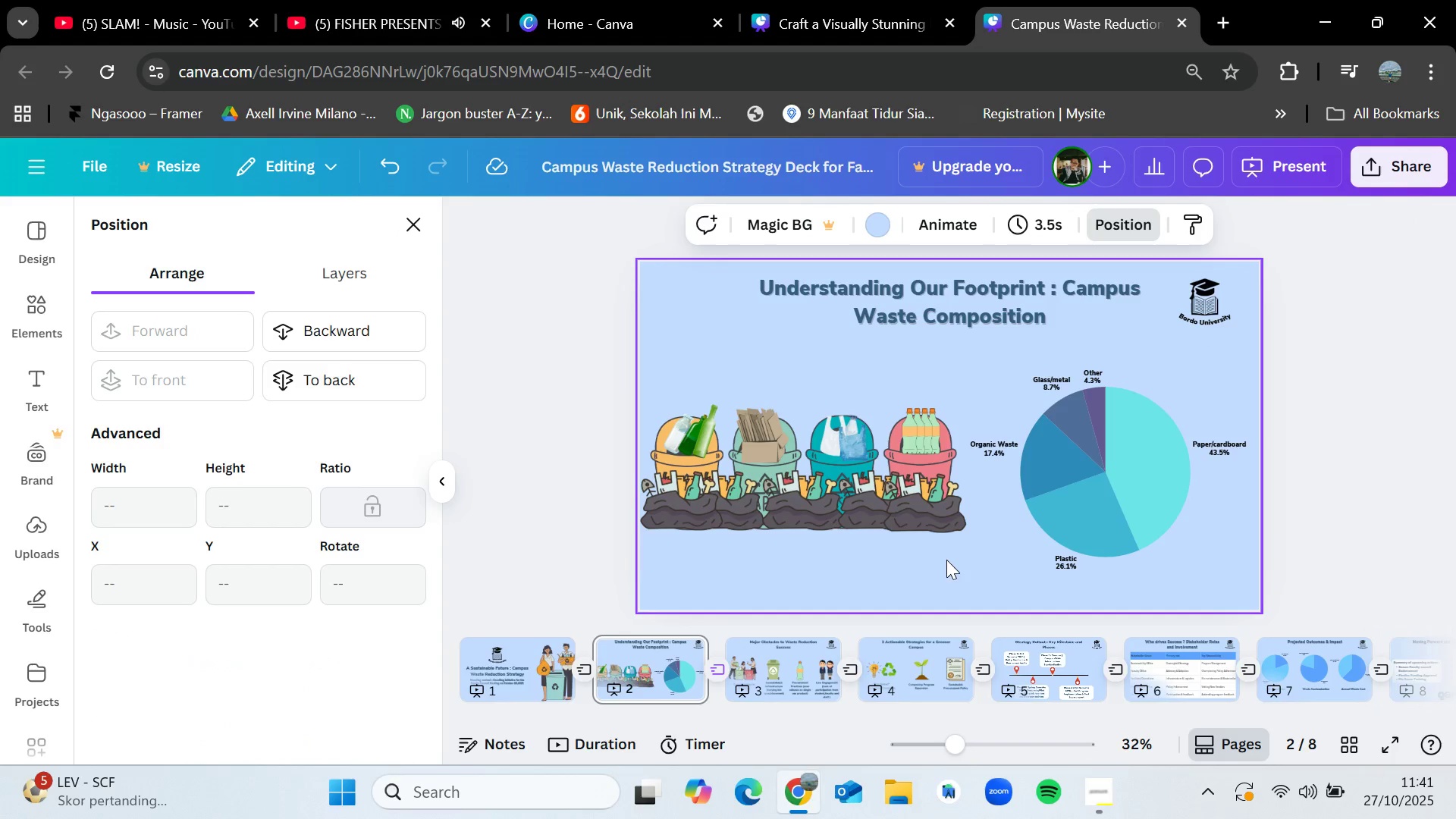 
left_click([946, 560])
 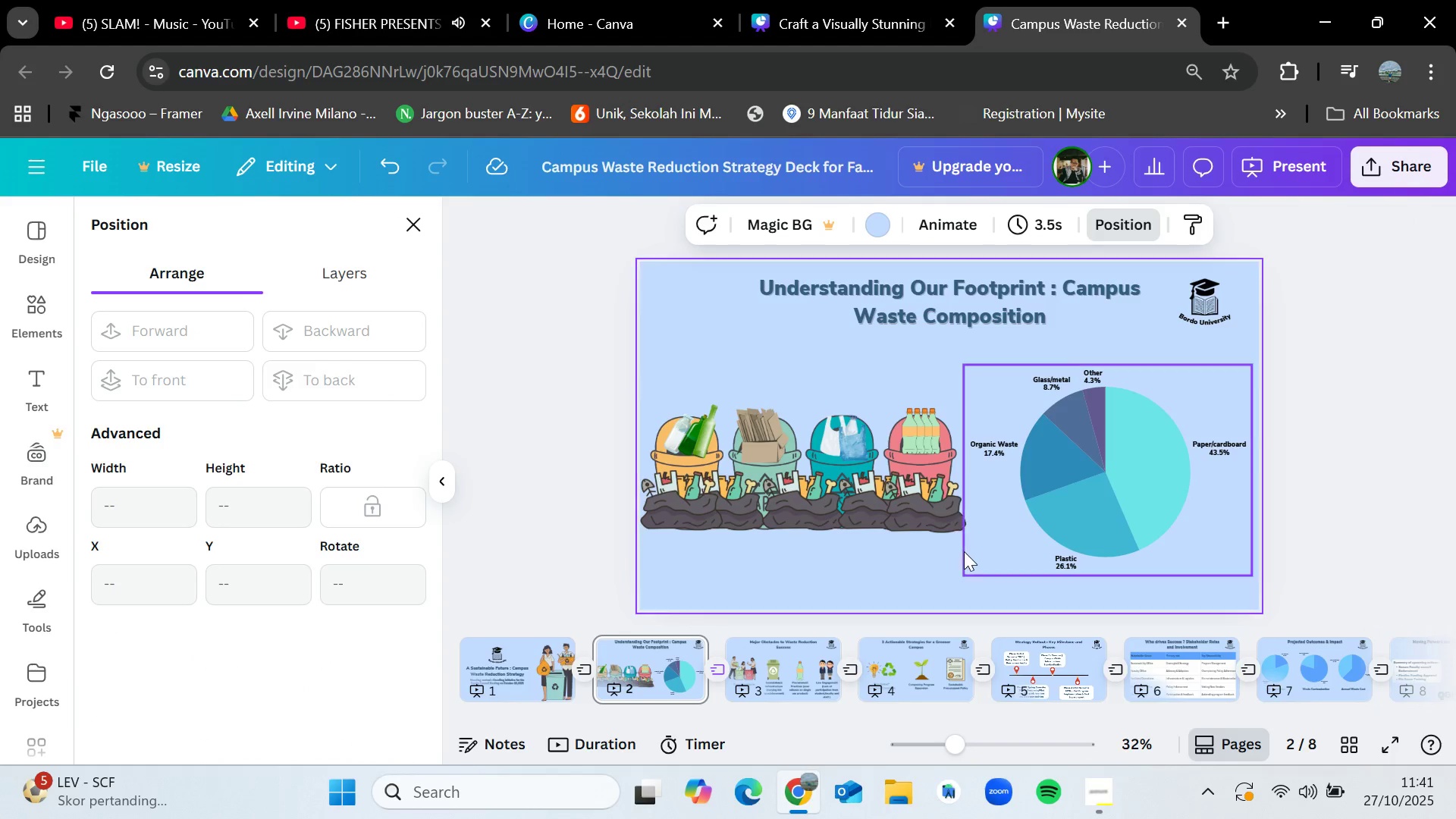 
left_click_drag(start_coordinate=[965, 551], to_coordinate=[734, 460])
 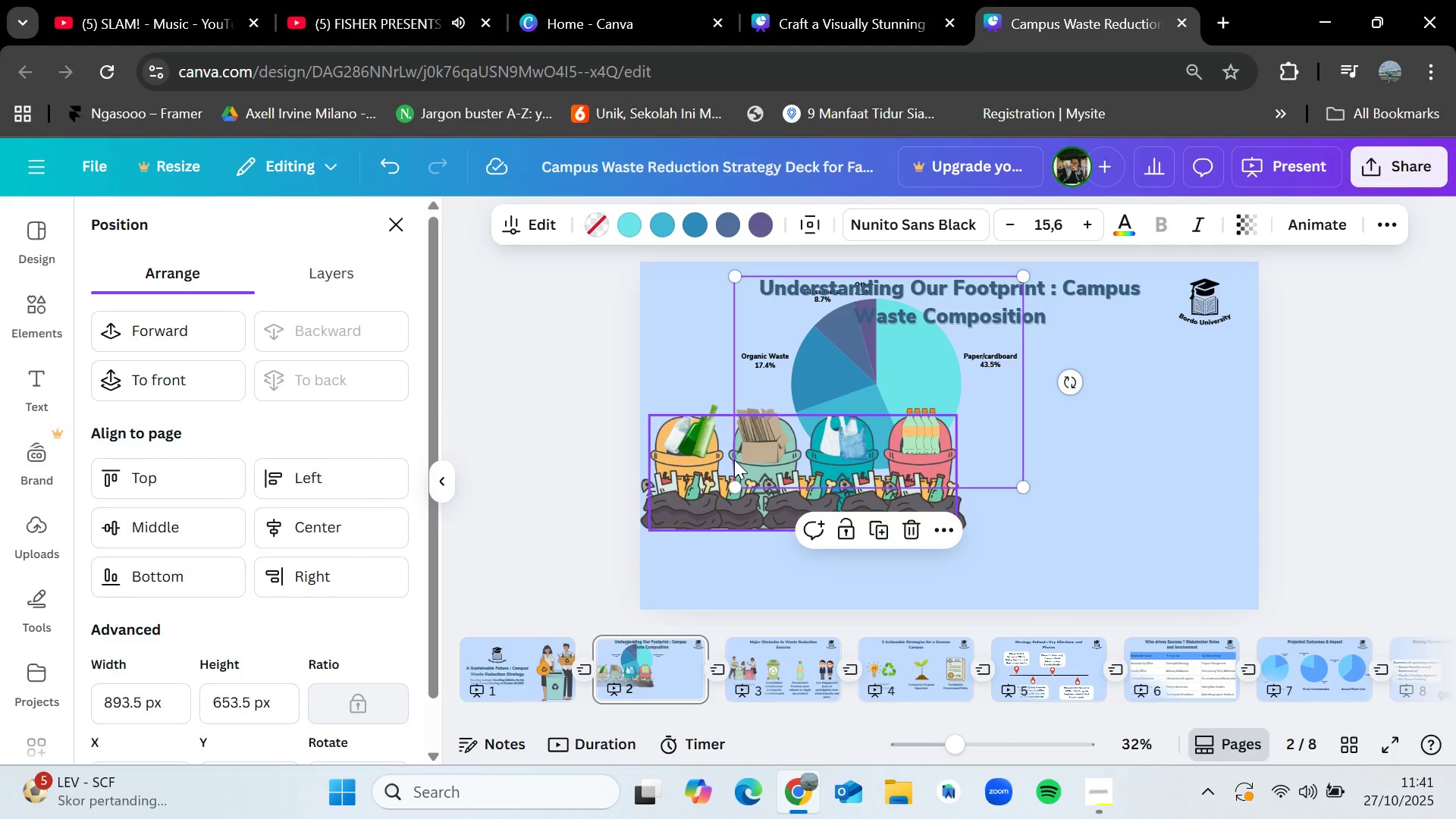 
key(Control+Z)
 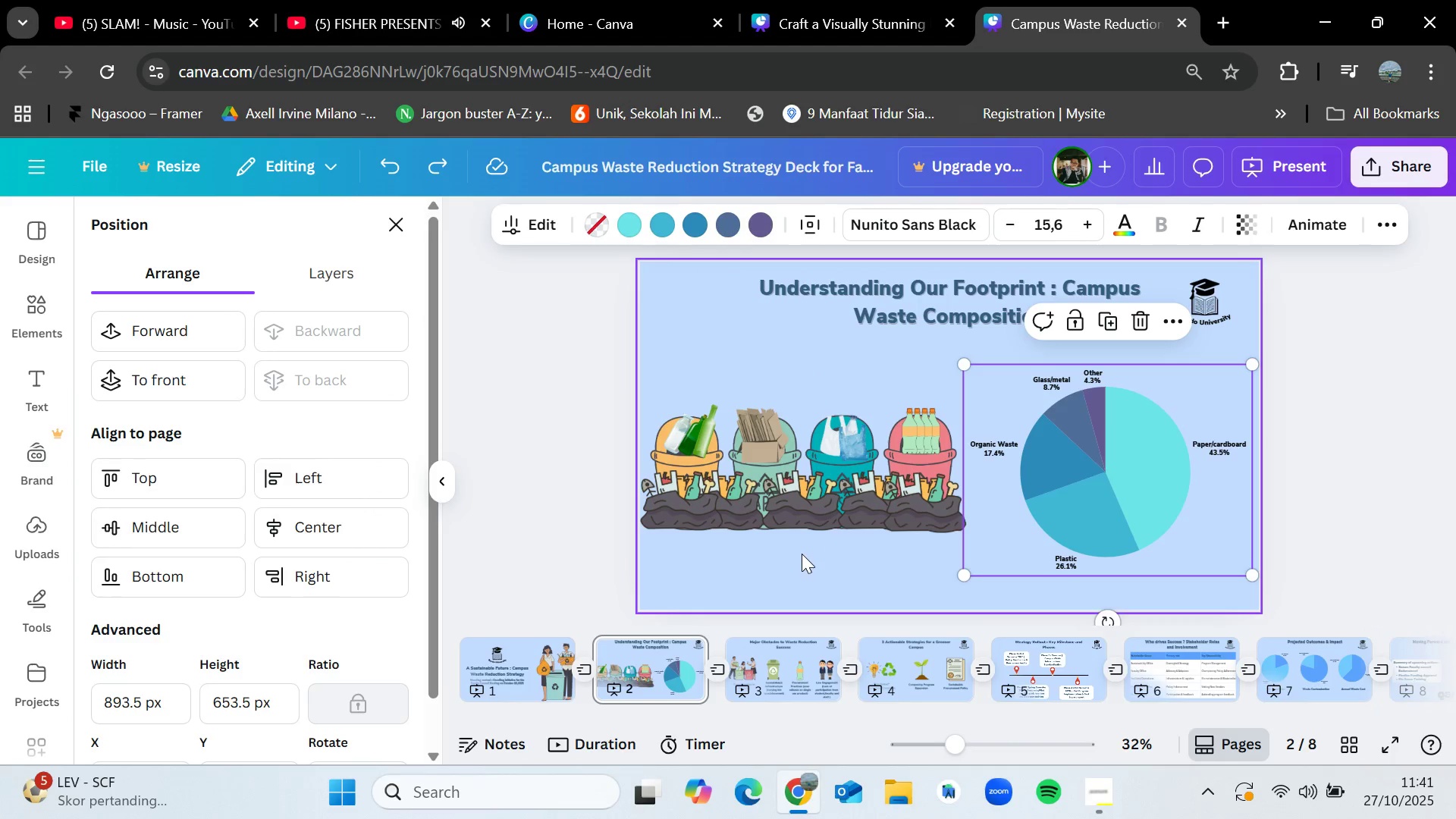 
left_click([802, 554])
 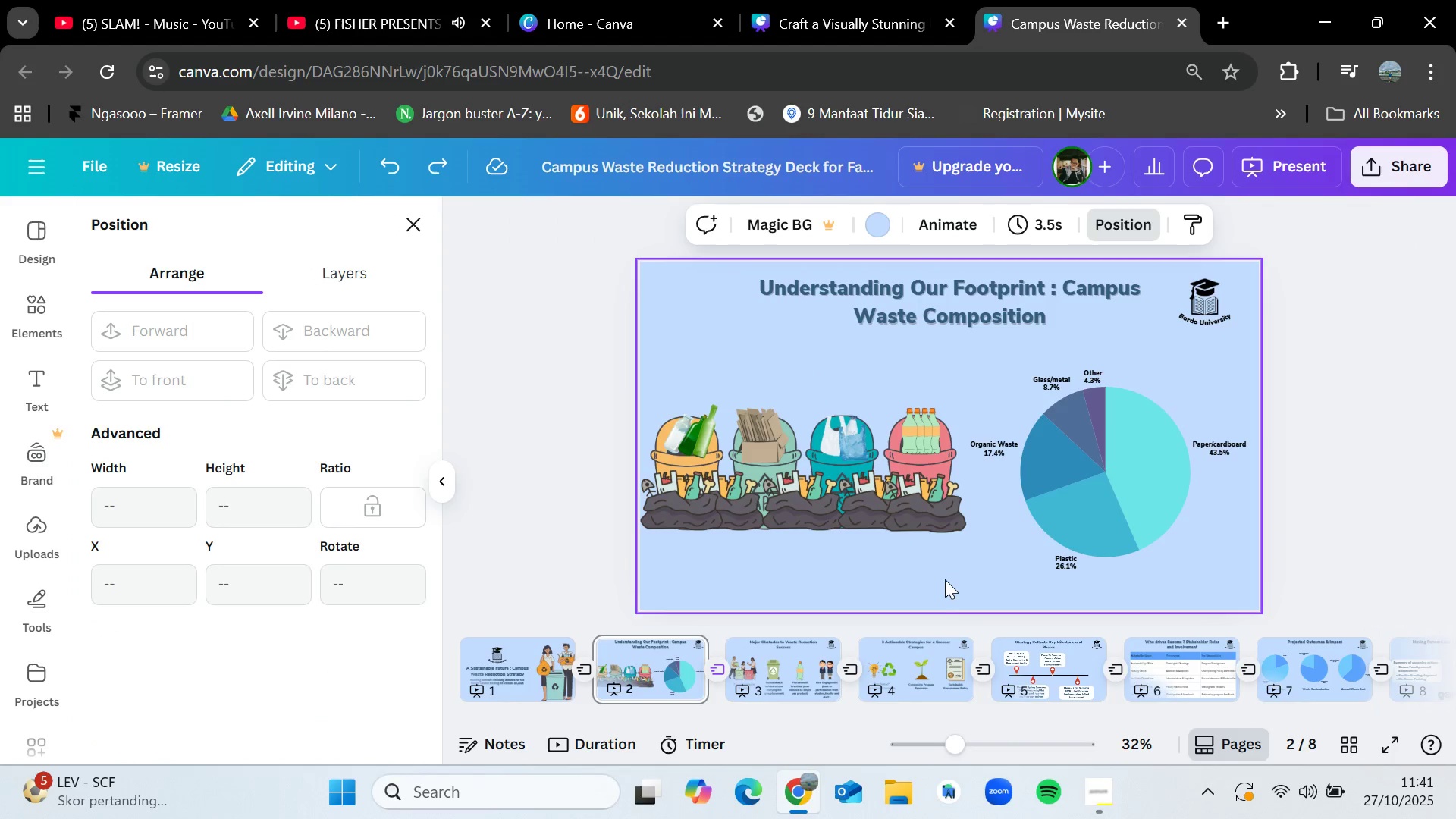 
left_click_drag(start_coordinate=[944, 579], to_coordinate=[718, 458])
 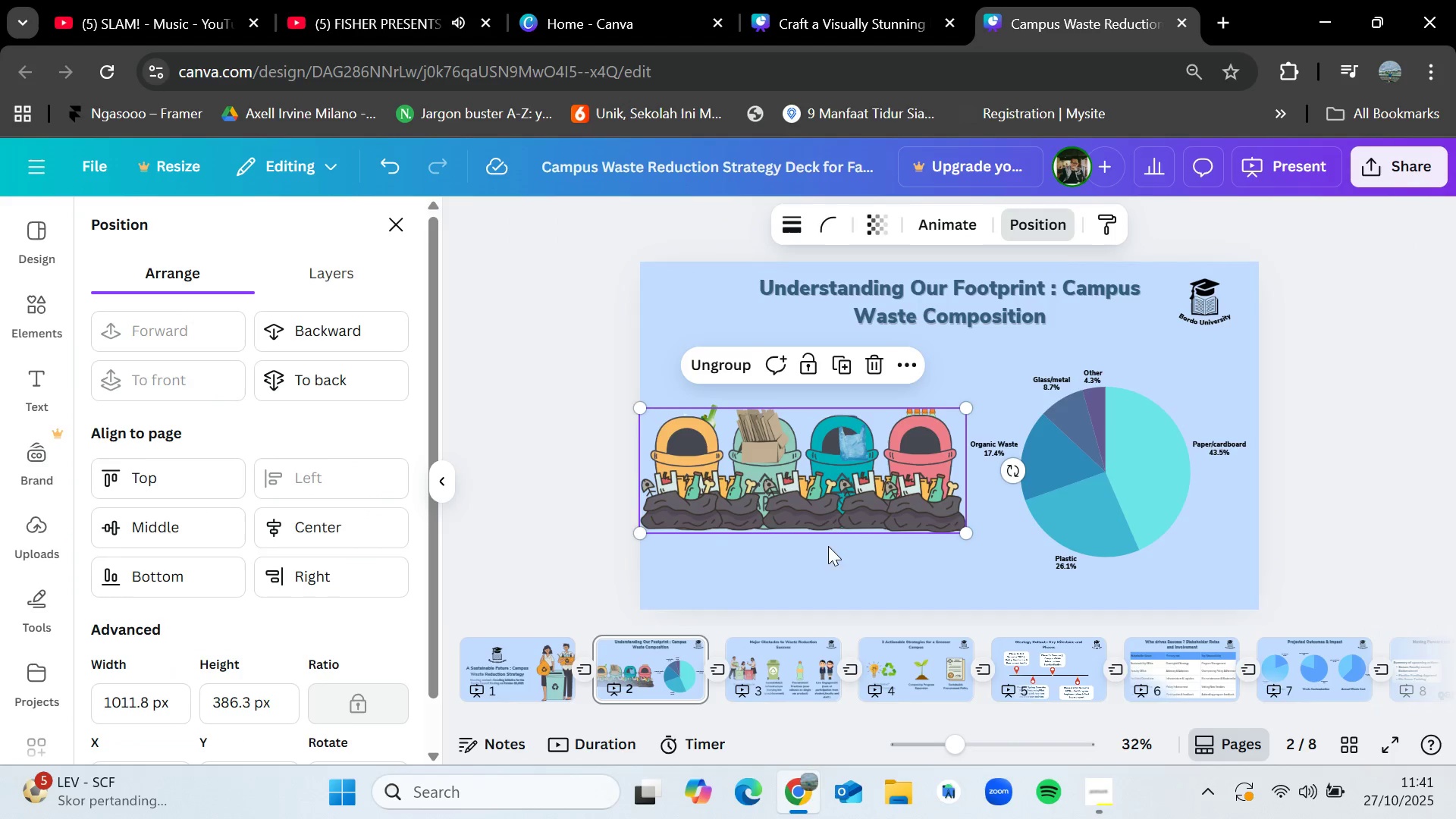 
double_click([843, 567])
 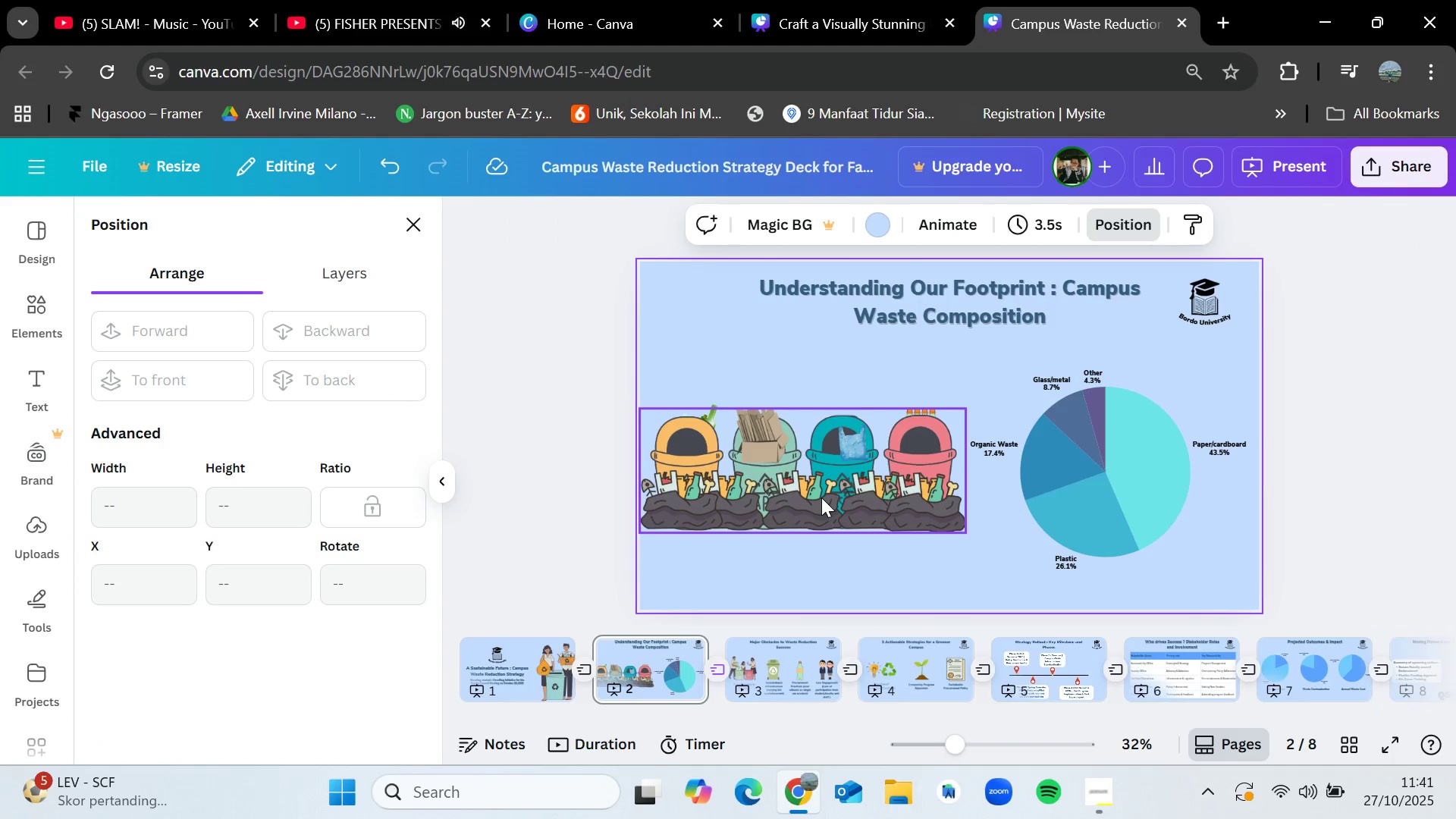 
left_click_drag(start_coordinate=[821, 497], to_coordinate=[824, 485])
 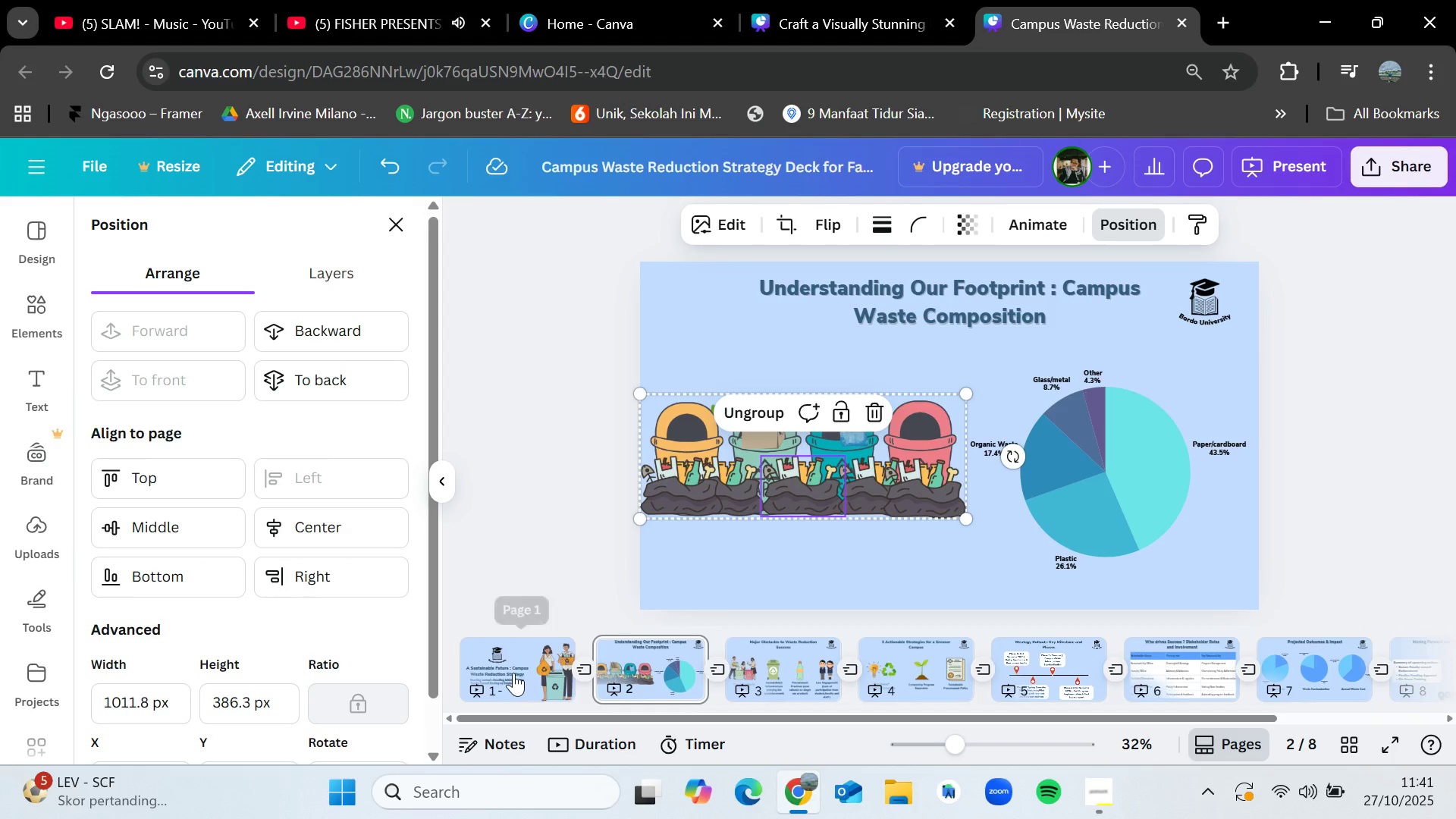 
left_click([513, 673])
 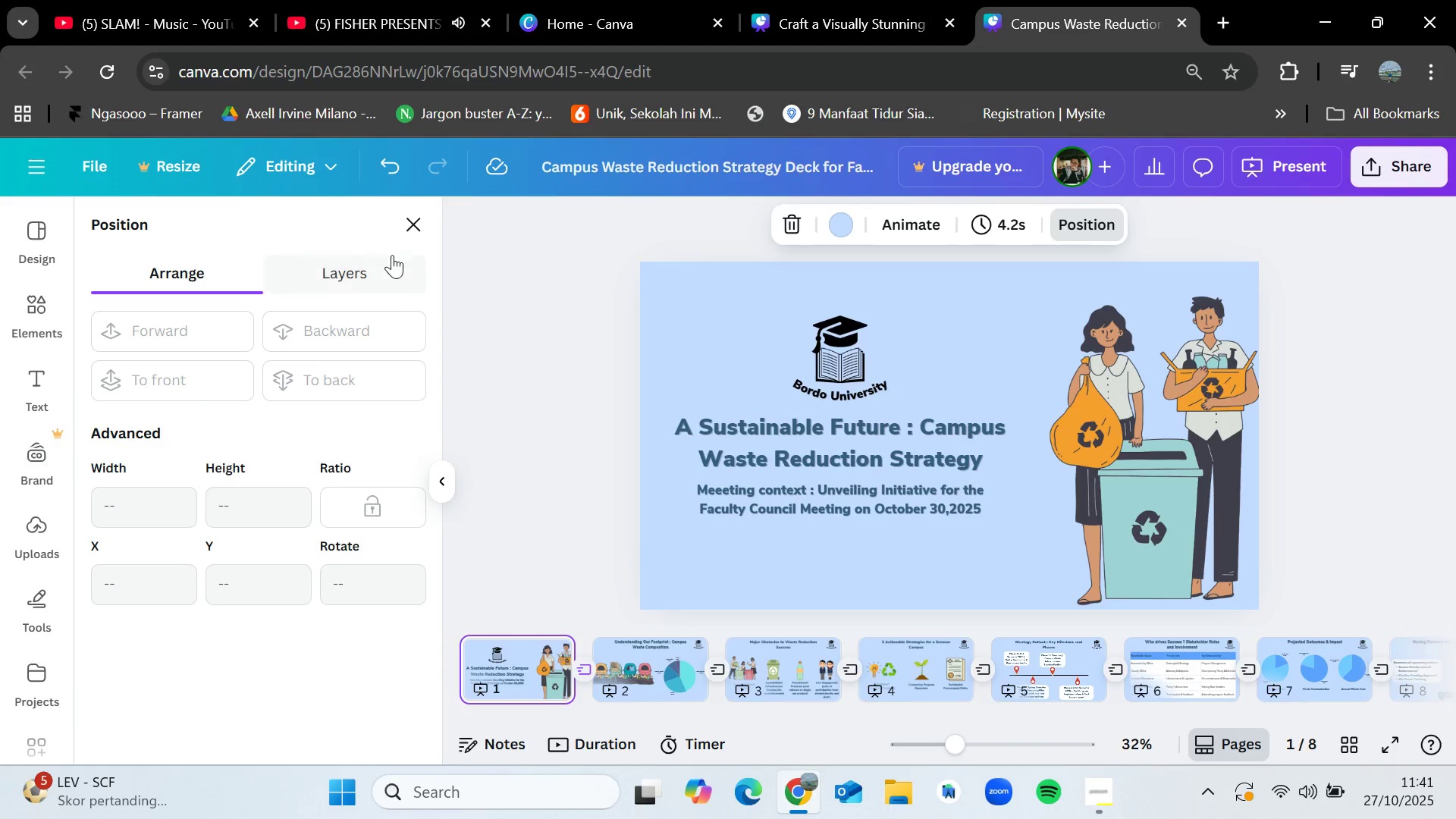 
left_click([406, 235])
 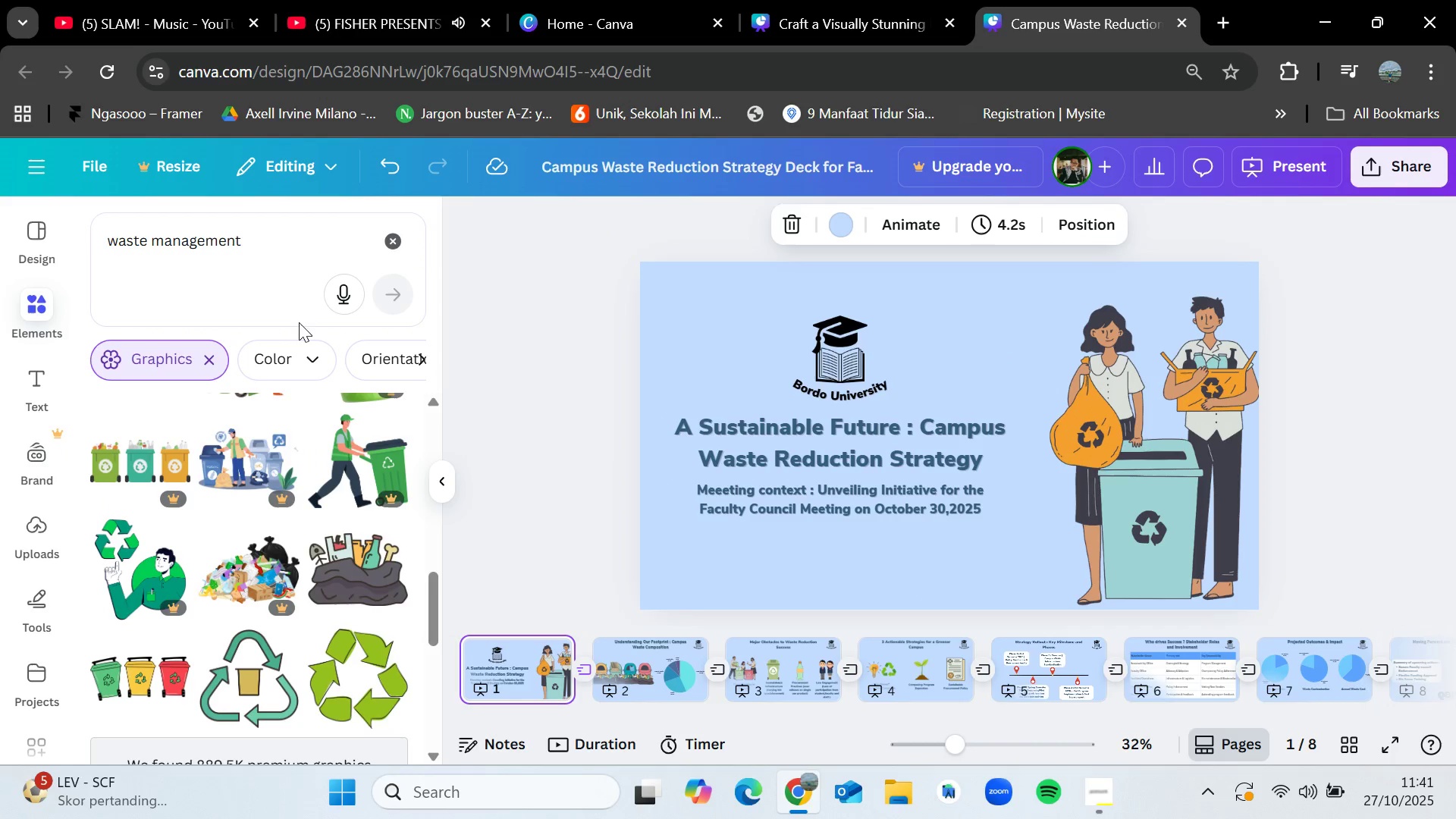 
scroll: coordinate [308, 502], scroll_direction: down, amount: 4.0
 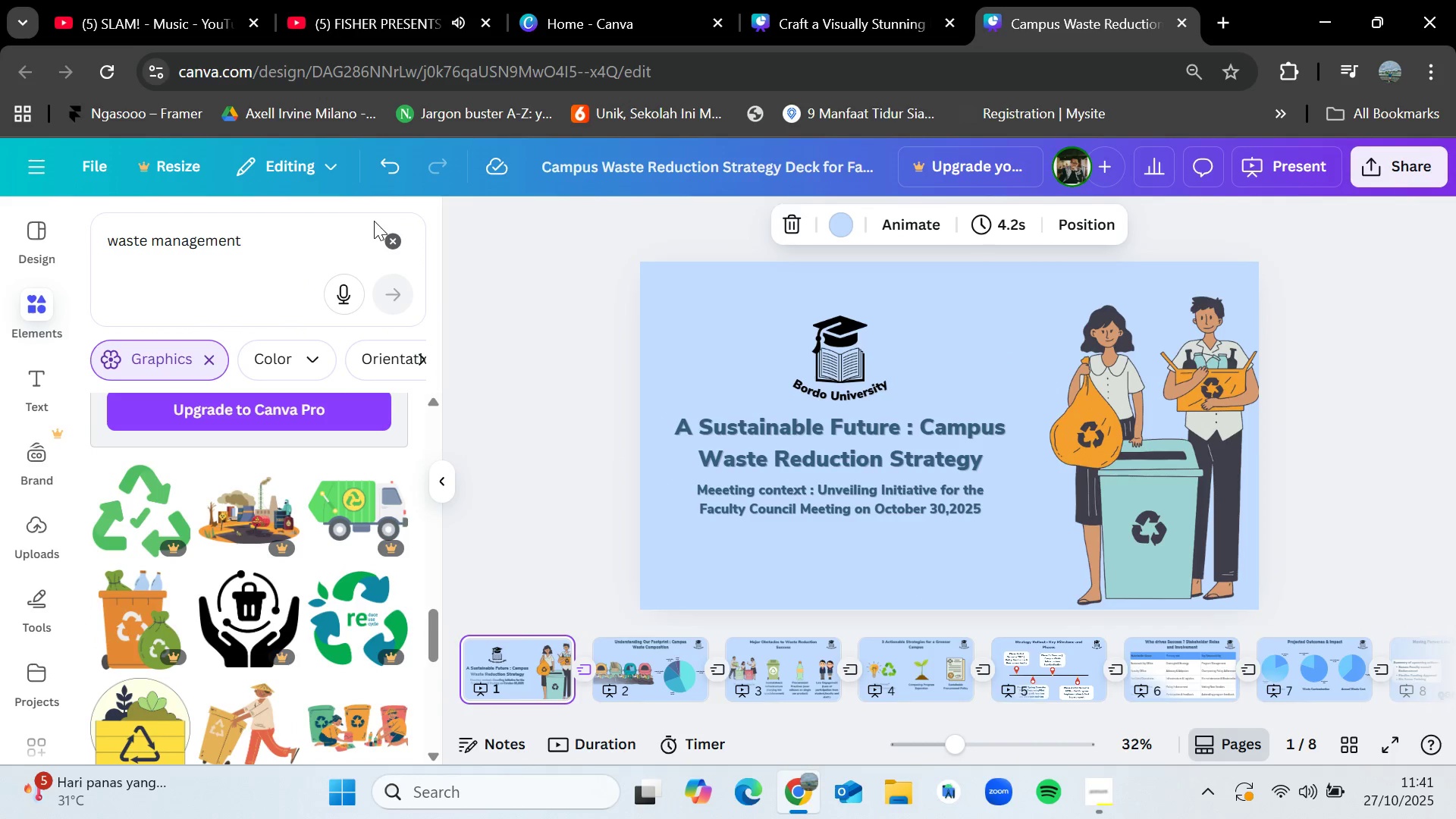 
left_click([388, 236])
 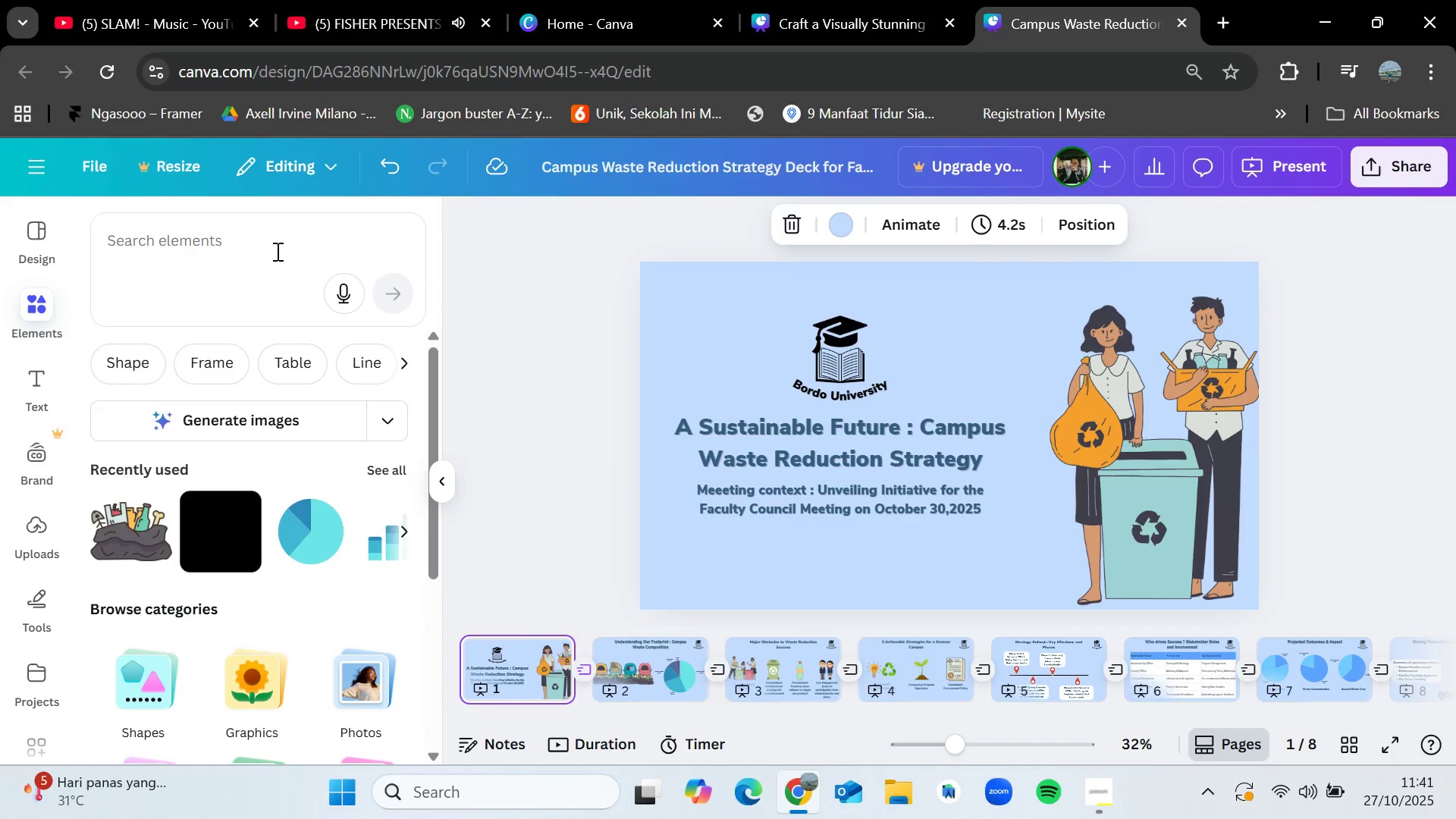 
left_click([276, 251])
 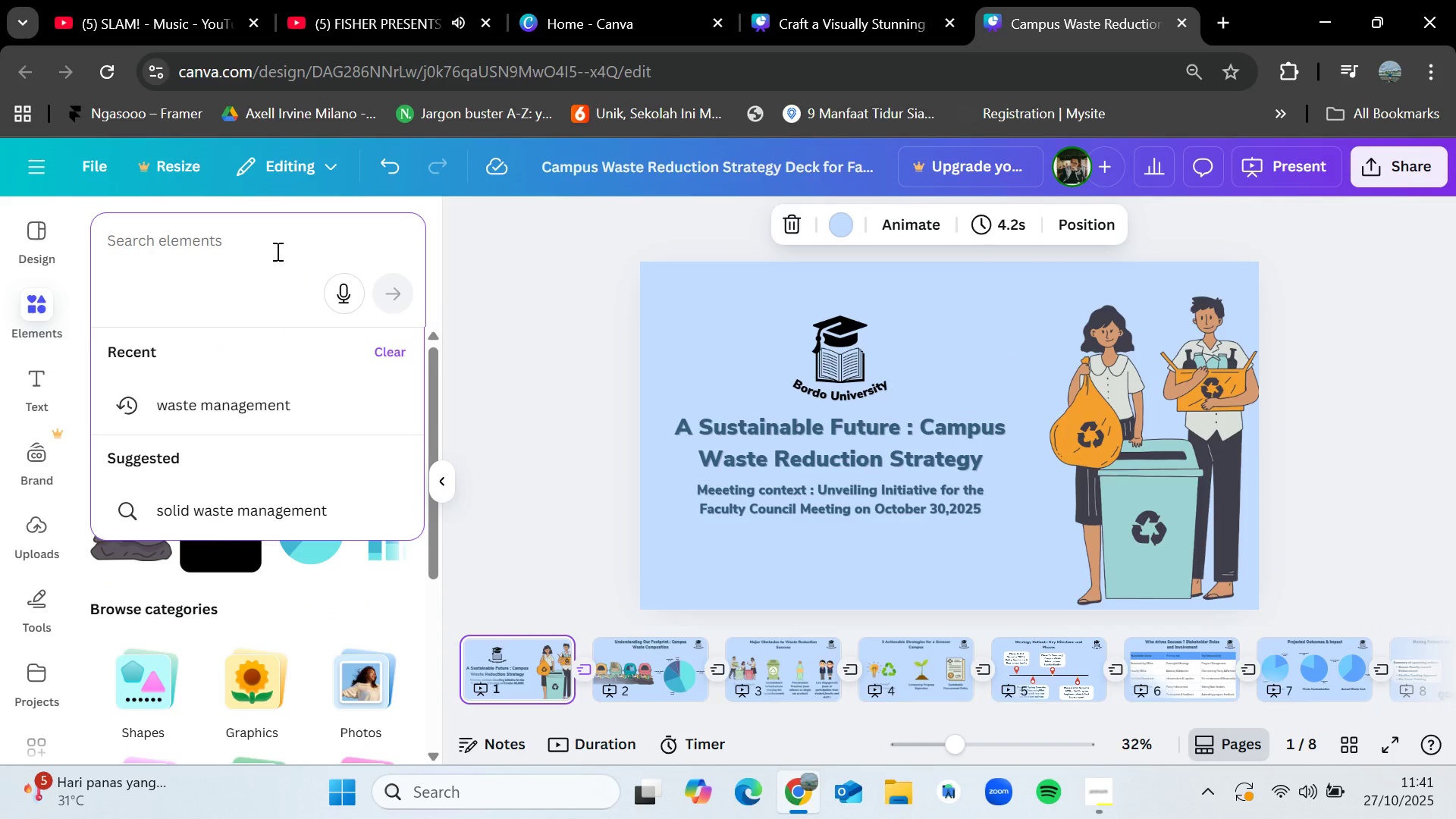 
type(campus)
 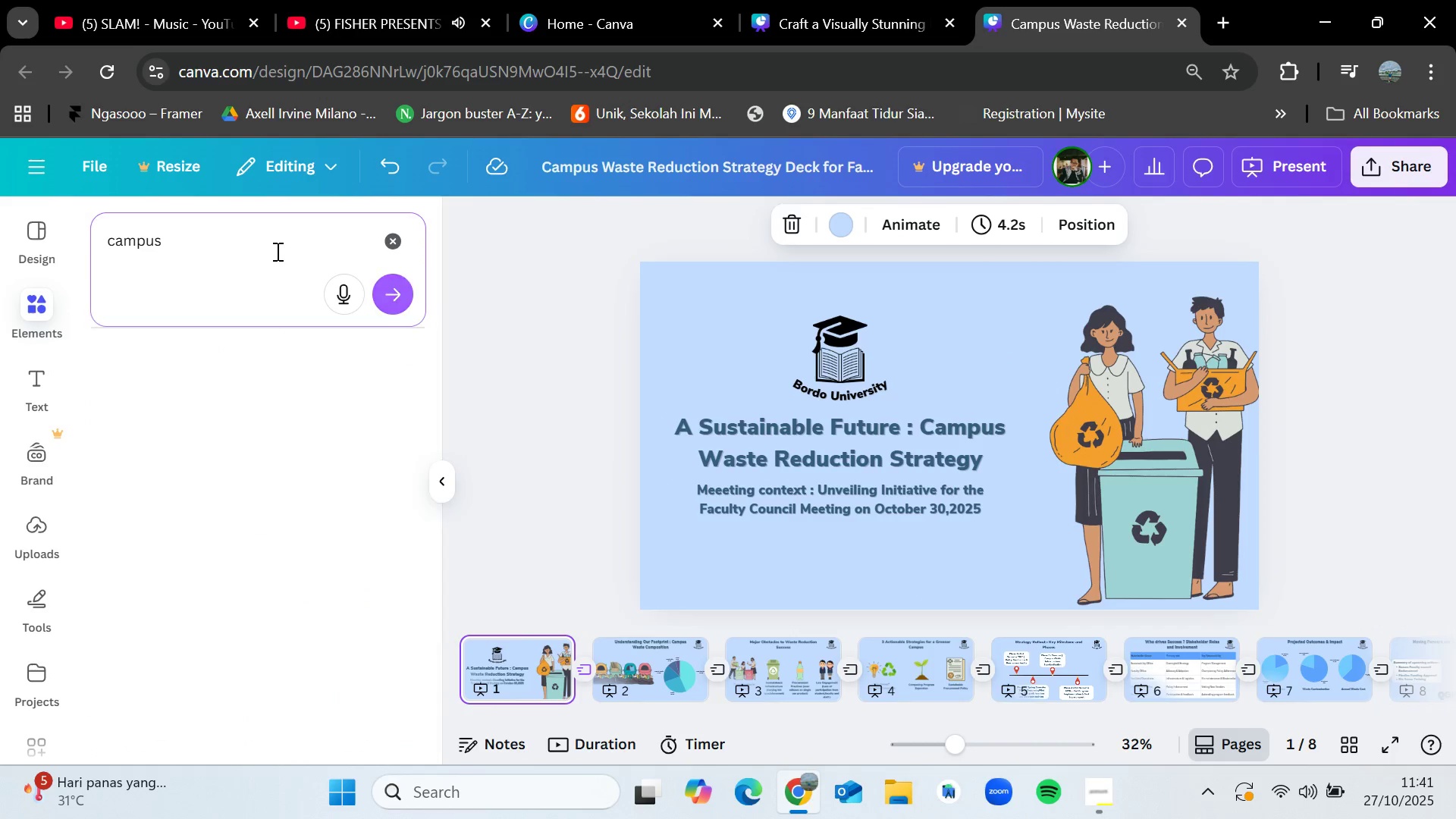 
key(Enter)
 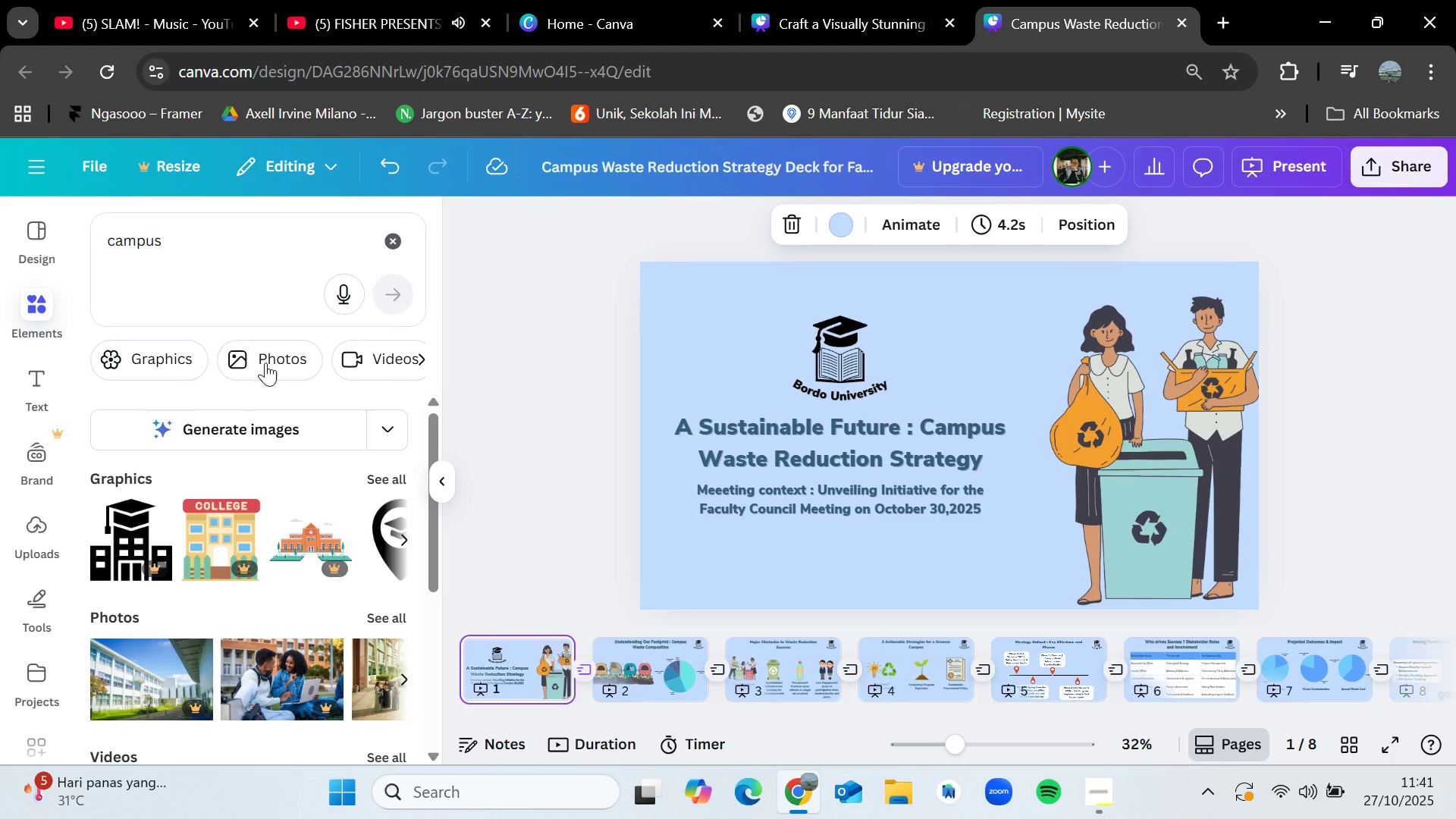 
left_click([389, 482])
 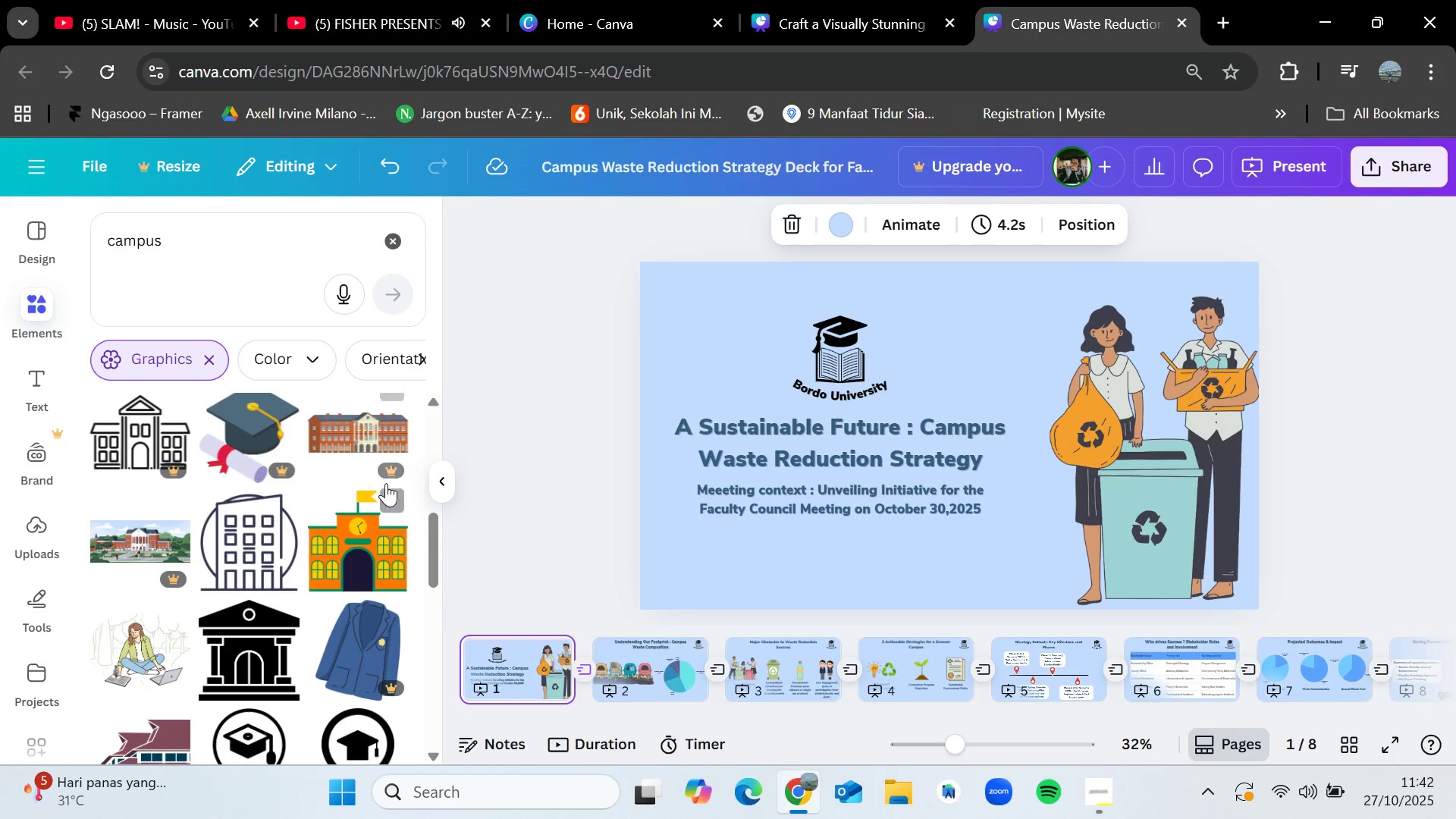 
wait(12.83)
 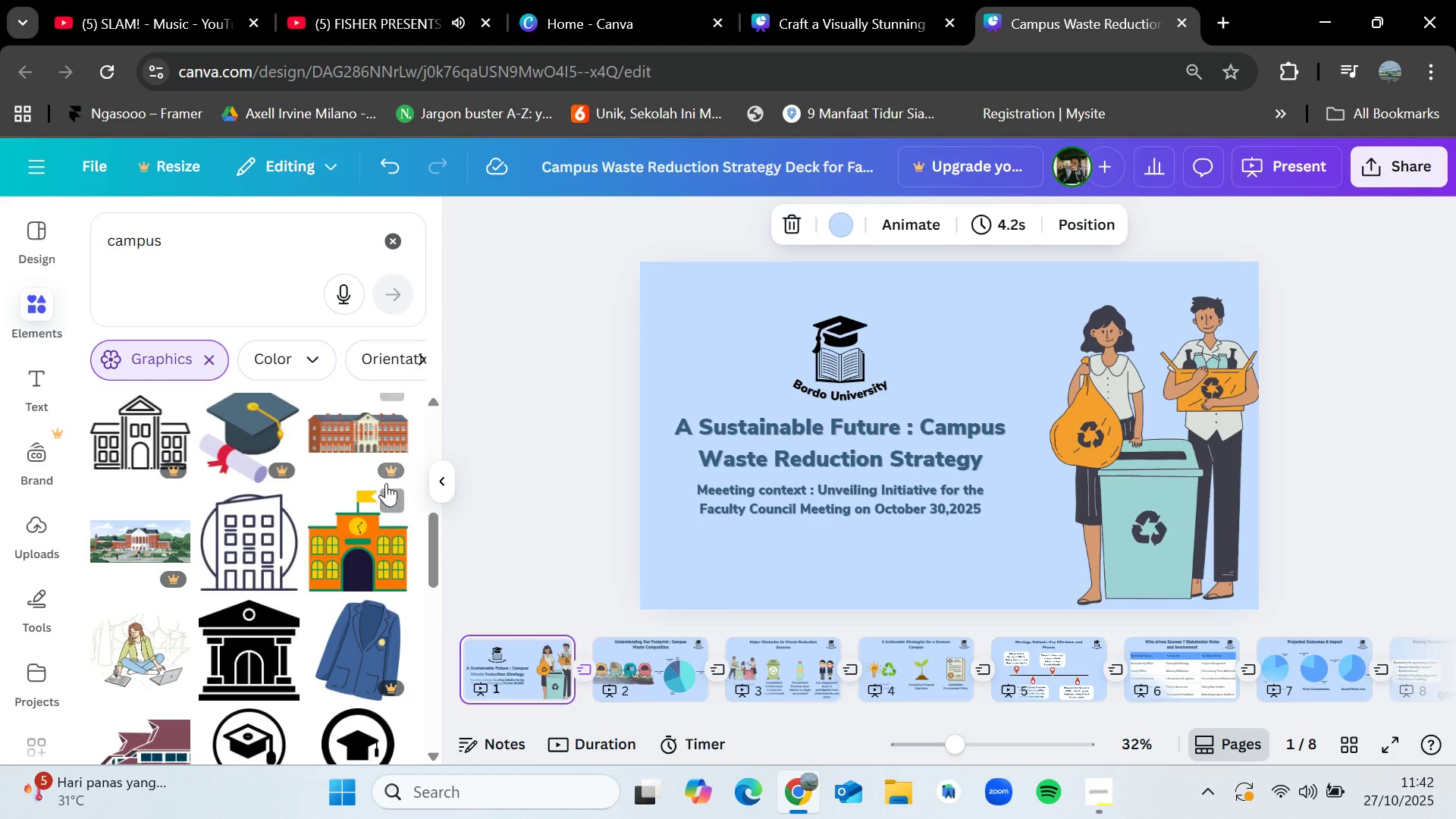 
scroll: coordinate [289, 610], scroll_direction: down, amount: 8.0
 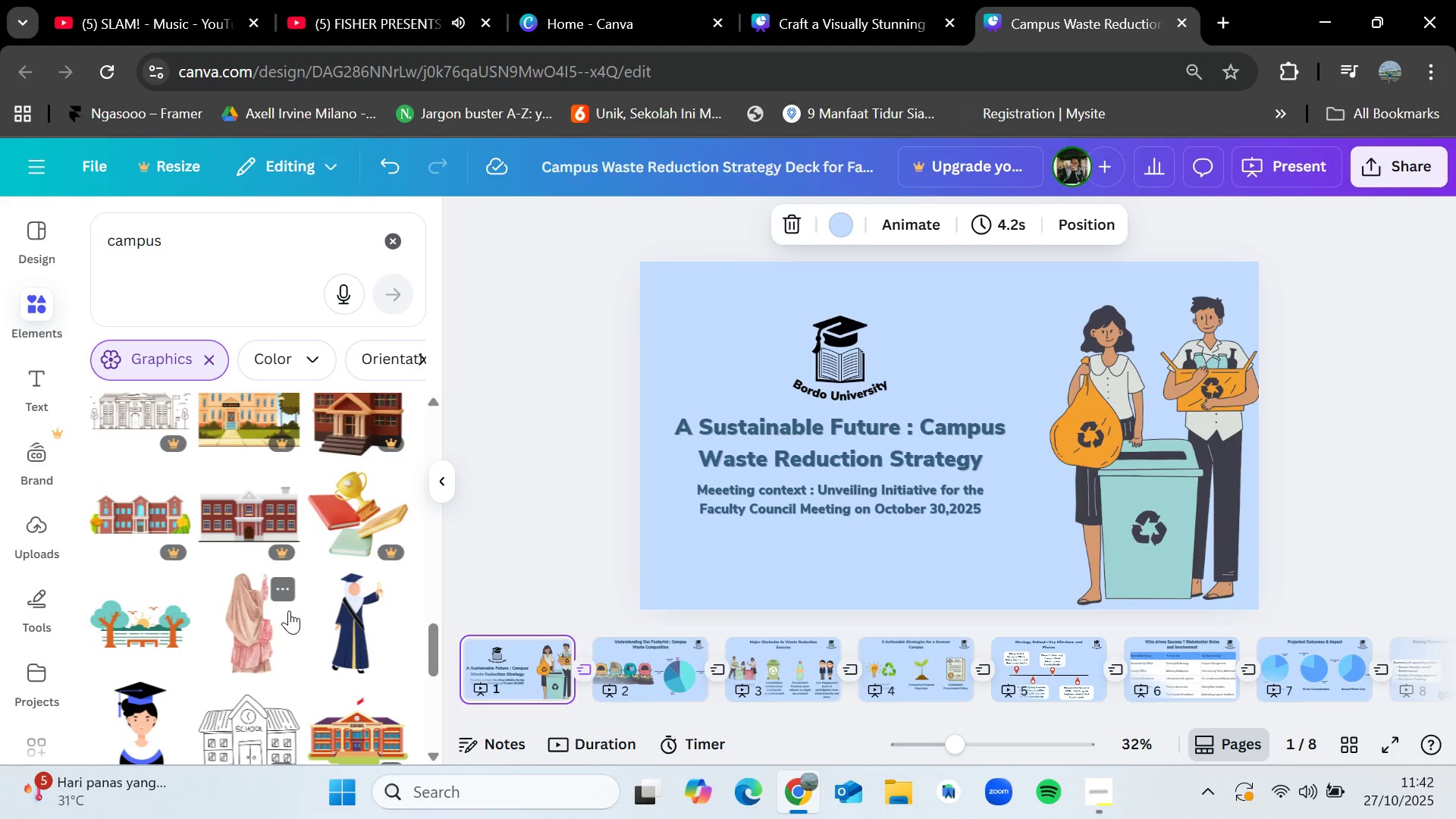 
scroll: coordinate [294, 642], scroll_direction: down, amount: 7.0
 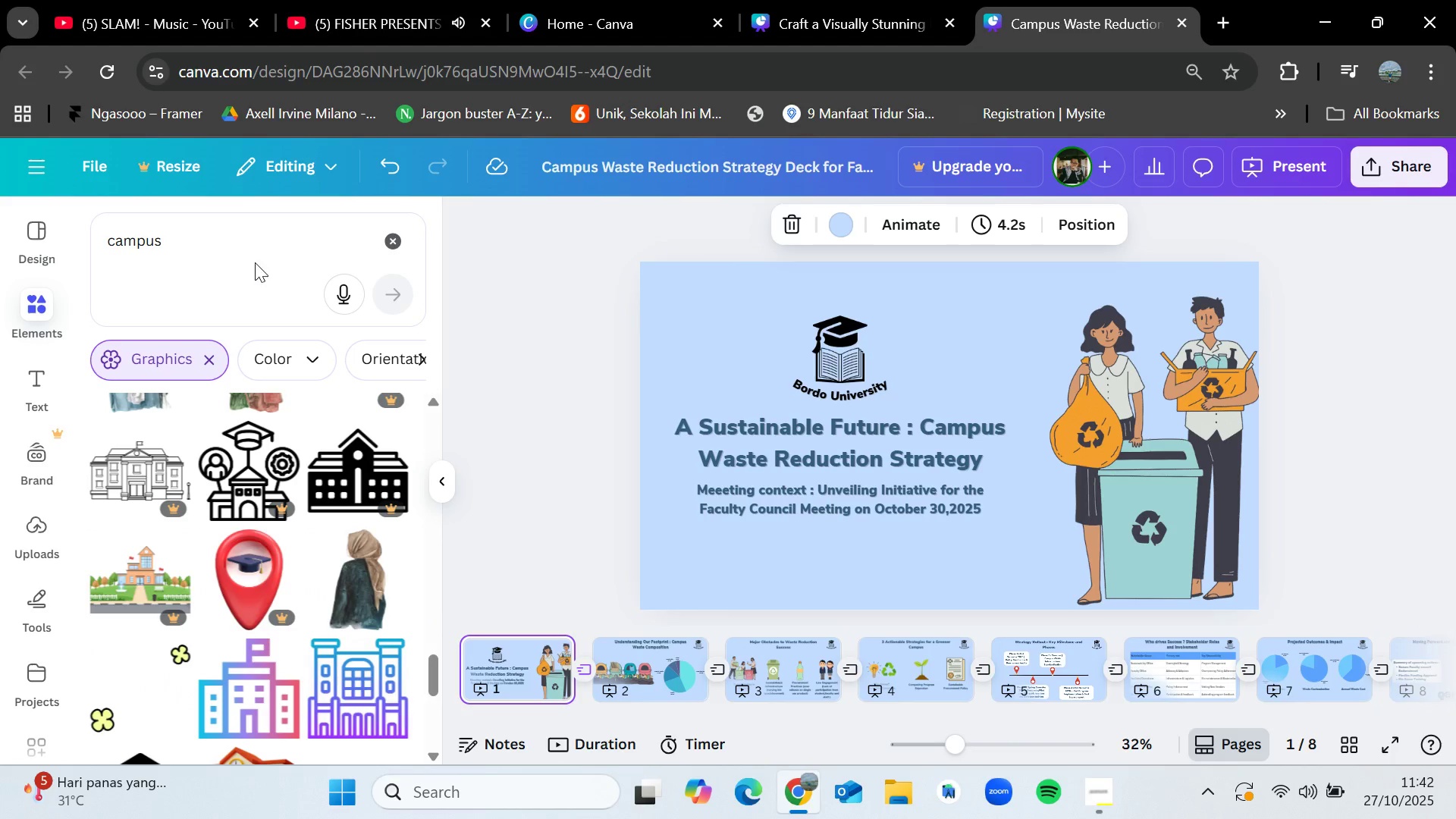 
double_click([255, 256])
 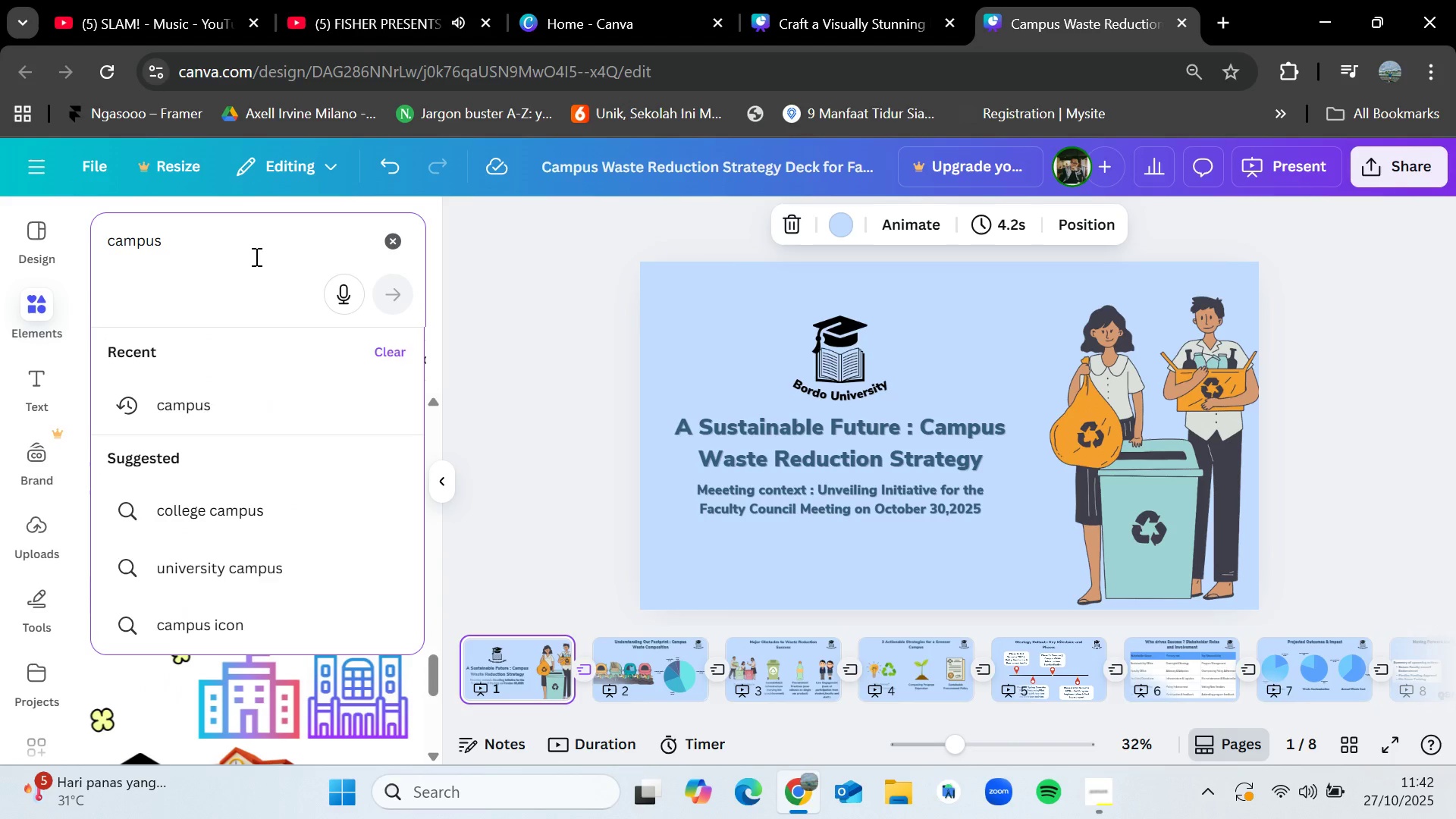 
key(Space)
 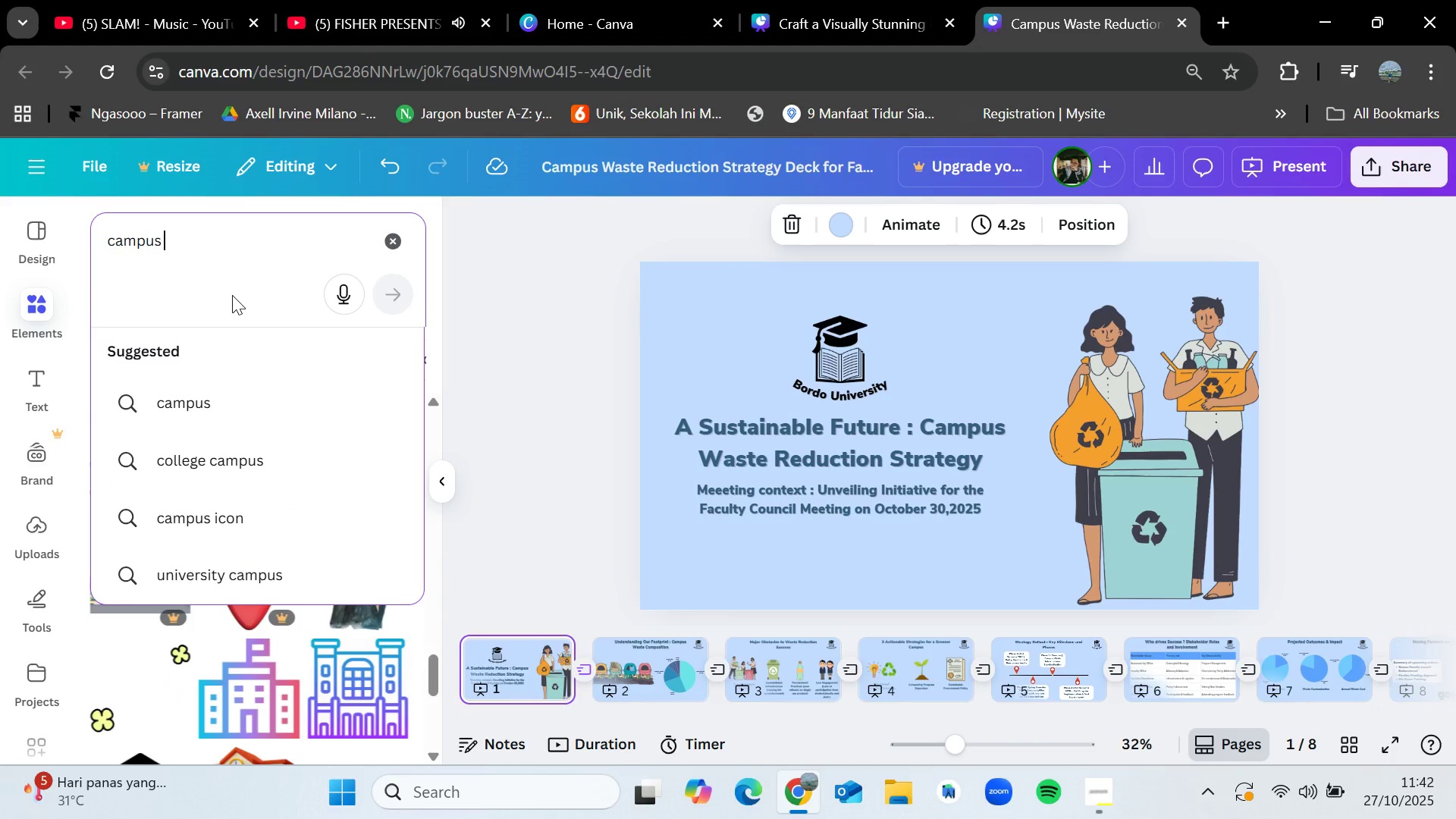 
type(buuniversiry)
 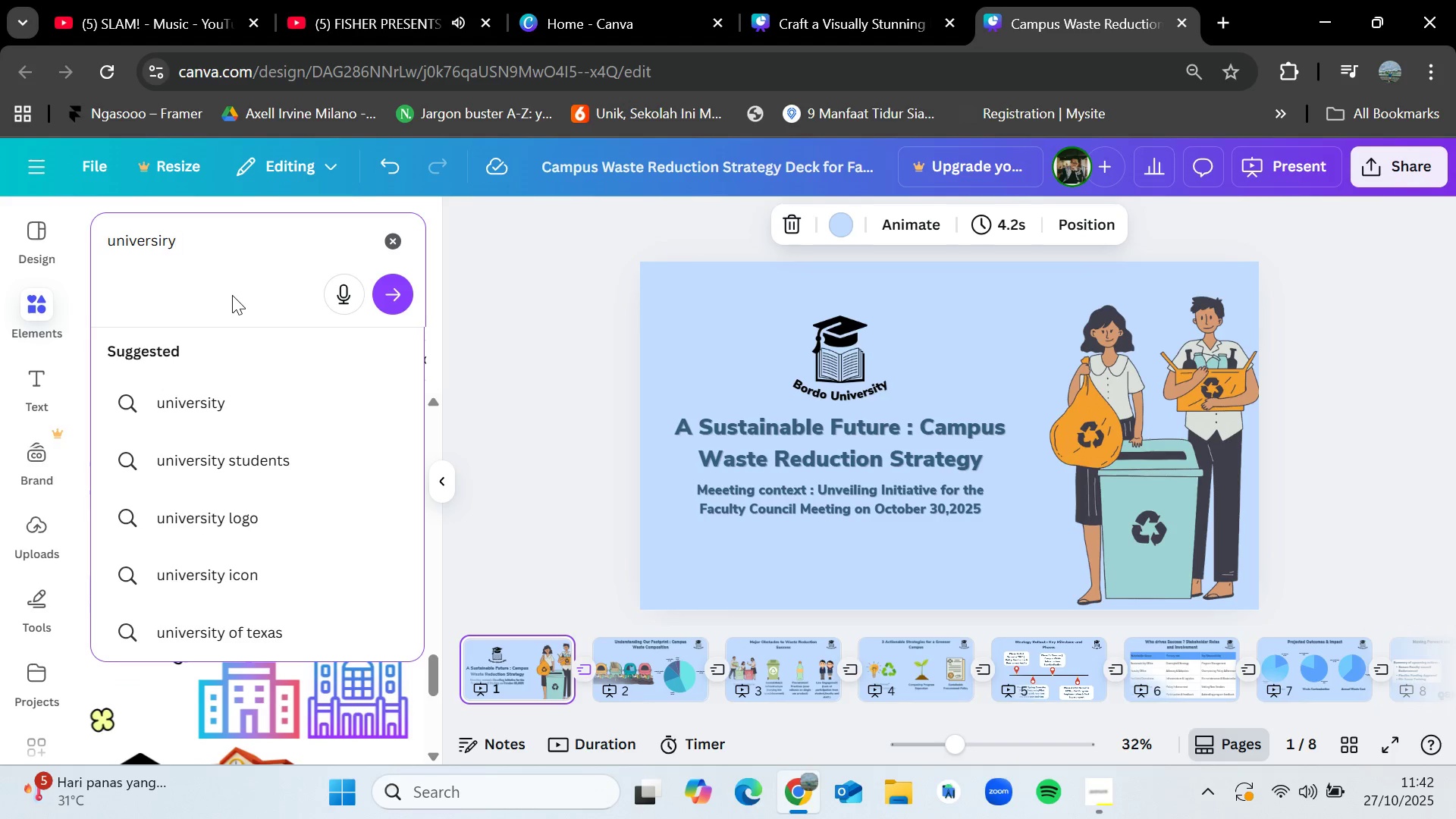 
hold_key(key=Backspace, duration=0.9)
 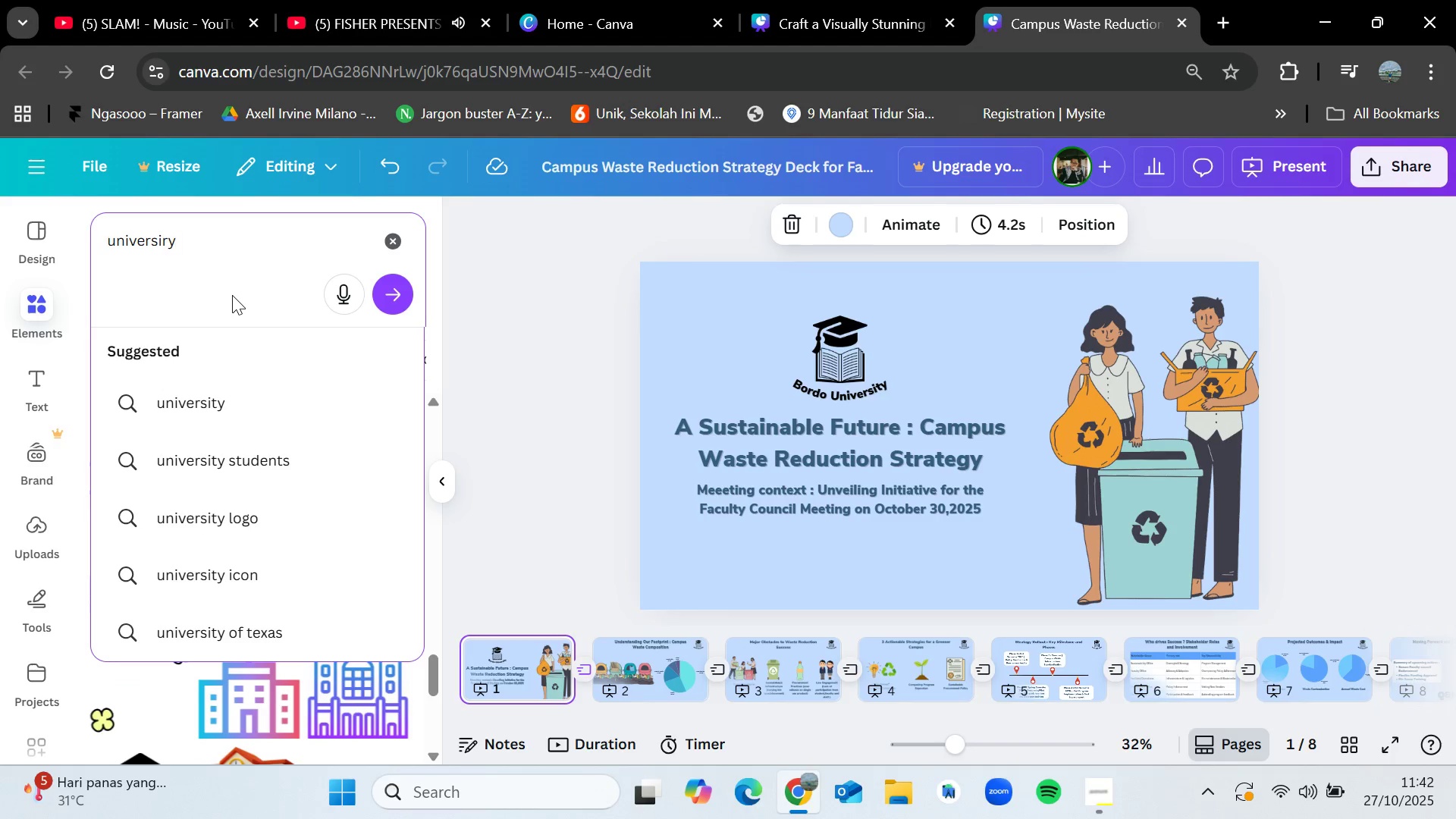 
left_click([220, 396])
 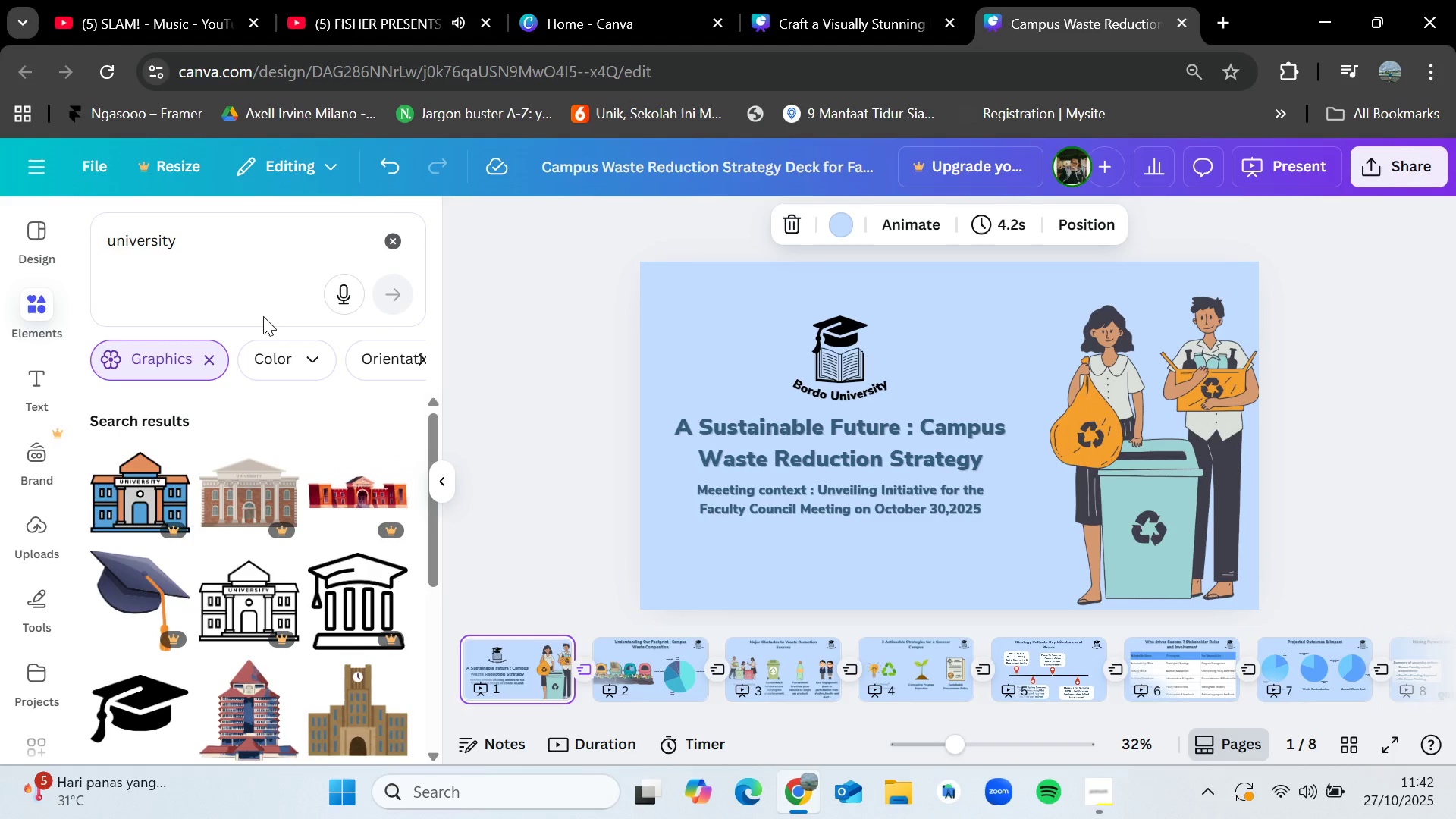 
scroll: coordinate [297, 587], scroll_direction: down, amount: 2.0
 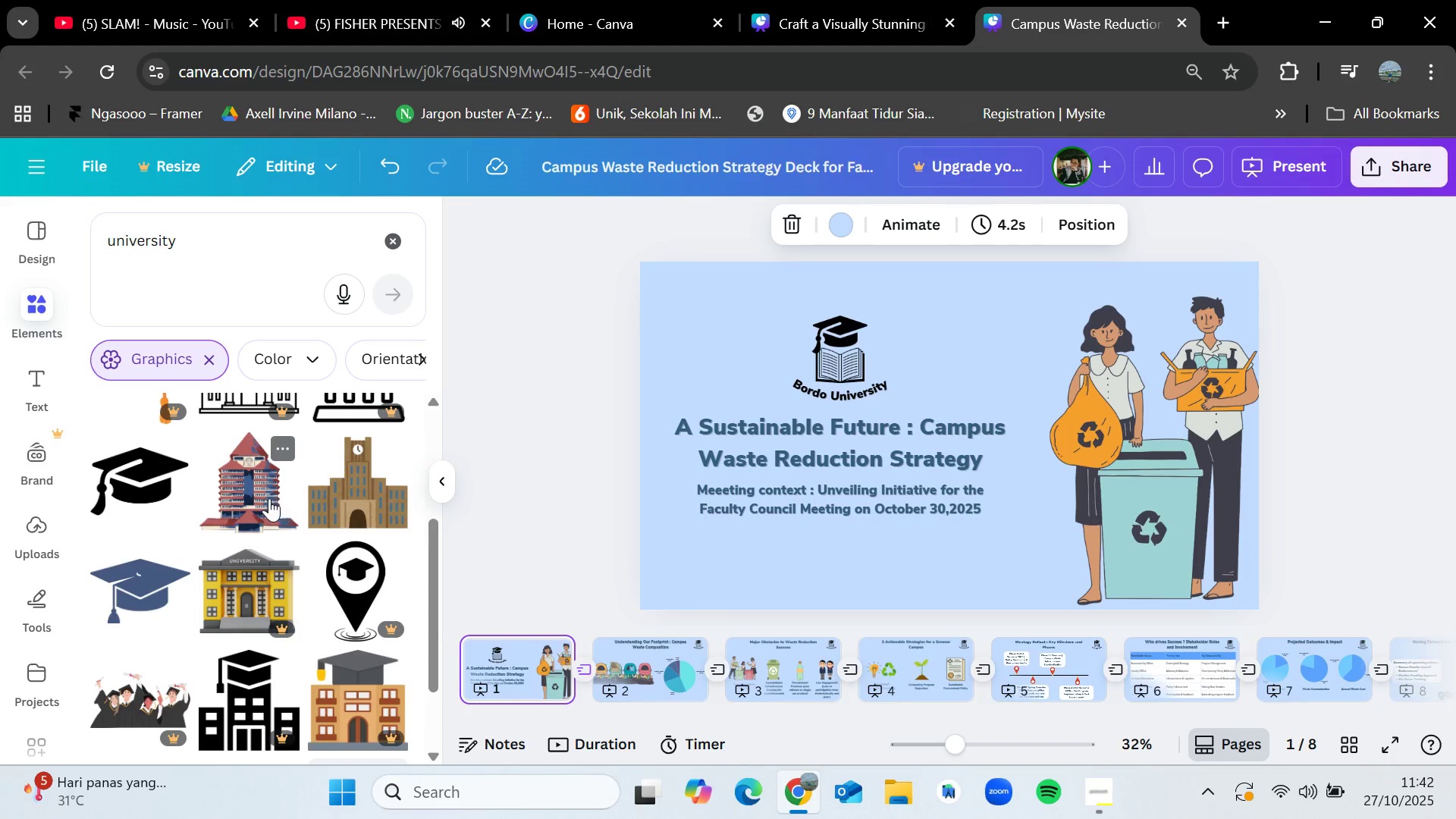 
left_click_drag(start_coordinate=[260, 488], to_coordinate=[255, 488])
 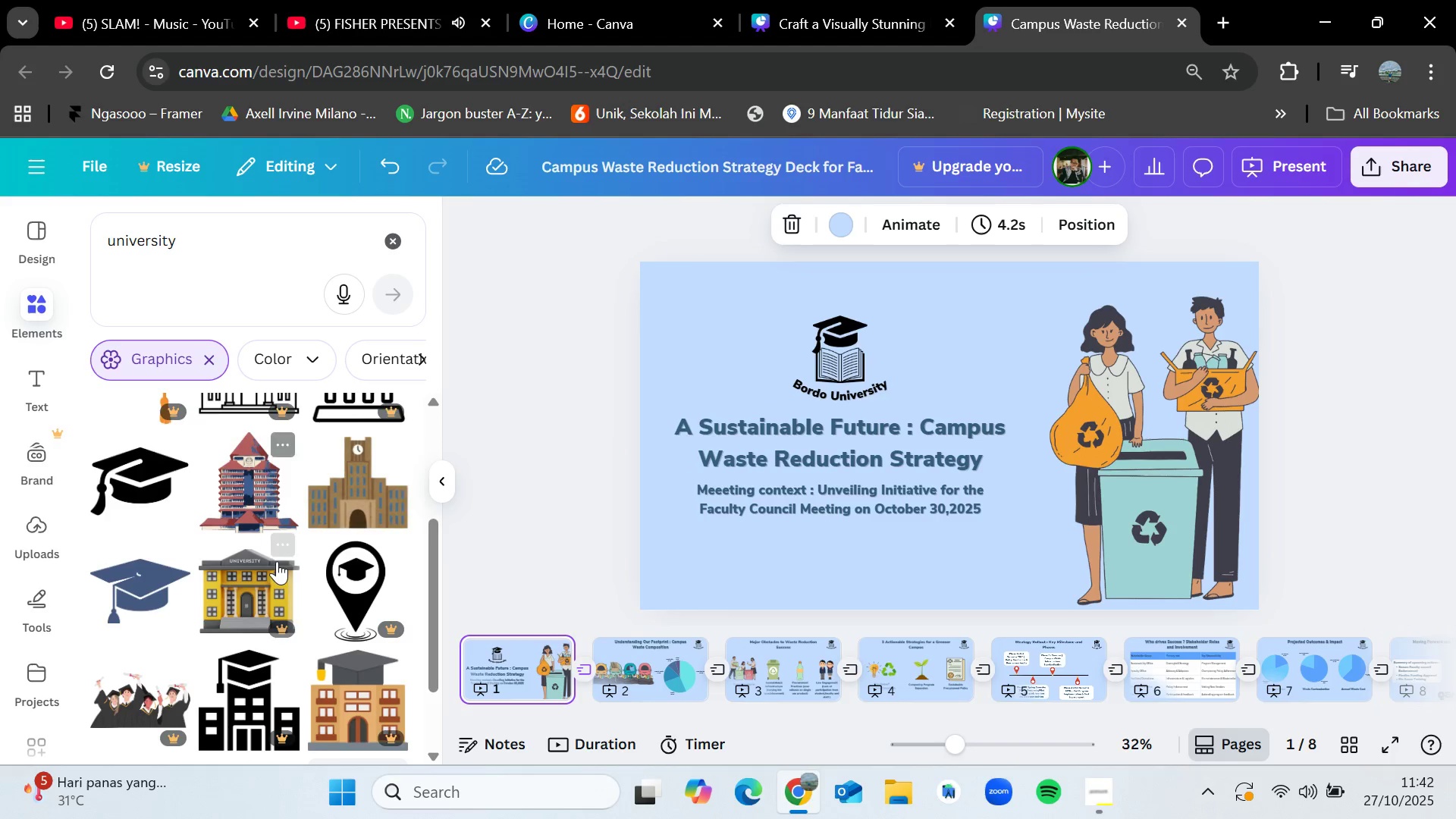 
scroll: coordinate [274, 573], scroll_direction: down, amount: 4.0
 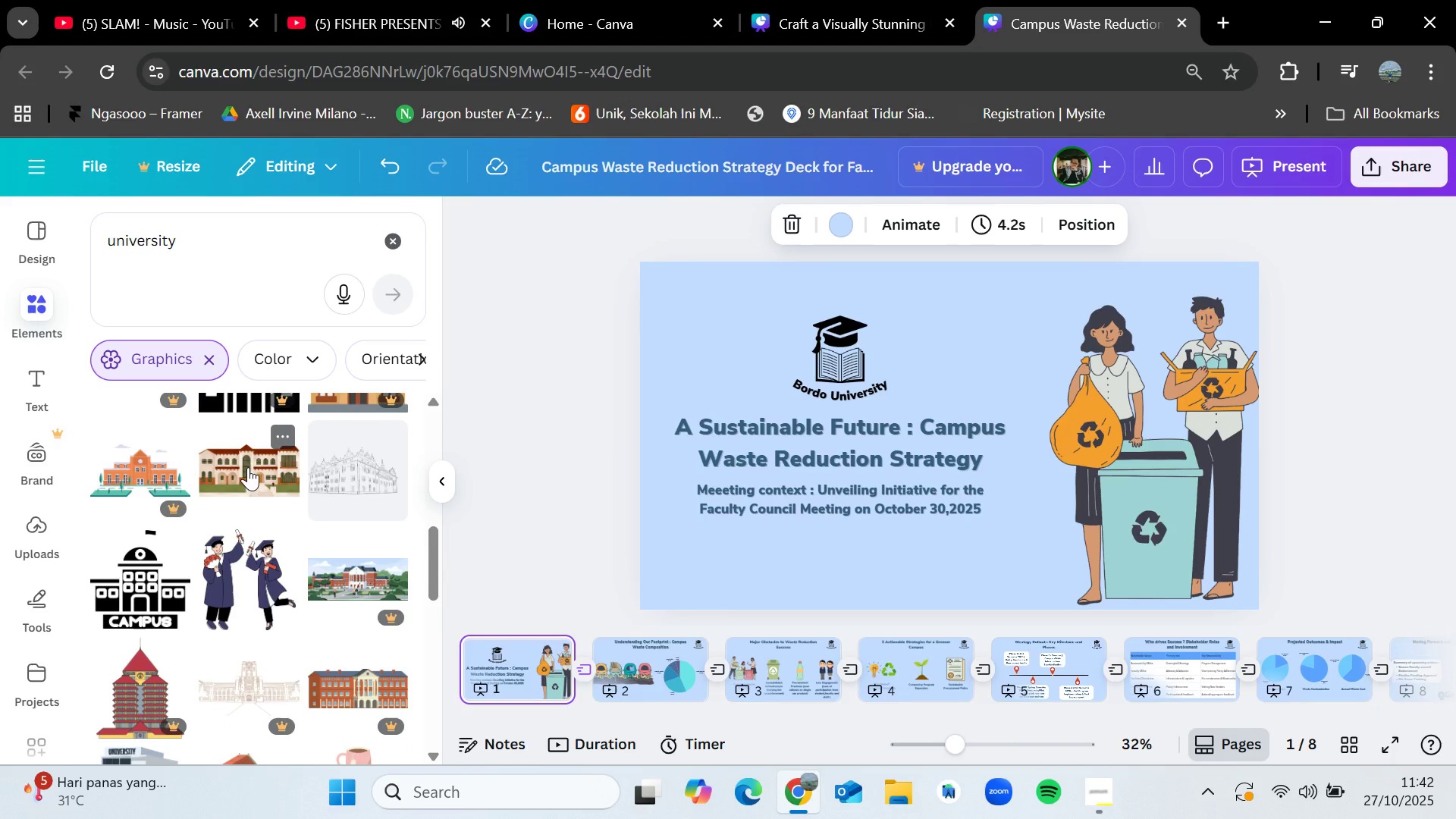 
left_click_drag(start_coordinate=[248, 467], to_coordinate=[731, 347])
 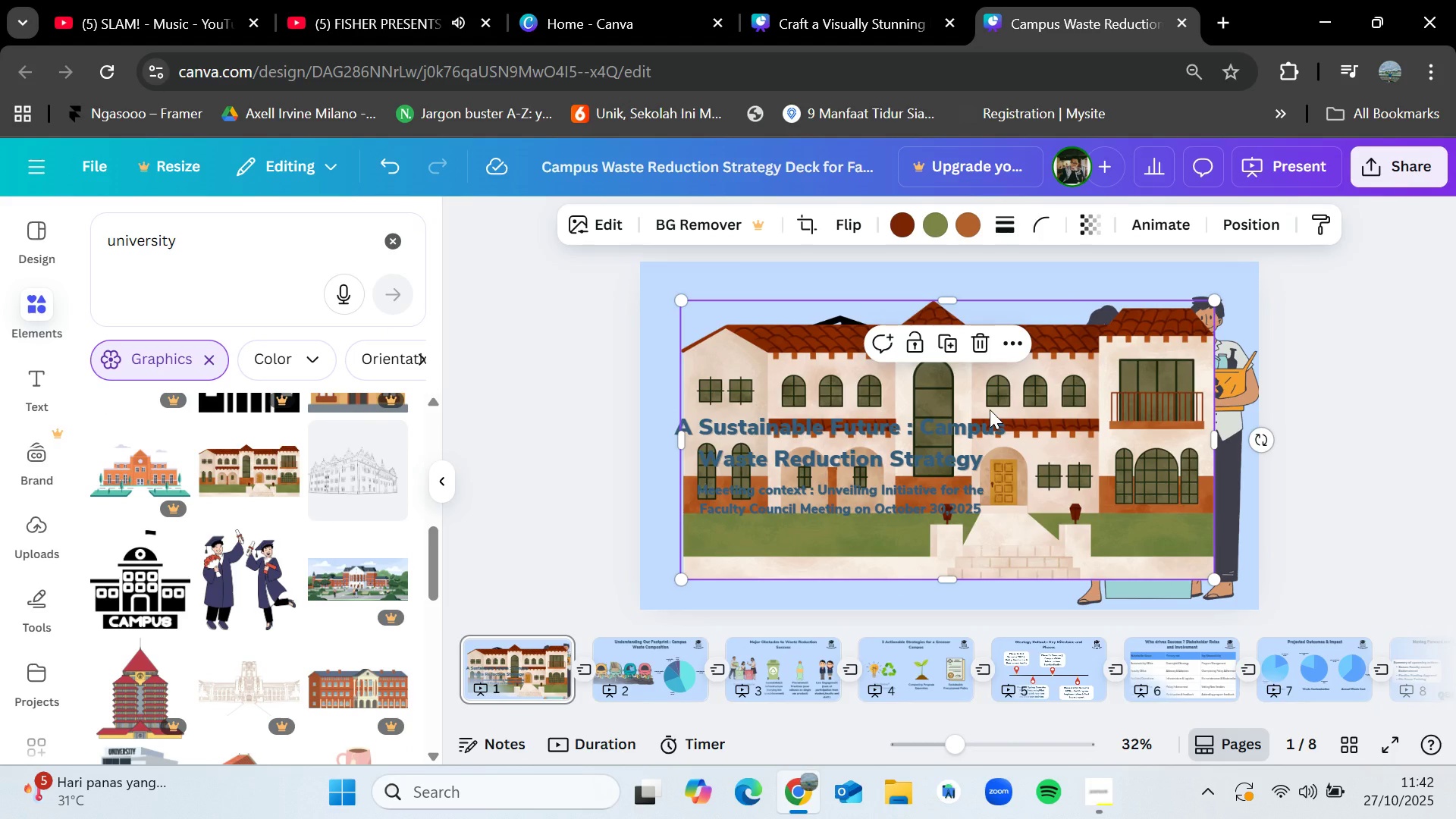 
left_click_drag(start_coordinate=[990, 410], to_coordinate=[960, 410])
 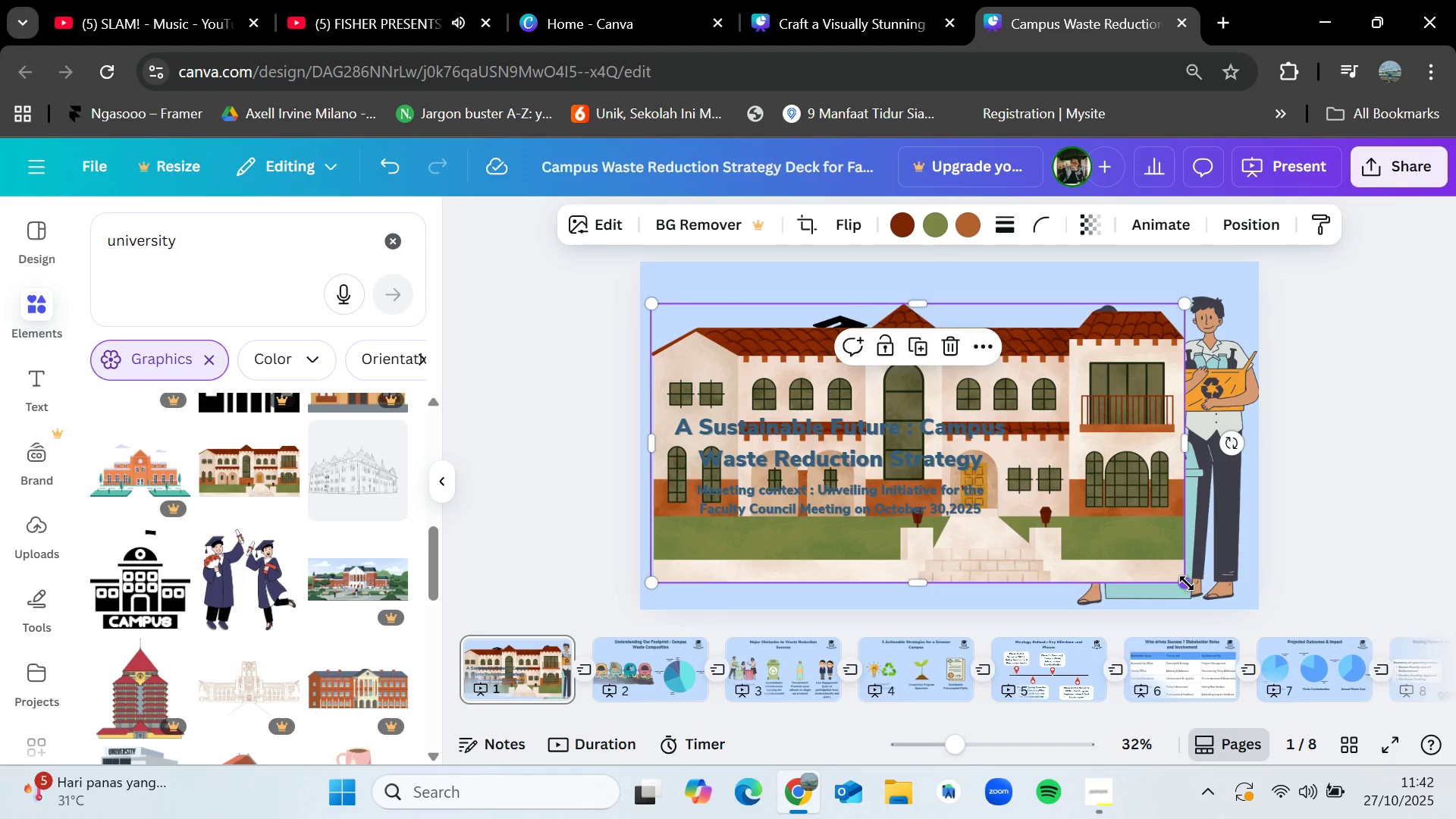 
left_click_drag(start_coordinate=[1183, 583], to_coordinate=[1031, 531])
 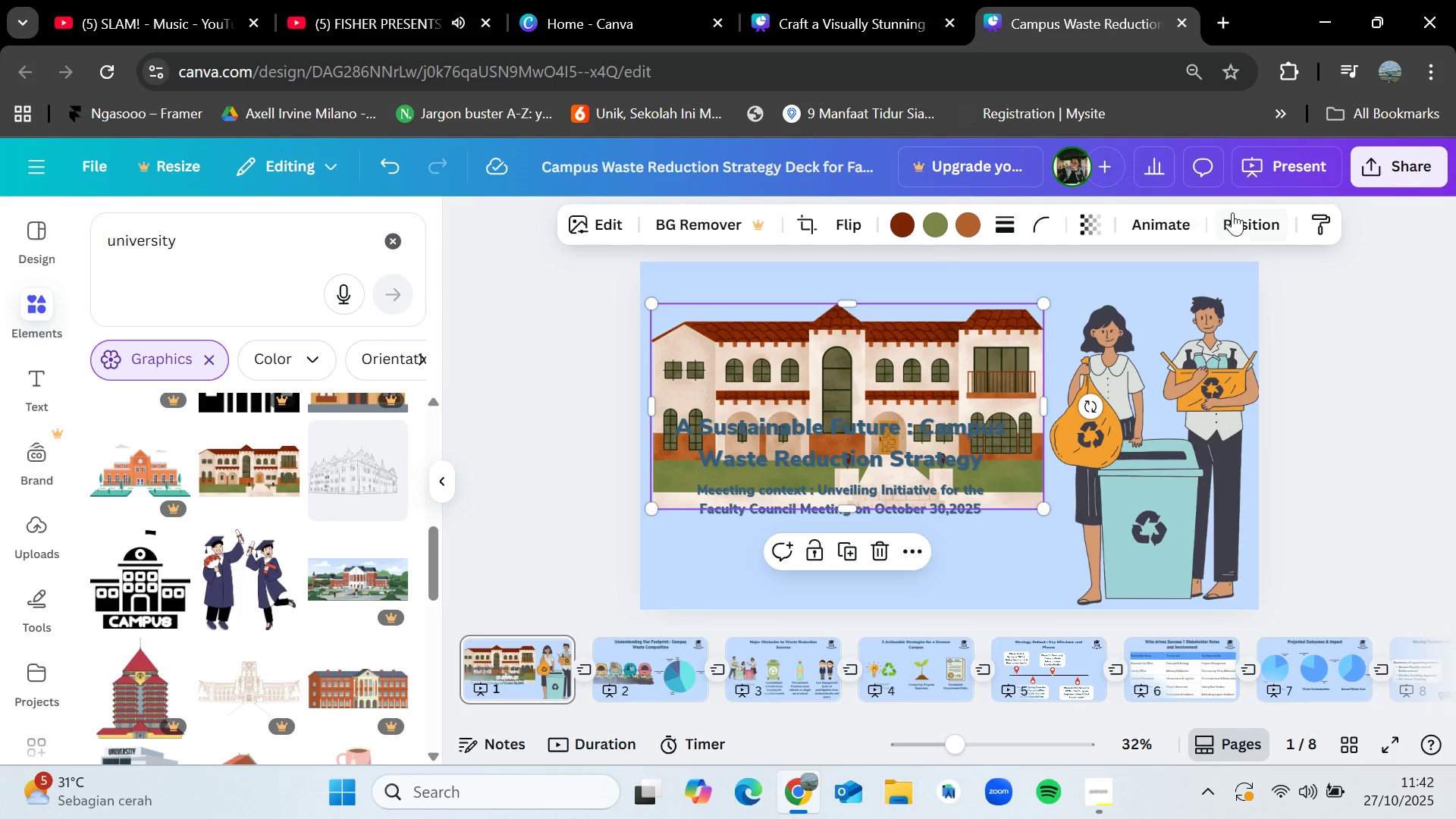 
left_click([1239, 209])
 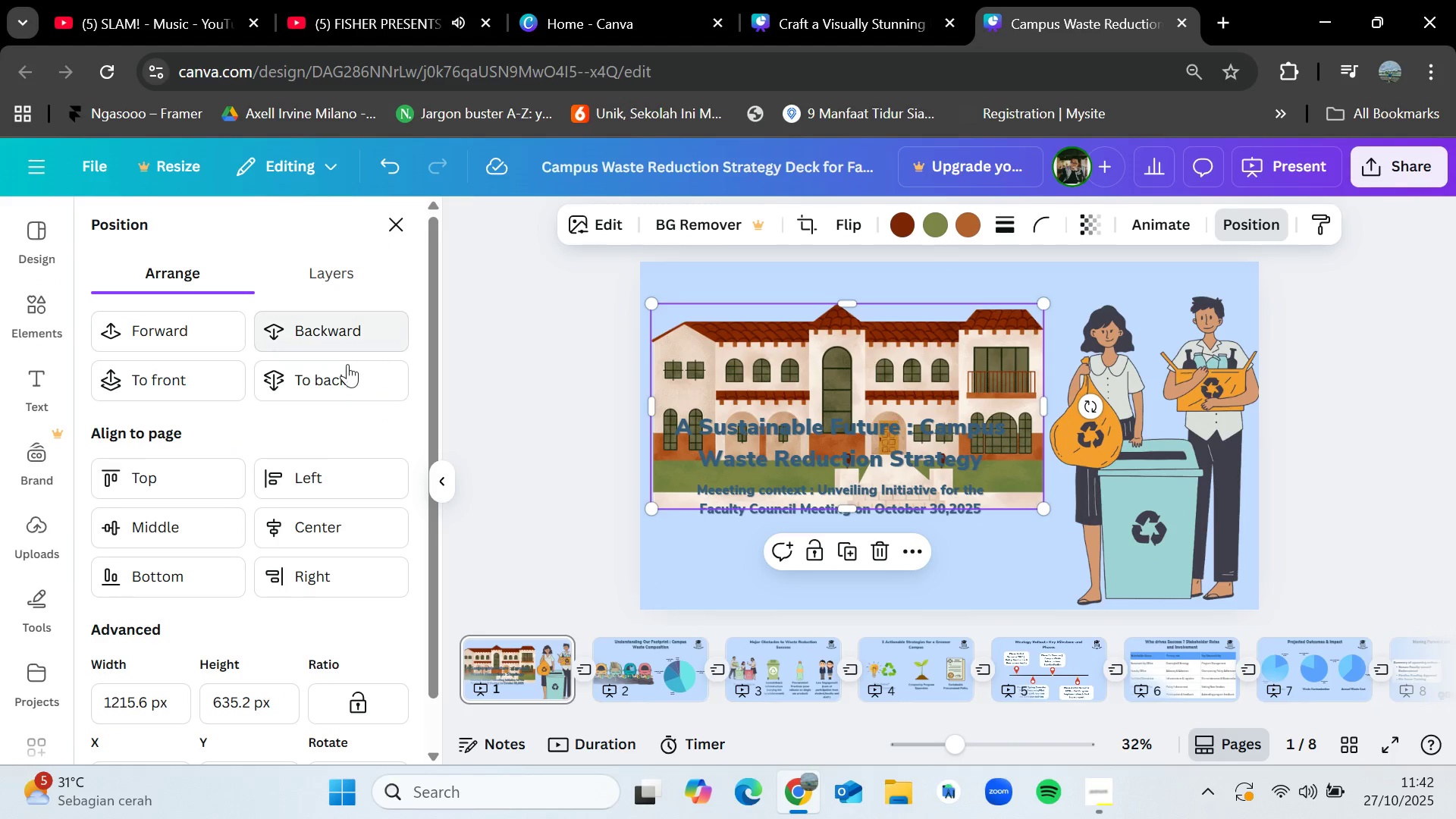 
left_click([352, 375])
 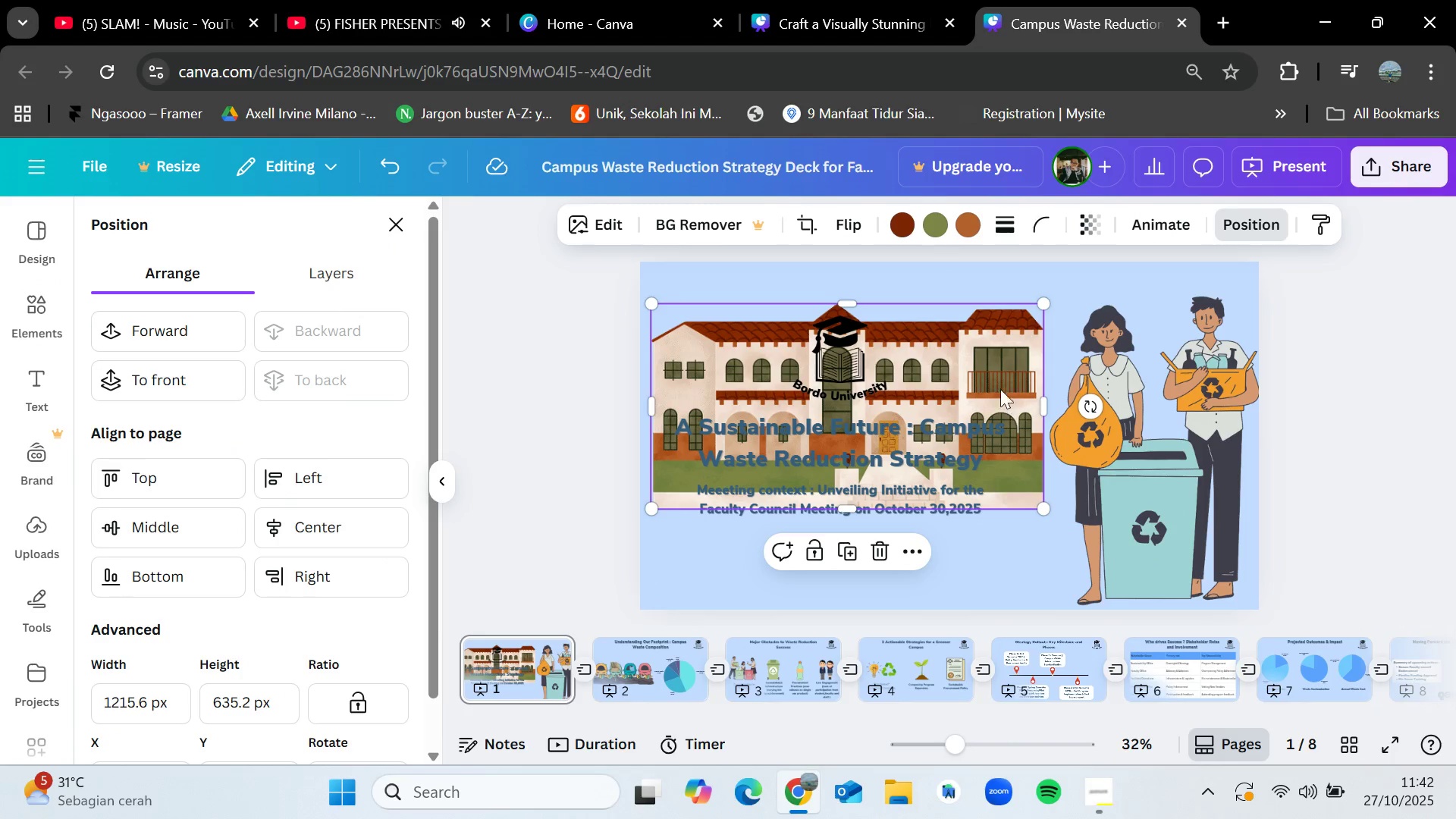 
left_click_drag(start_coordinate=[999, 377], to_coordinate=[1211, 469])
 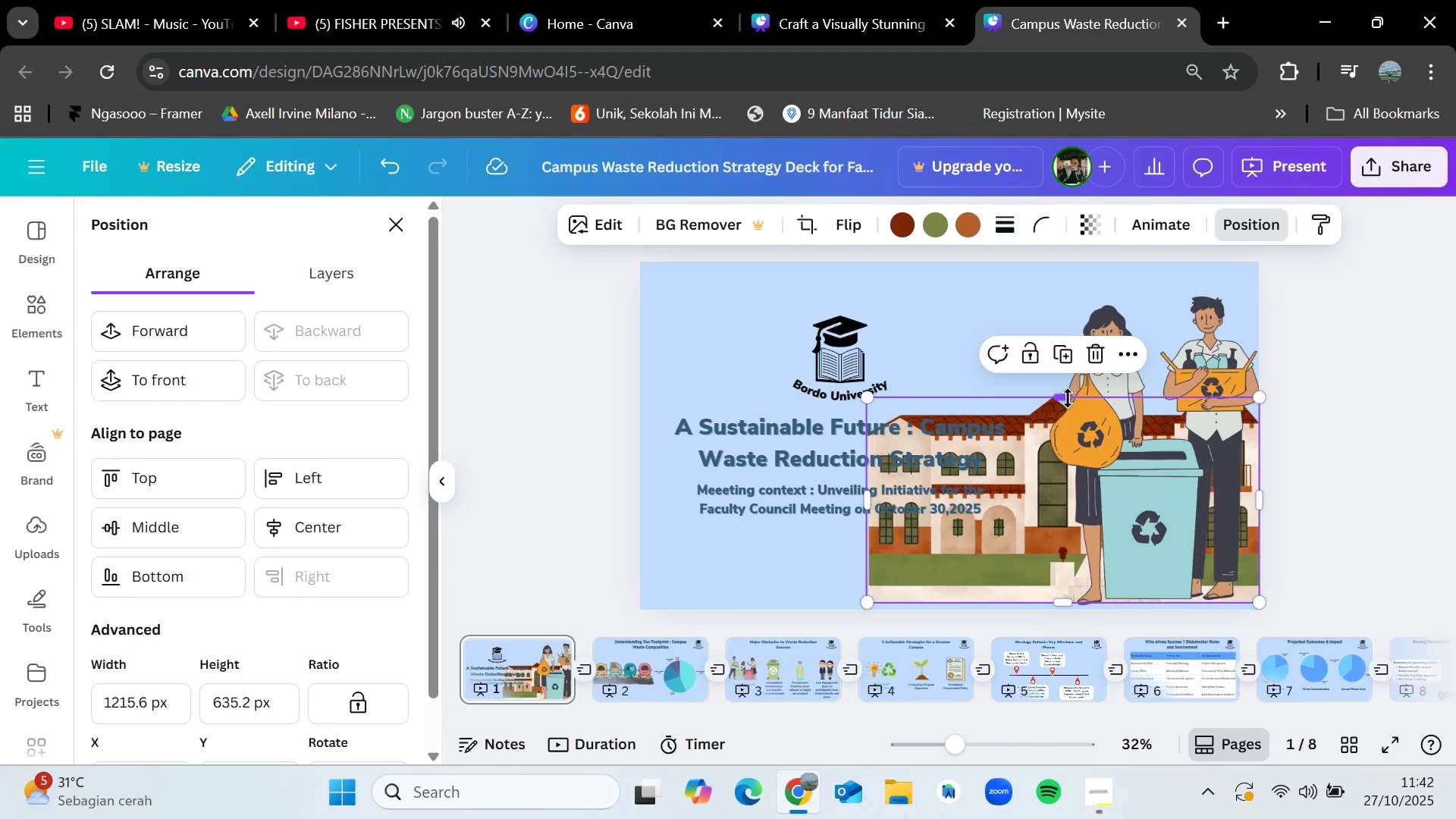 
left_click_drag(start_coordinate=[1068, 398], to_coordinate=[1056, 226])
 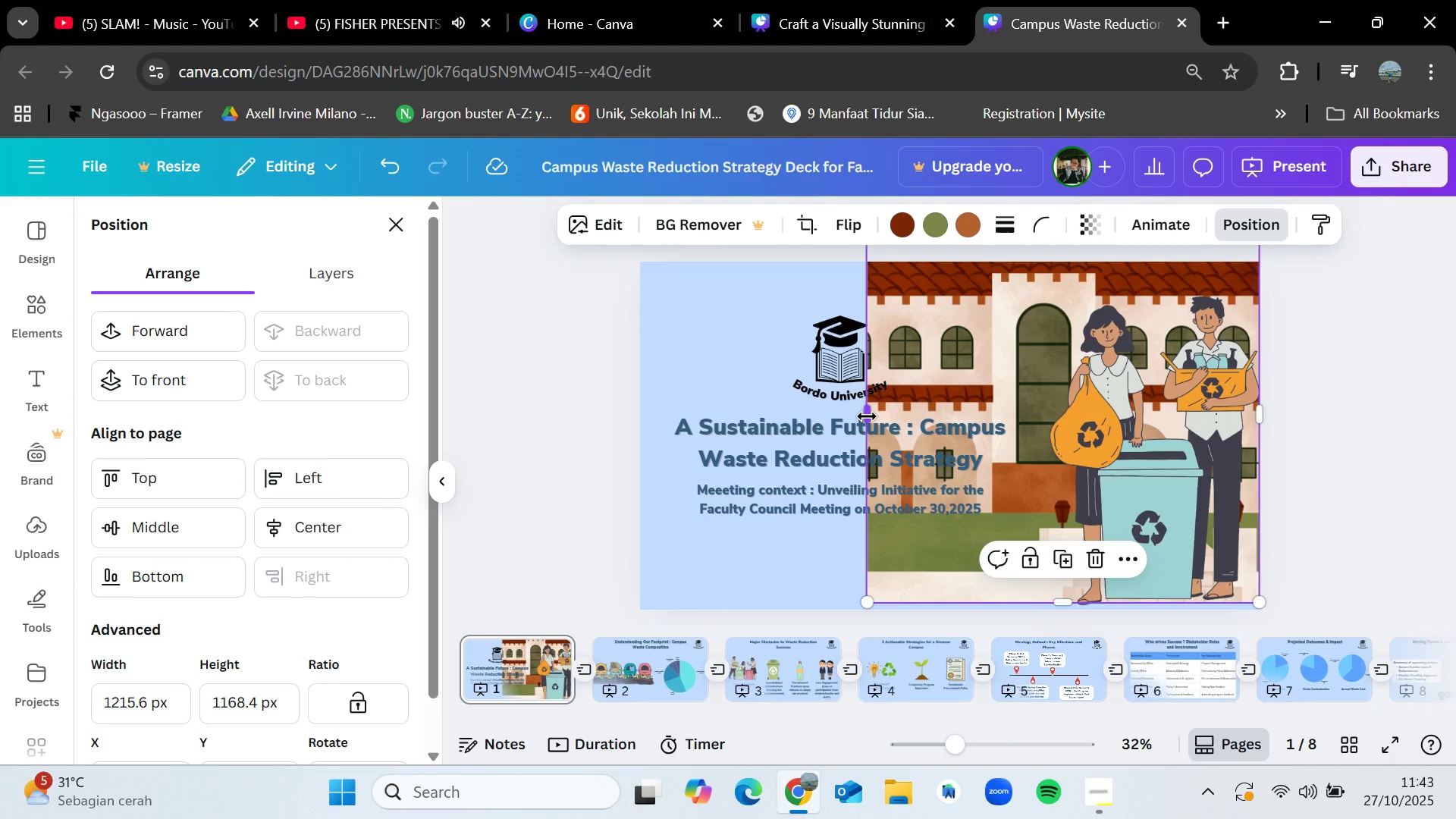 
left_click_drag(start_coordinate=[867, 416], to_coordinate=[1042, 432])
 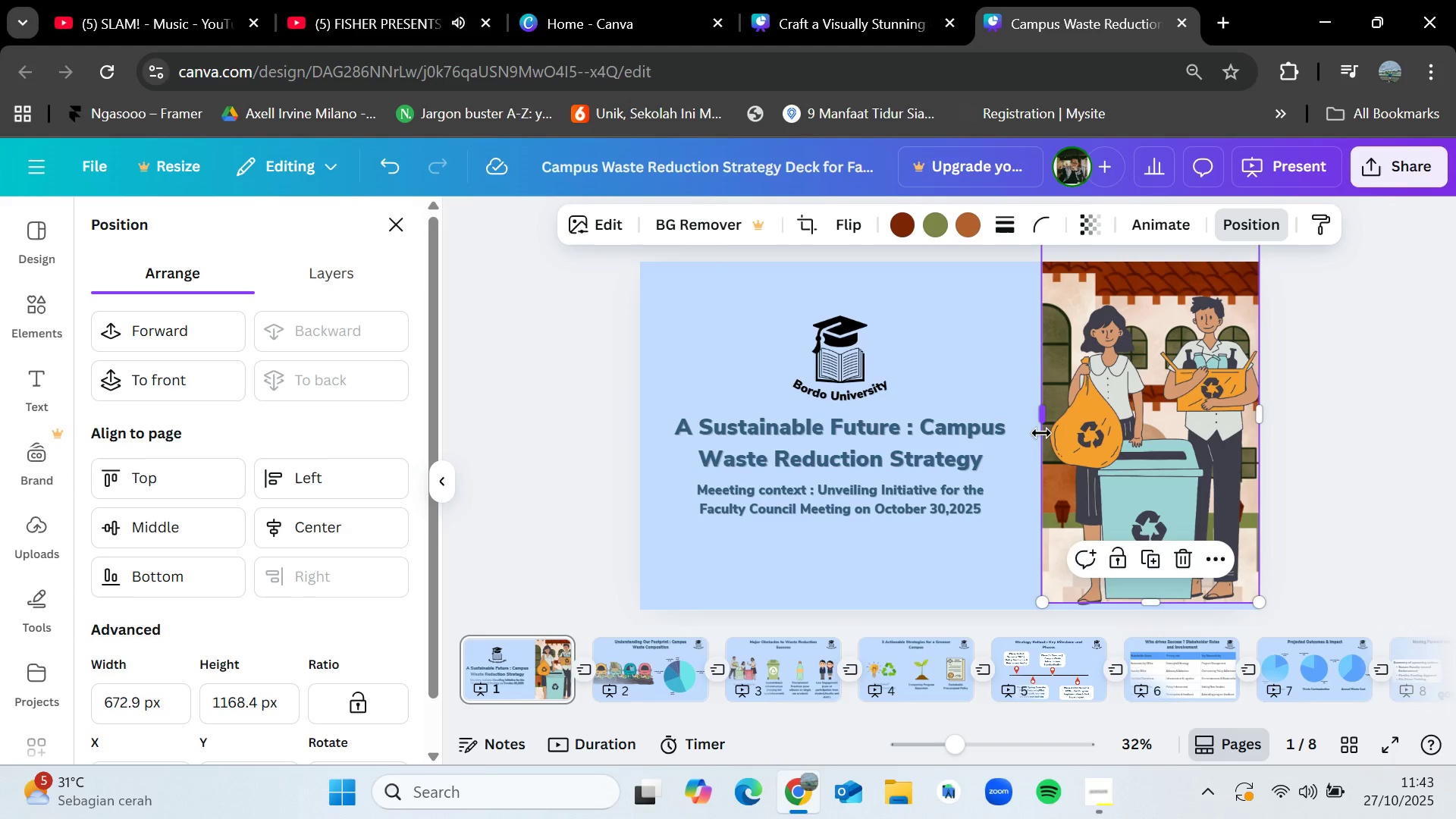 
key(Control+Z)
 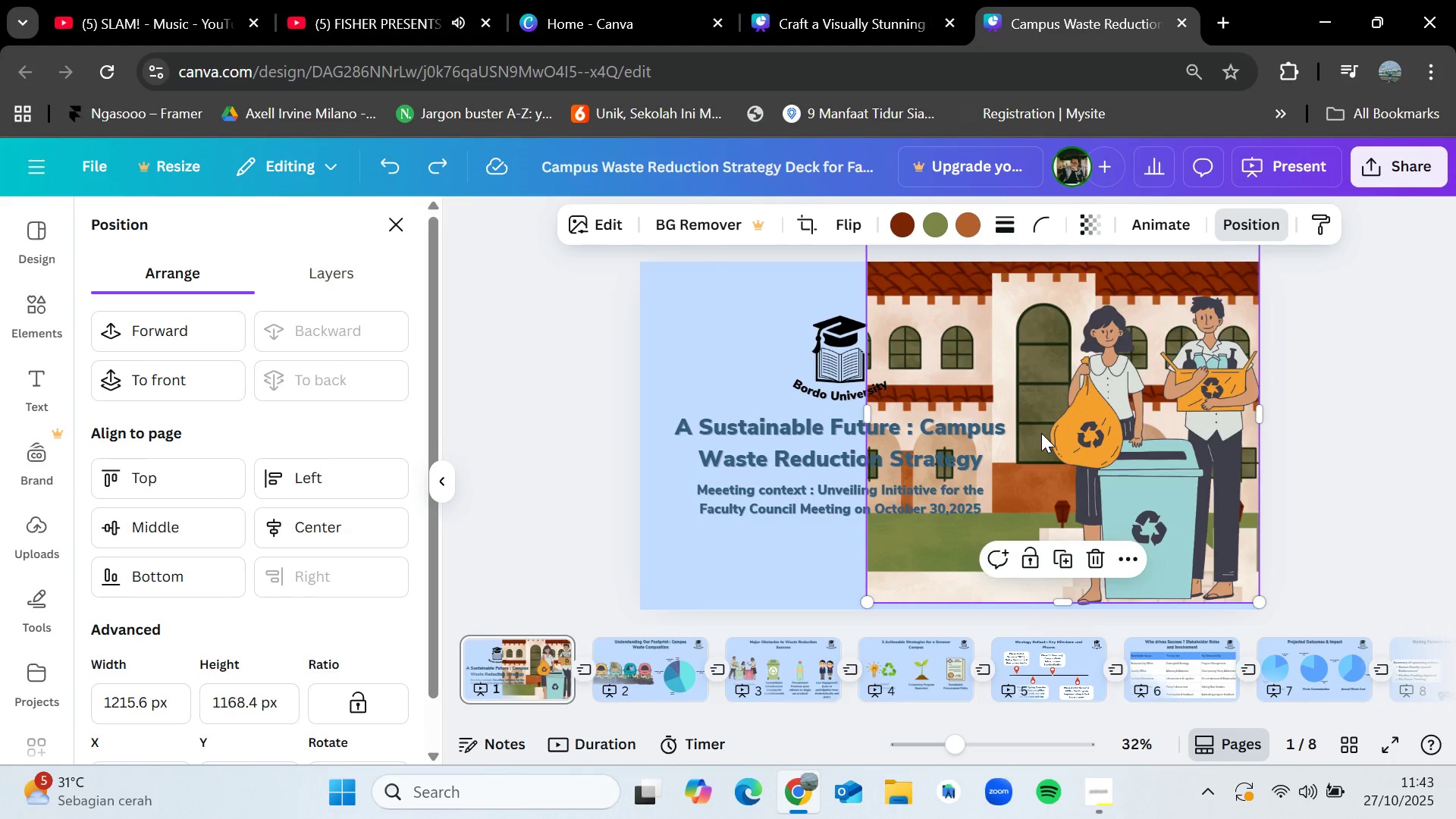 
key(Control+Z)
 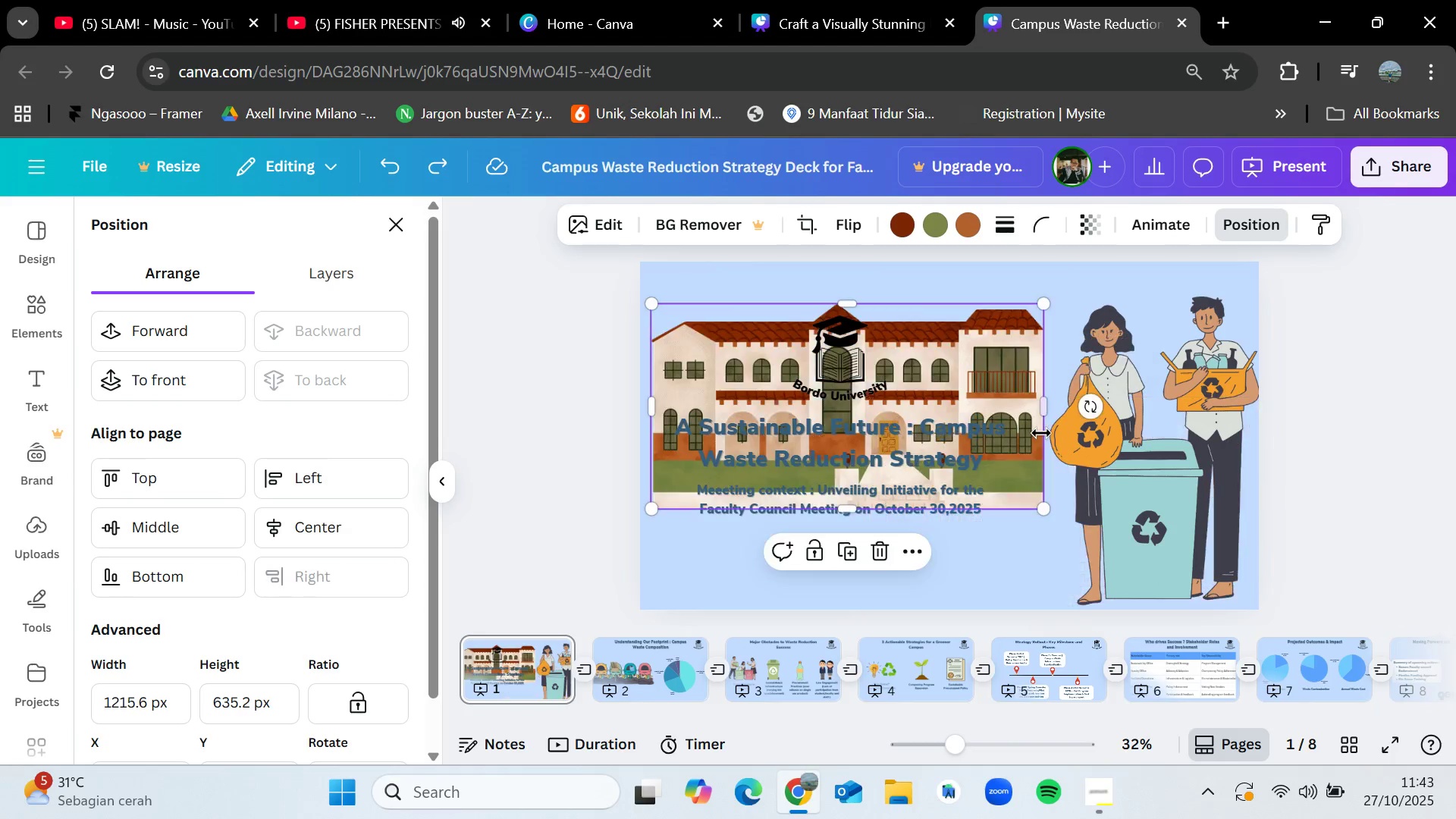 
key(Control+Z)
 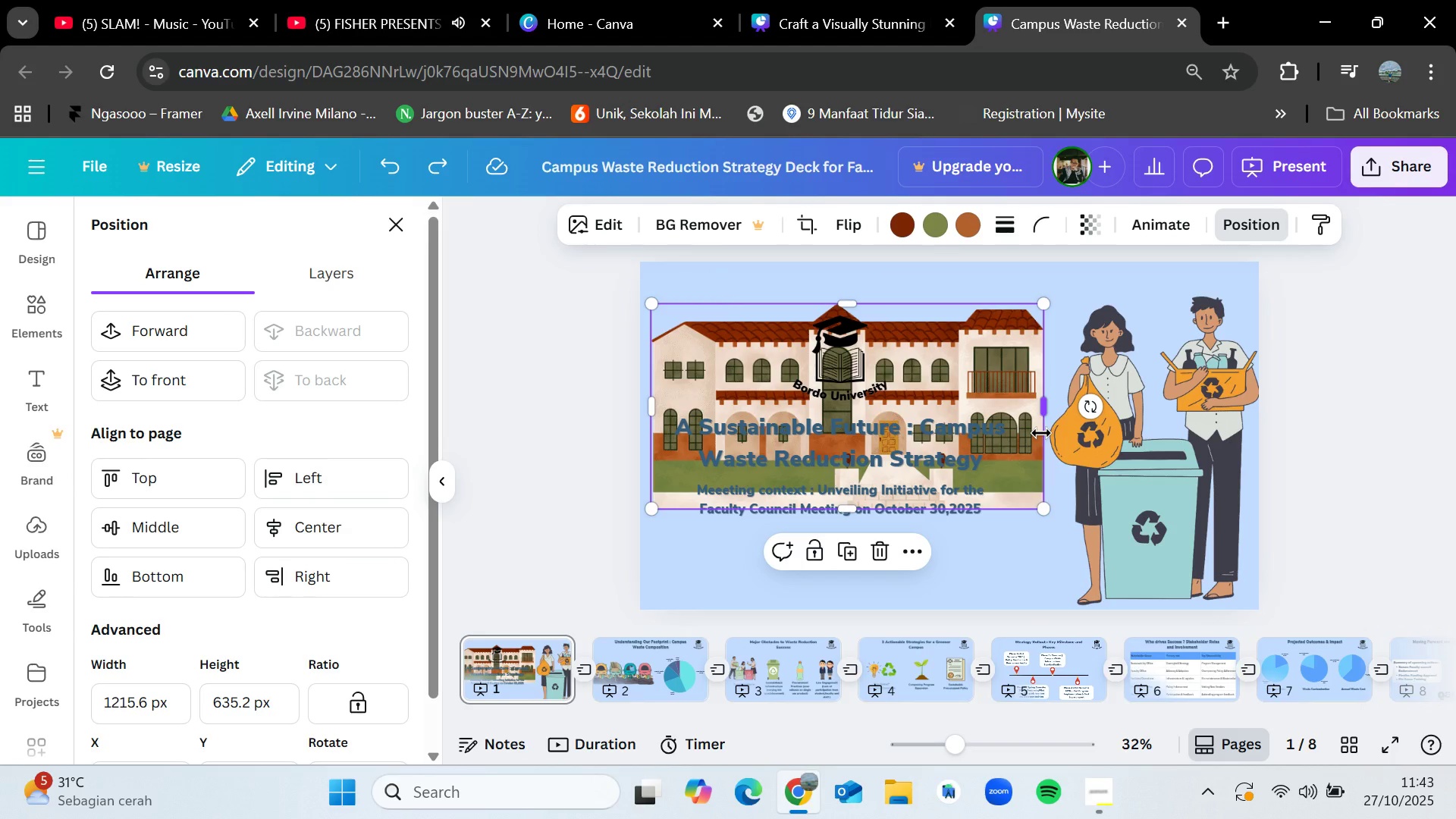 
key(Delete)
 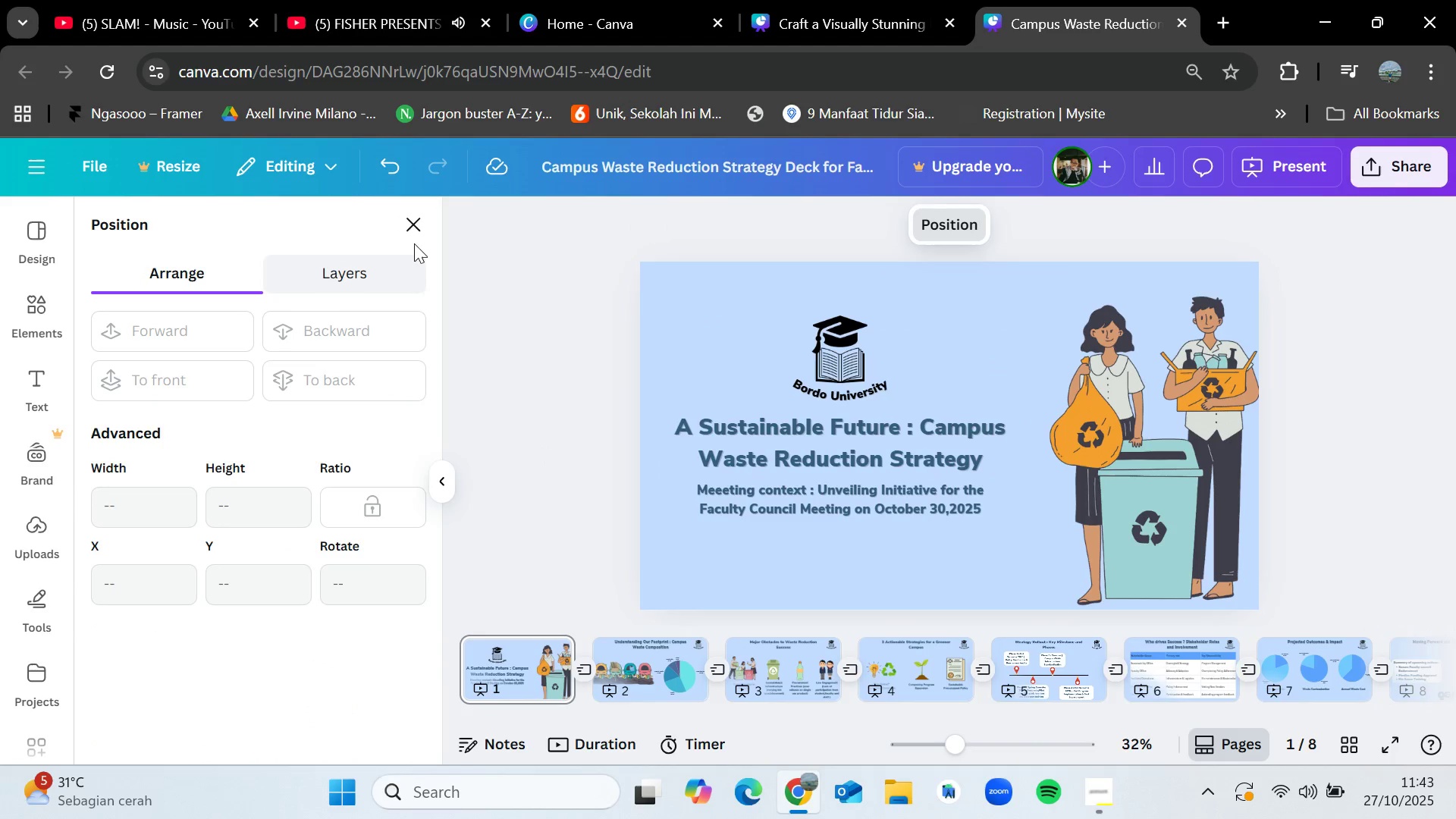 
left_click([416, 229])
 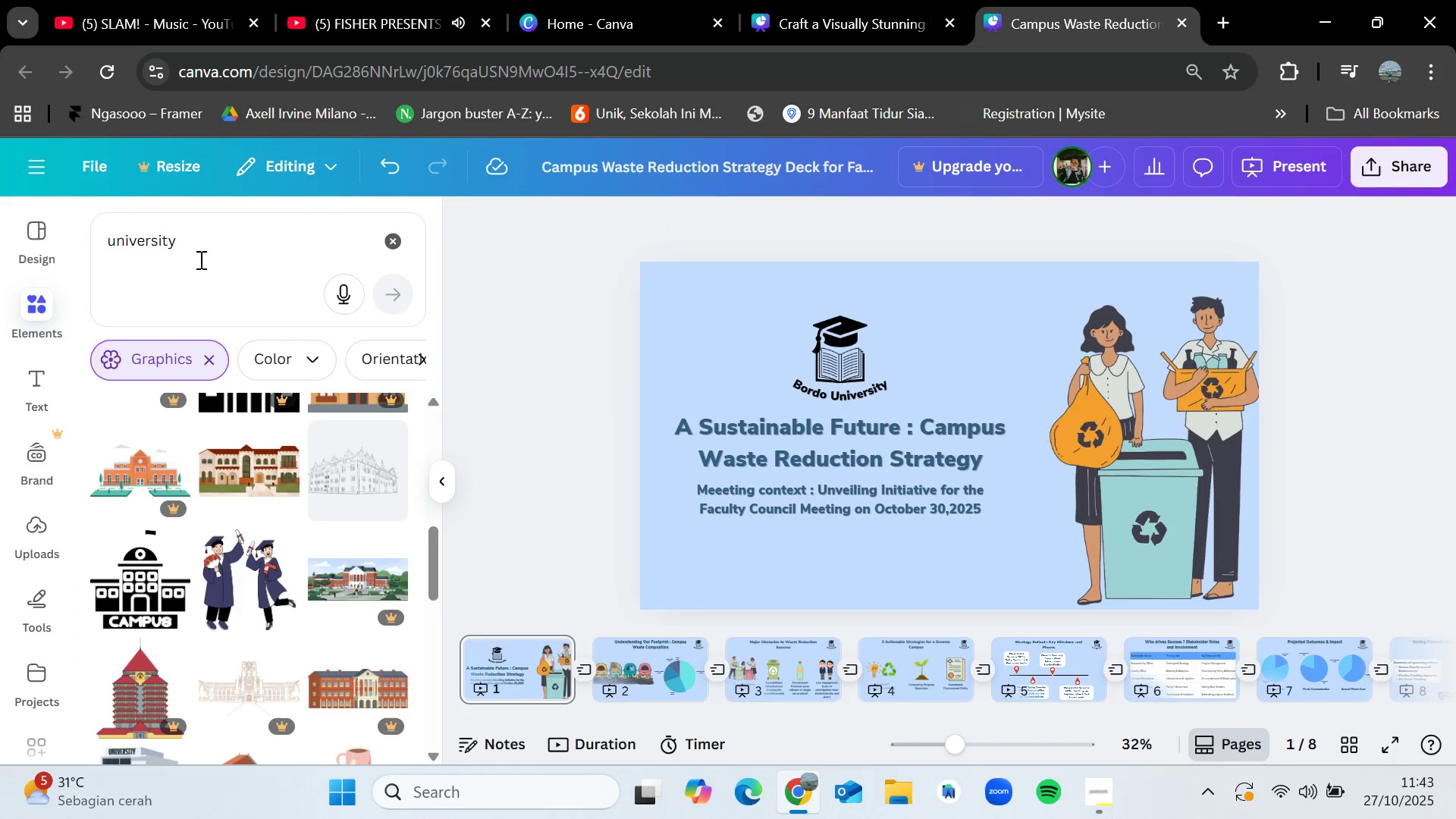 
left_click_drag(start_coordinate=[213, 259], to_coordinate=[94, 255])
 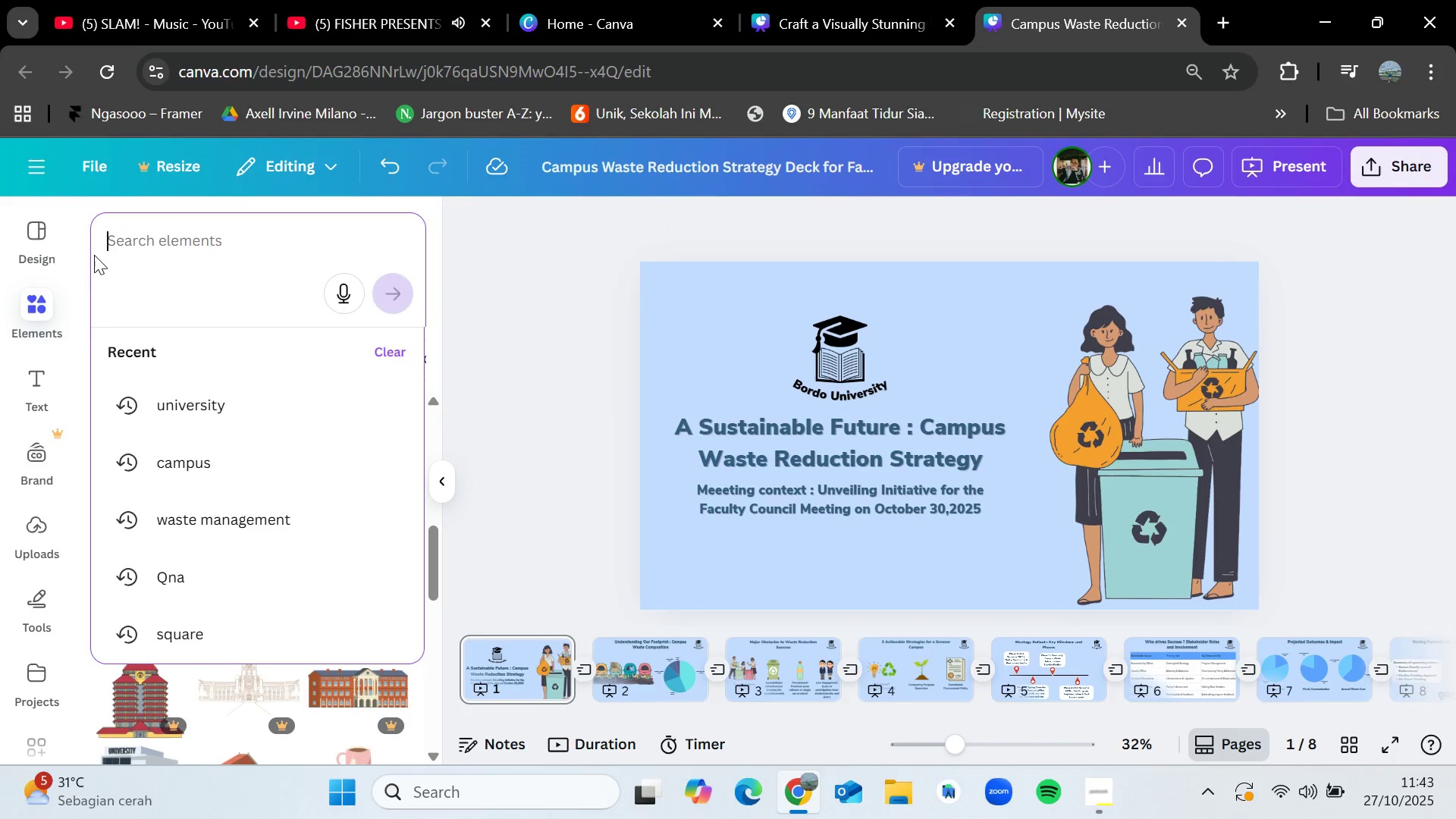 
key(Backspace)
type(squasr)
key(Backspace)
key(Backspace)
type(re)
 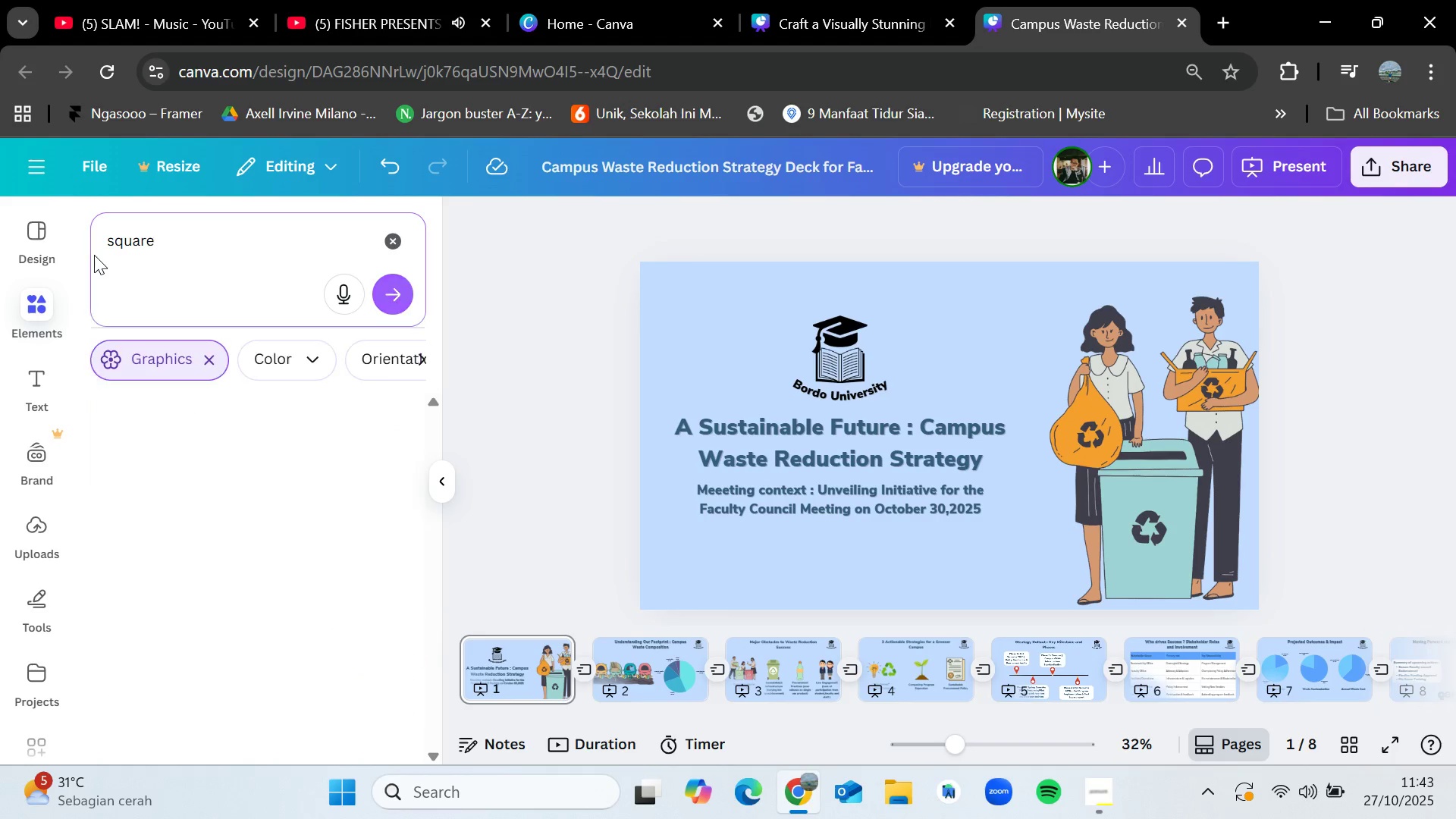 
key(Enter)
 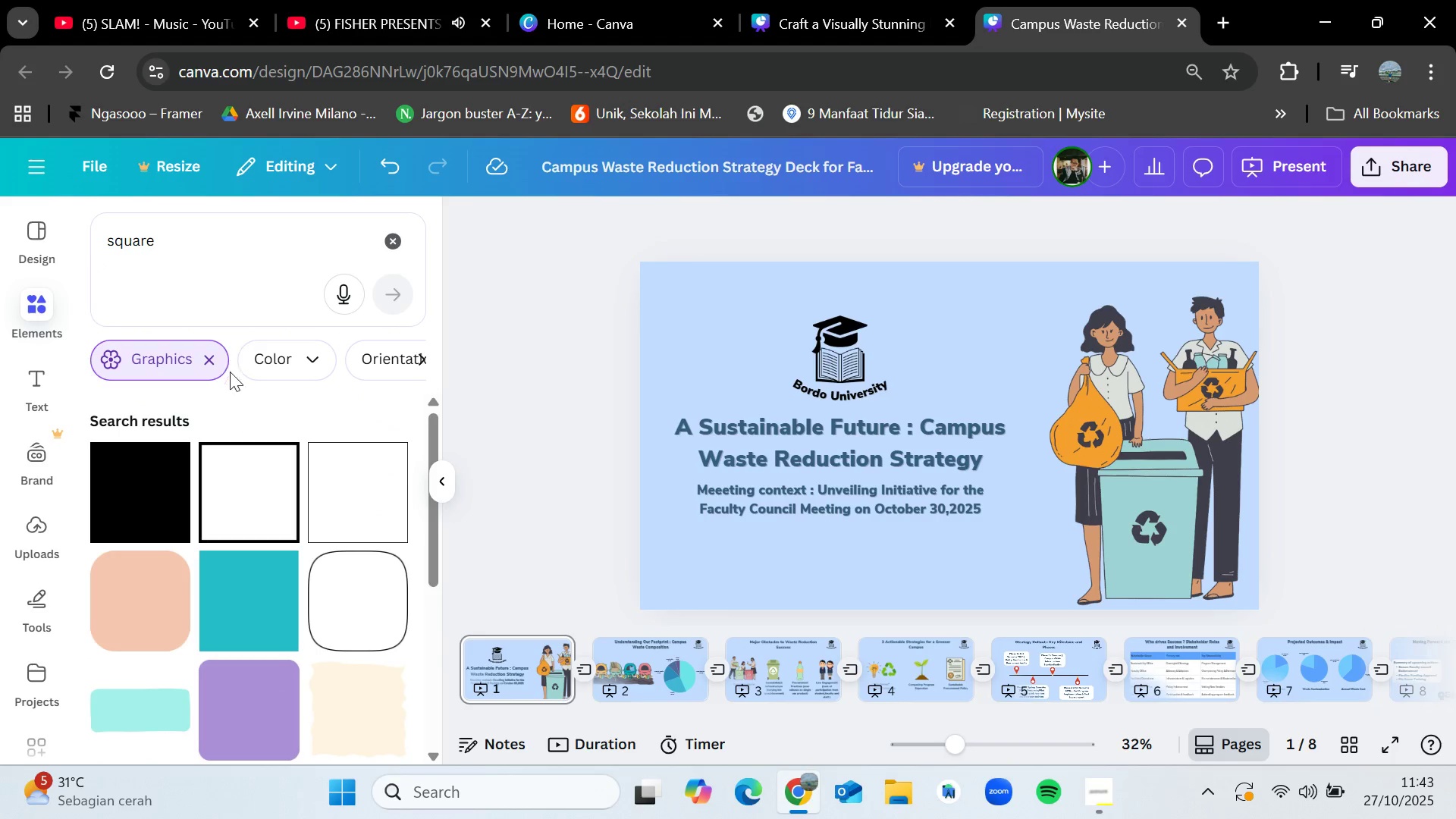 
left_click([209, 359])
 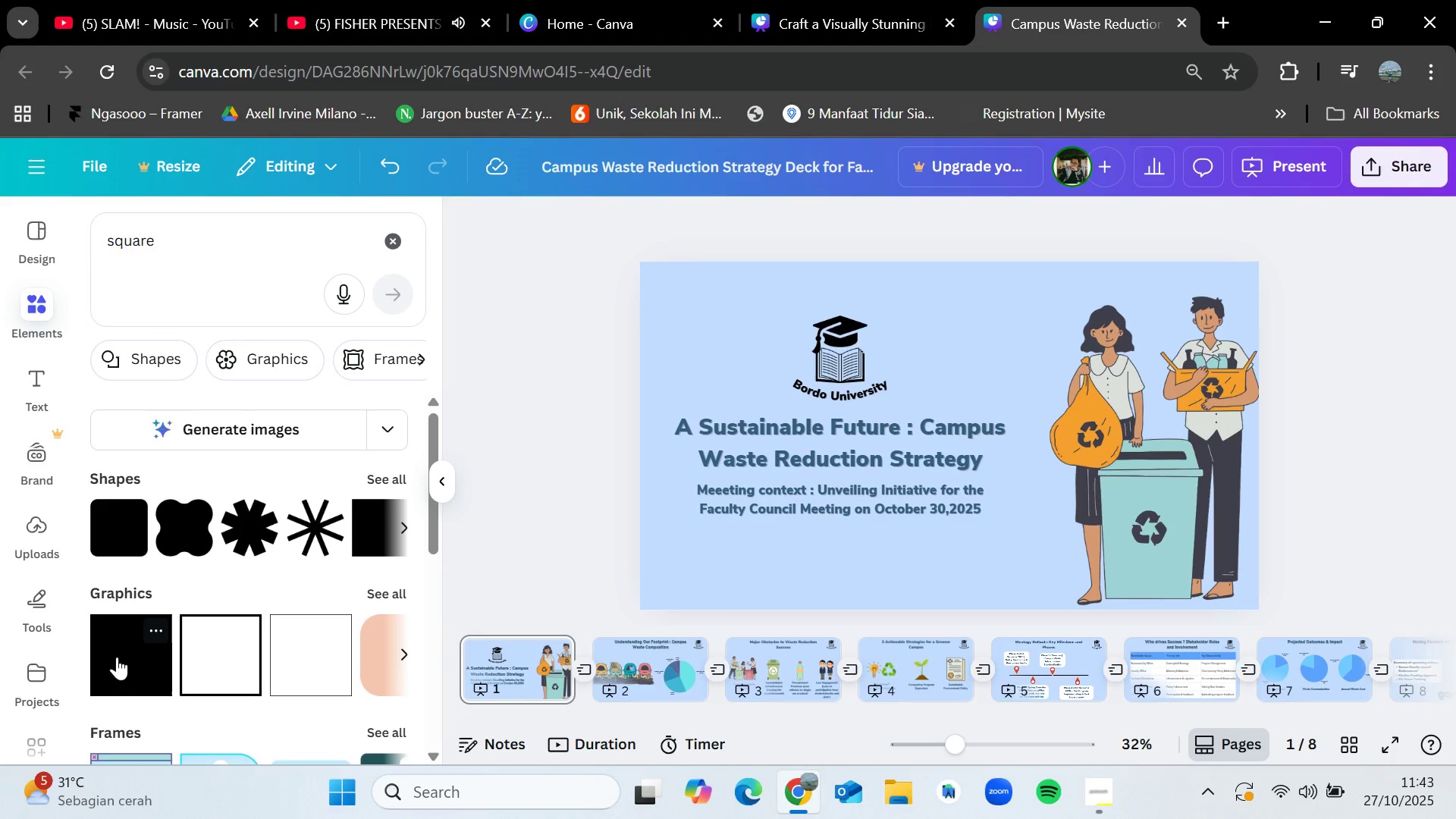 
left_click_drag(start_coordinate=[121, 657], to_coordinate=[674, 303])
 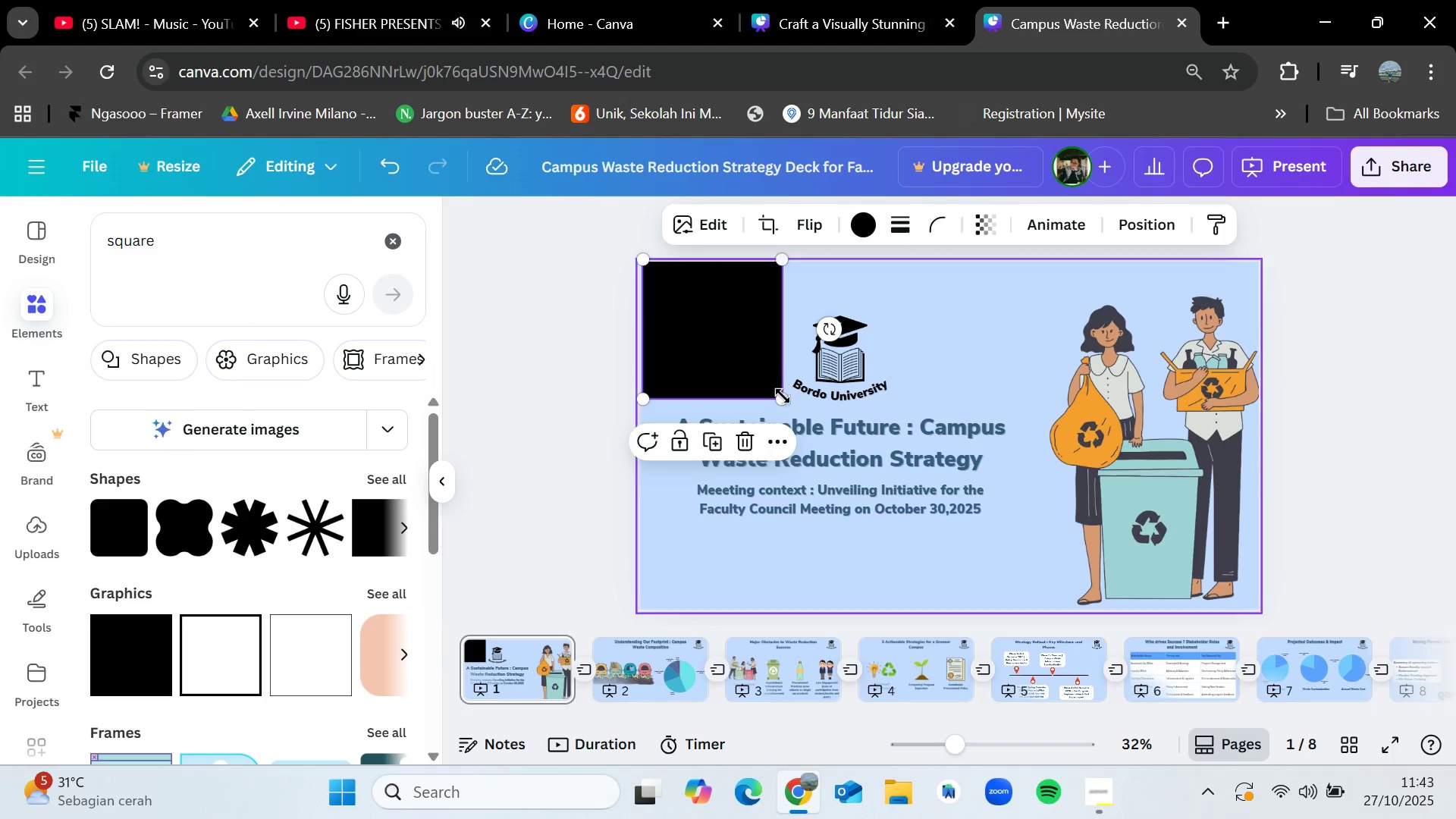 
left_click_drag(start_coordinate=[783, 399], to_coordinate=[708, 519])
 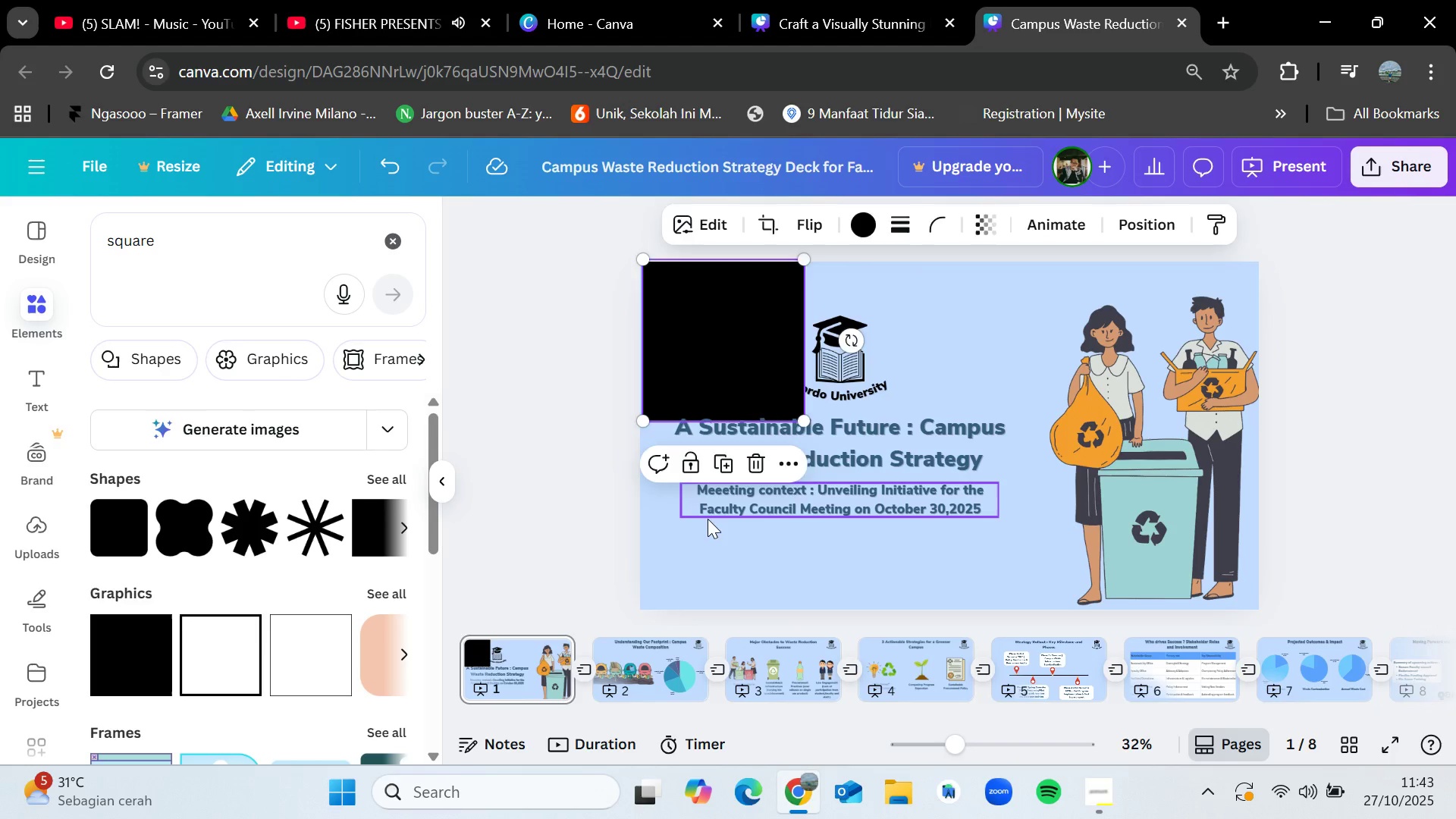 
key(Delete)
 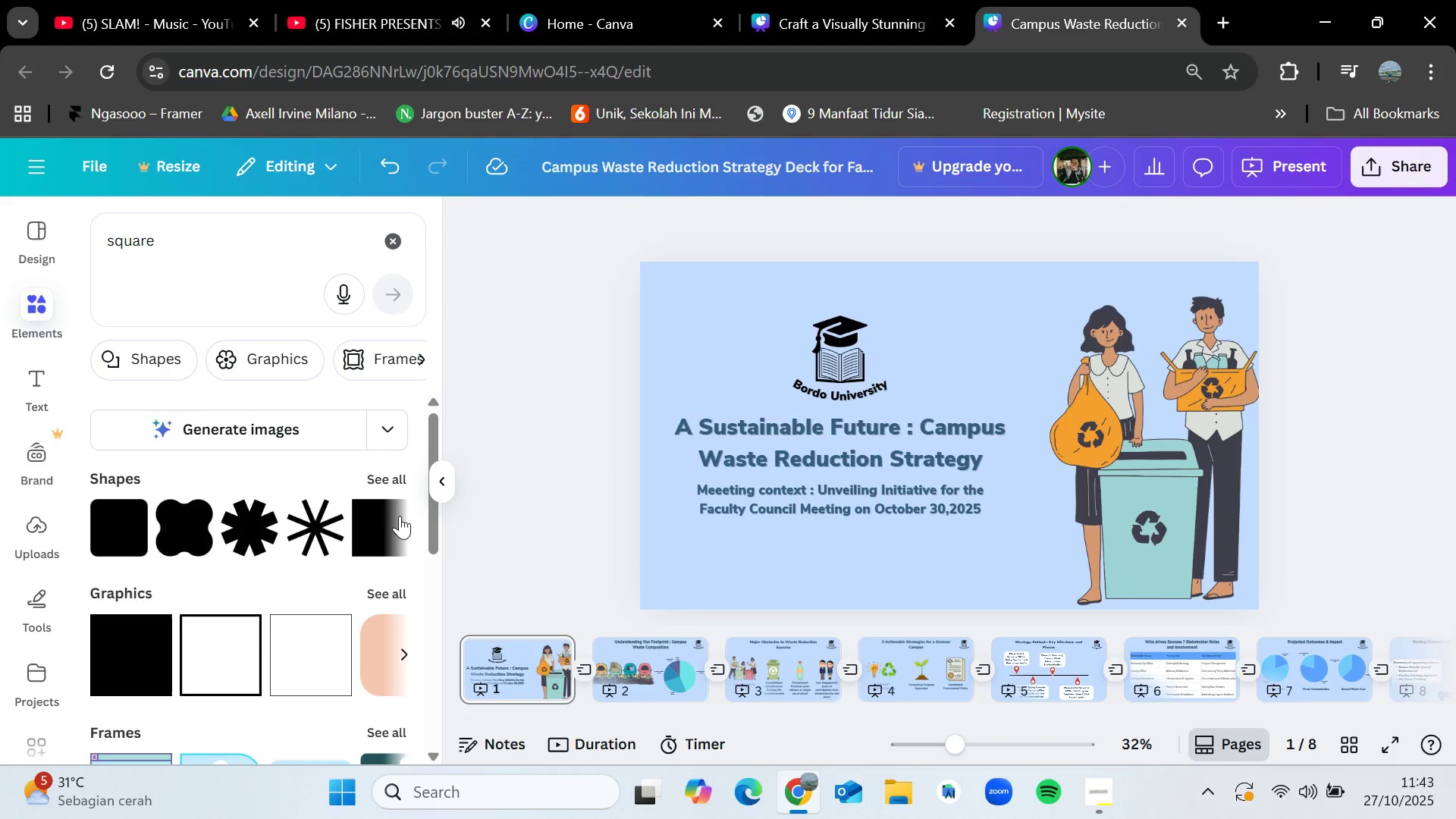 
left_click([400, 521])
 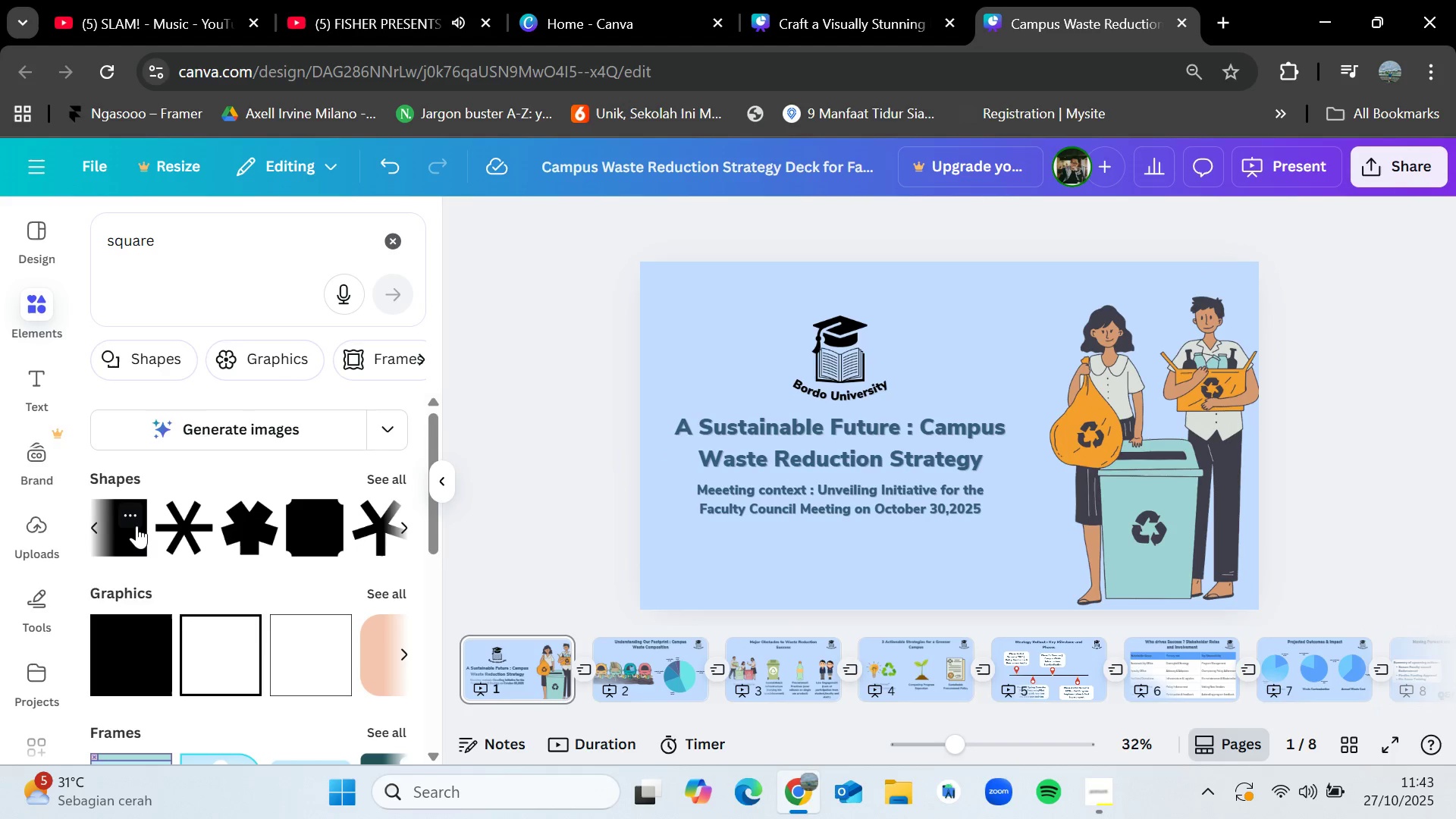 
left_click_drag(start_coordinate=[133, 524], to_coordinate=[726, 320])
 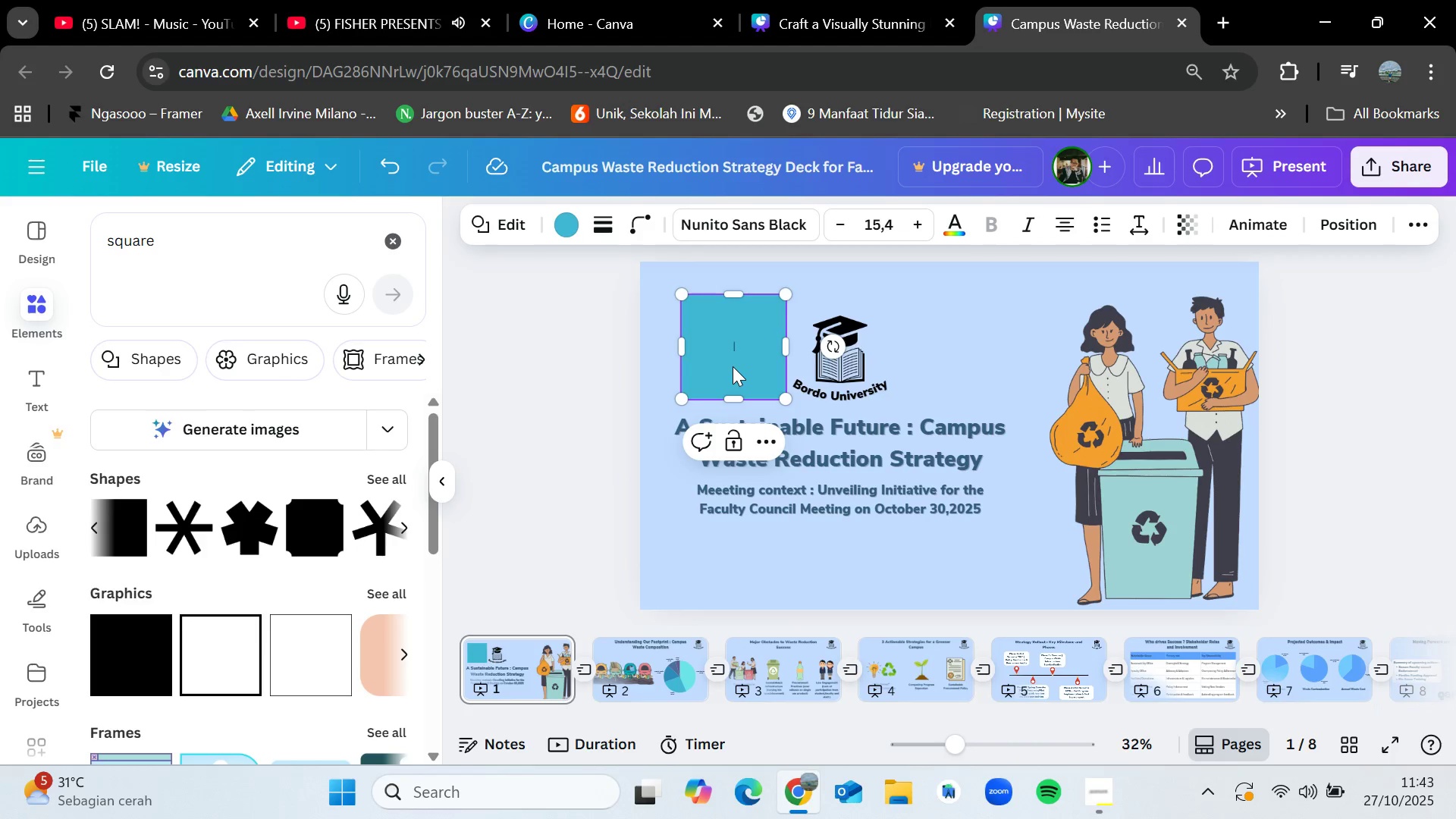 
left_click_drag(start_coordinate=[731, 366], to_coordinate=[692, 332])
 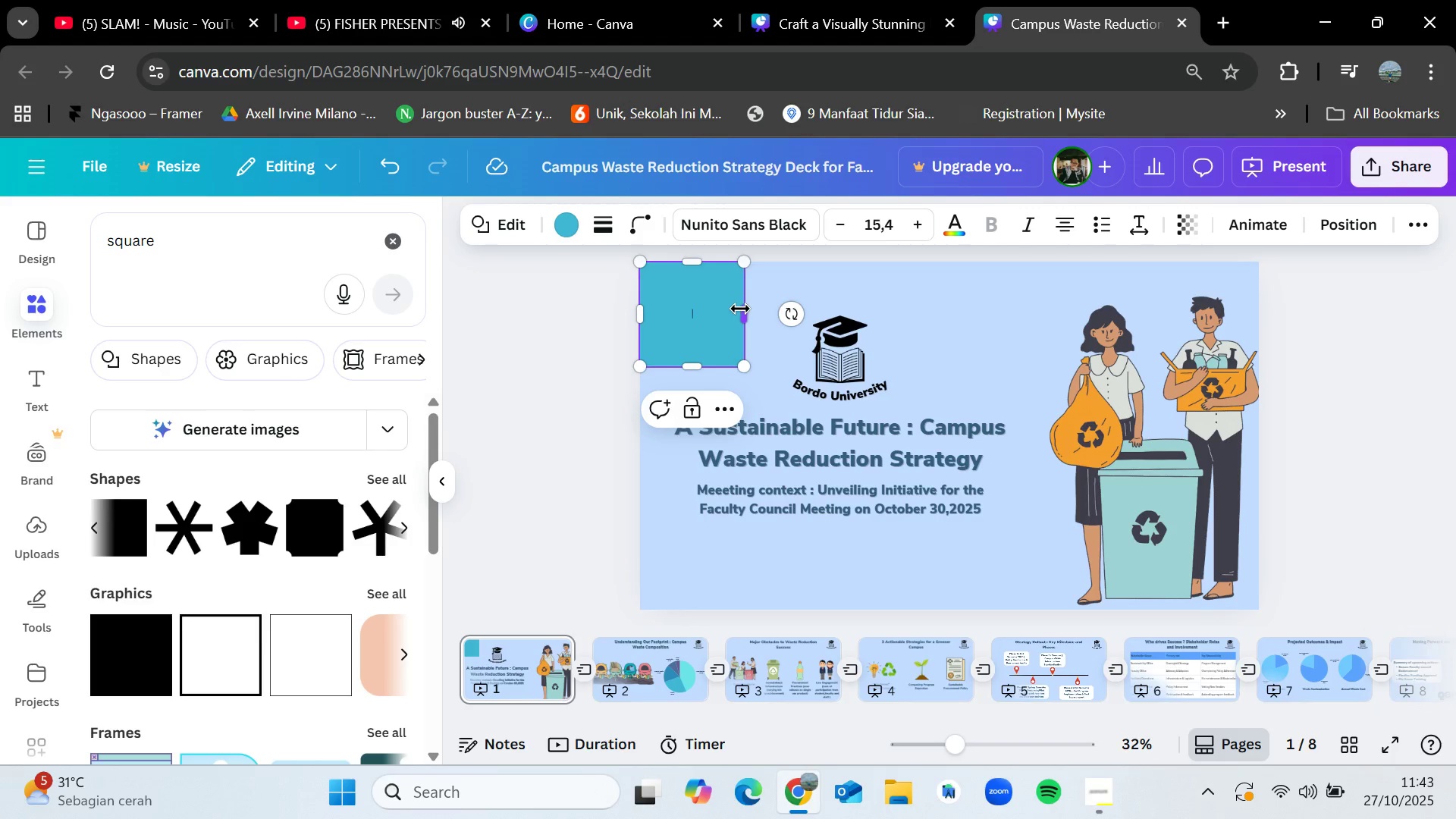 
left_click_drag(start_coordinate=[742, 311], to_coordinate=[999, 268])
 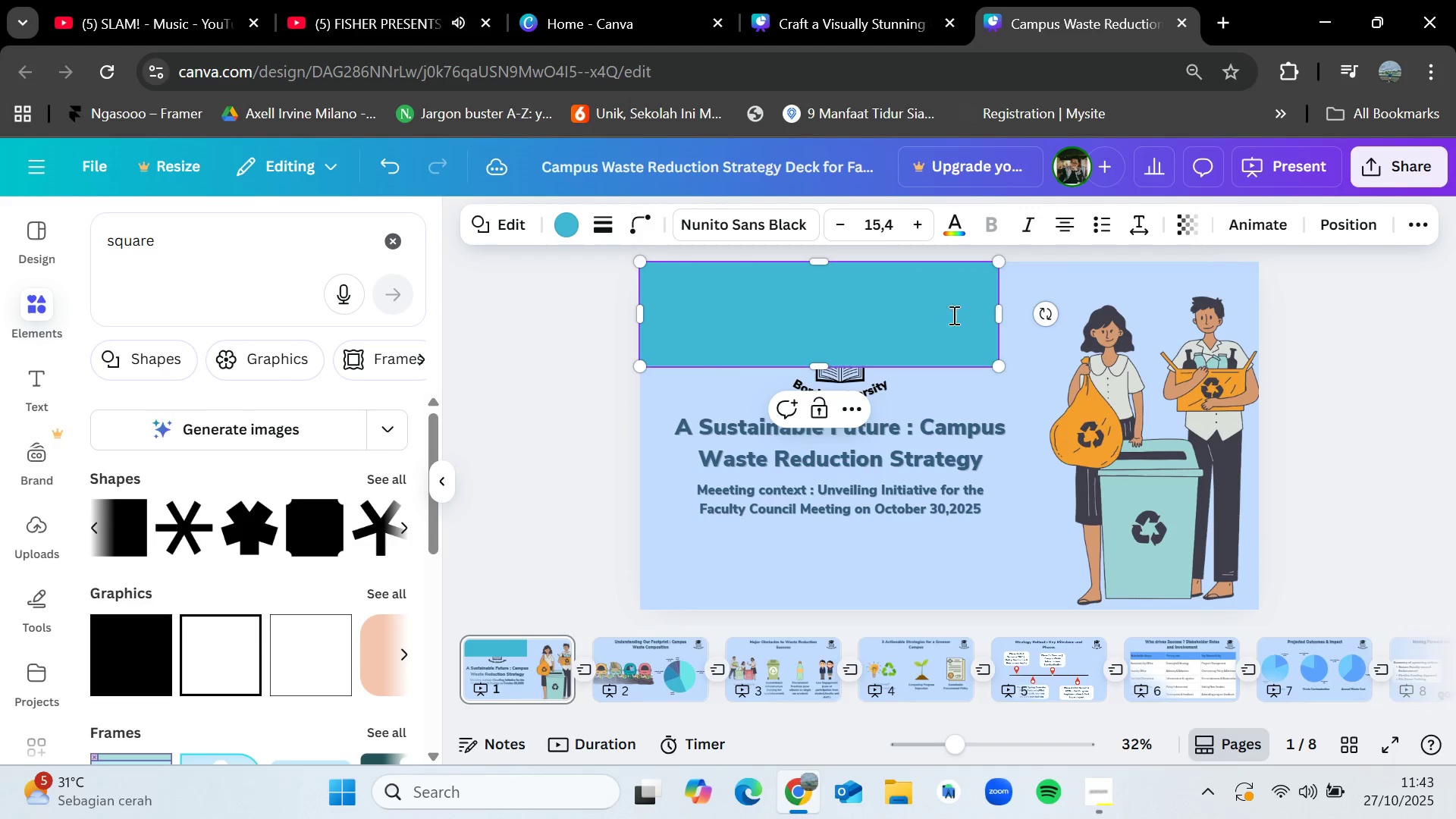 
left_click_drag(start_coordinate=[955, 317], to_coordinate=[938, 284])
 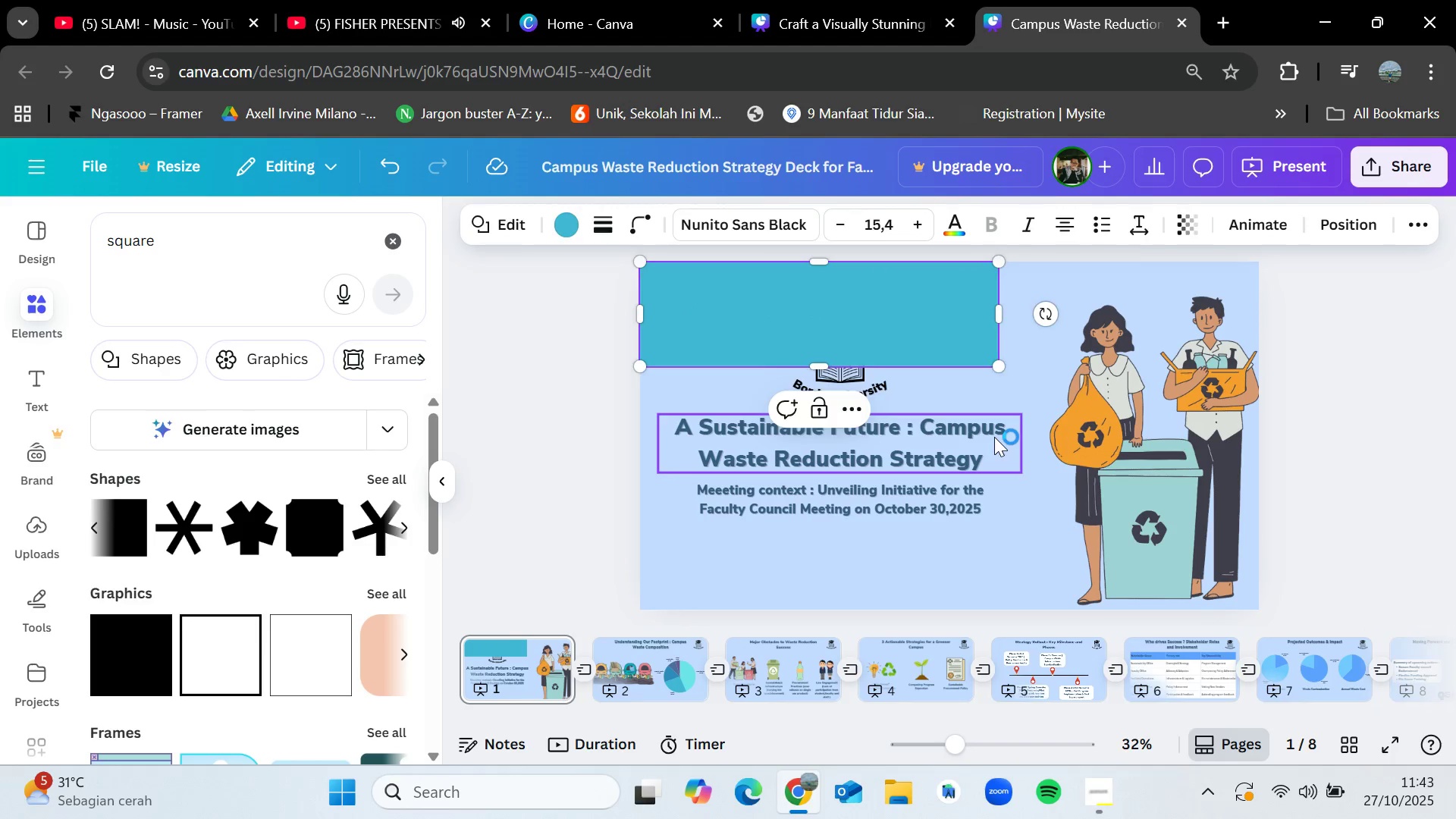 
left_click([994, 437])
 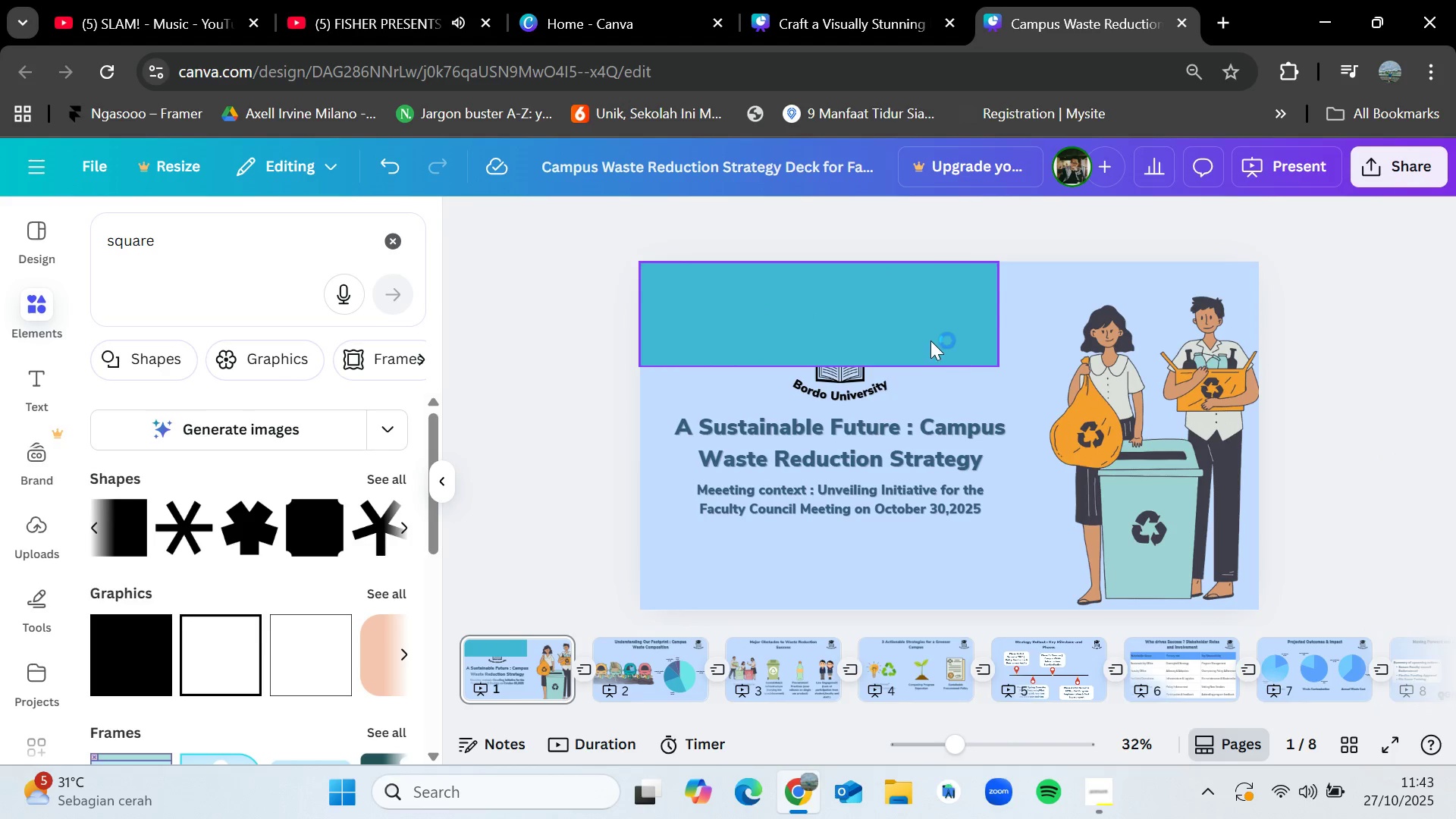 
left_click_drag(start_coordinate=[907, 332], to_coordinate=[862, 357])
 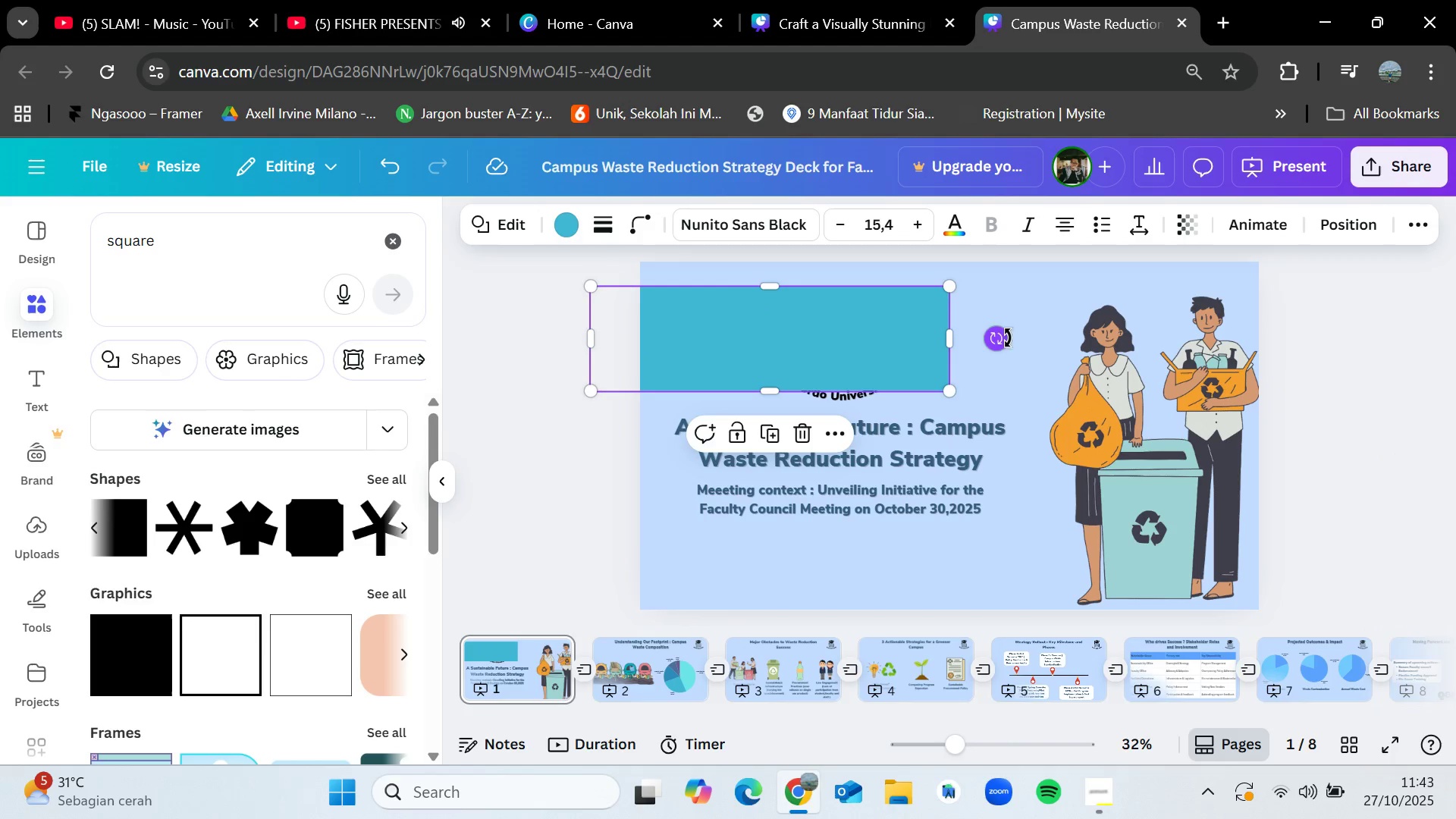 
left_click_drag(start_coordinate=[1006, 337], to_coordinate=[907, 305])
 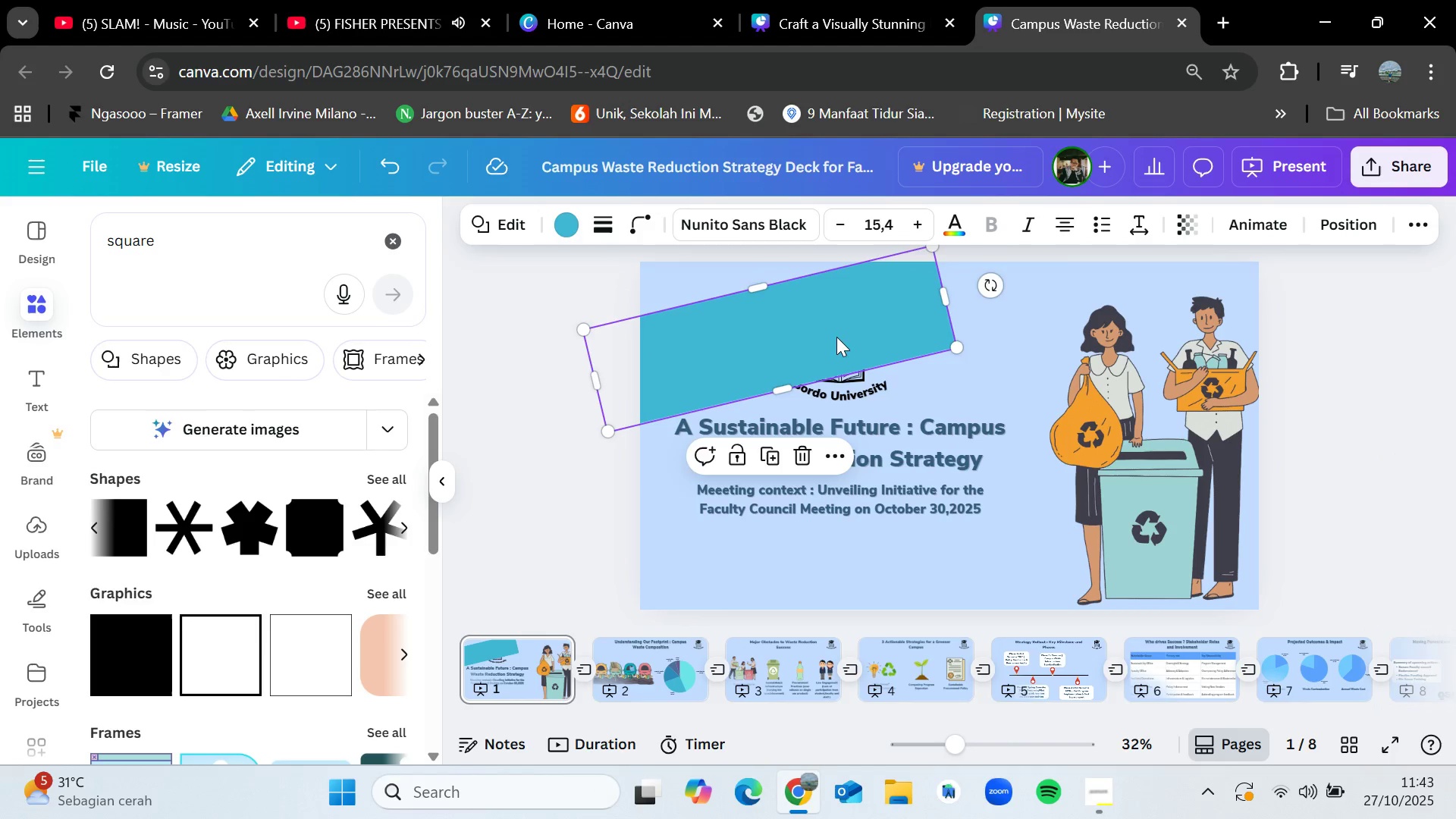 
left_click_drag(start_coordinate=[836, 336], to_coordinate=[819, 266])
 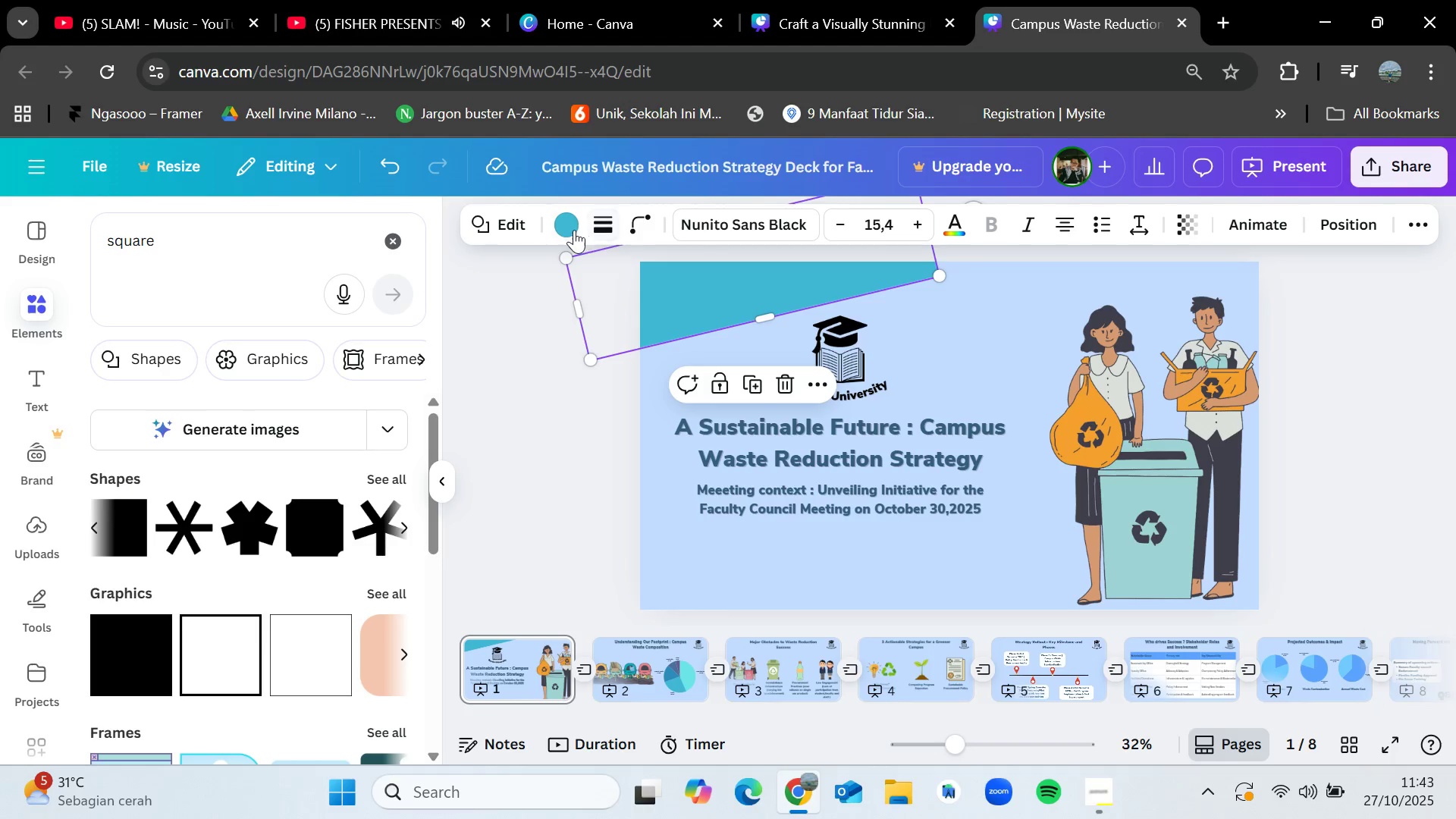 
left_click([572, 230])
 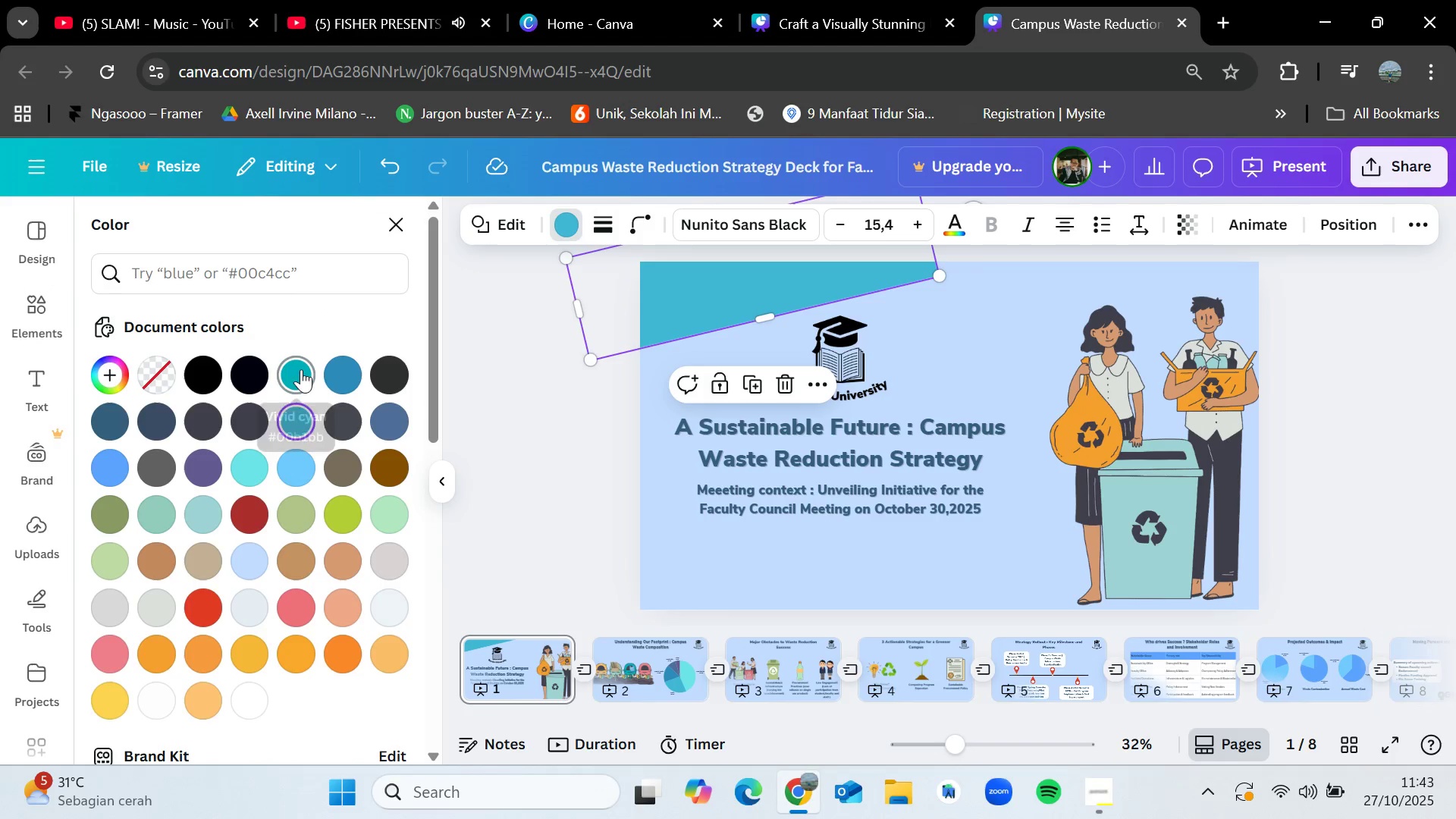 
left_click([342, 364])
 